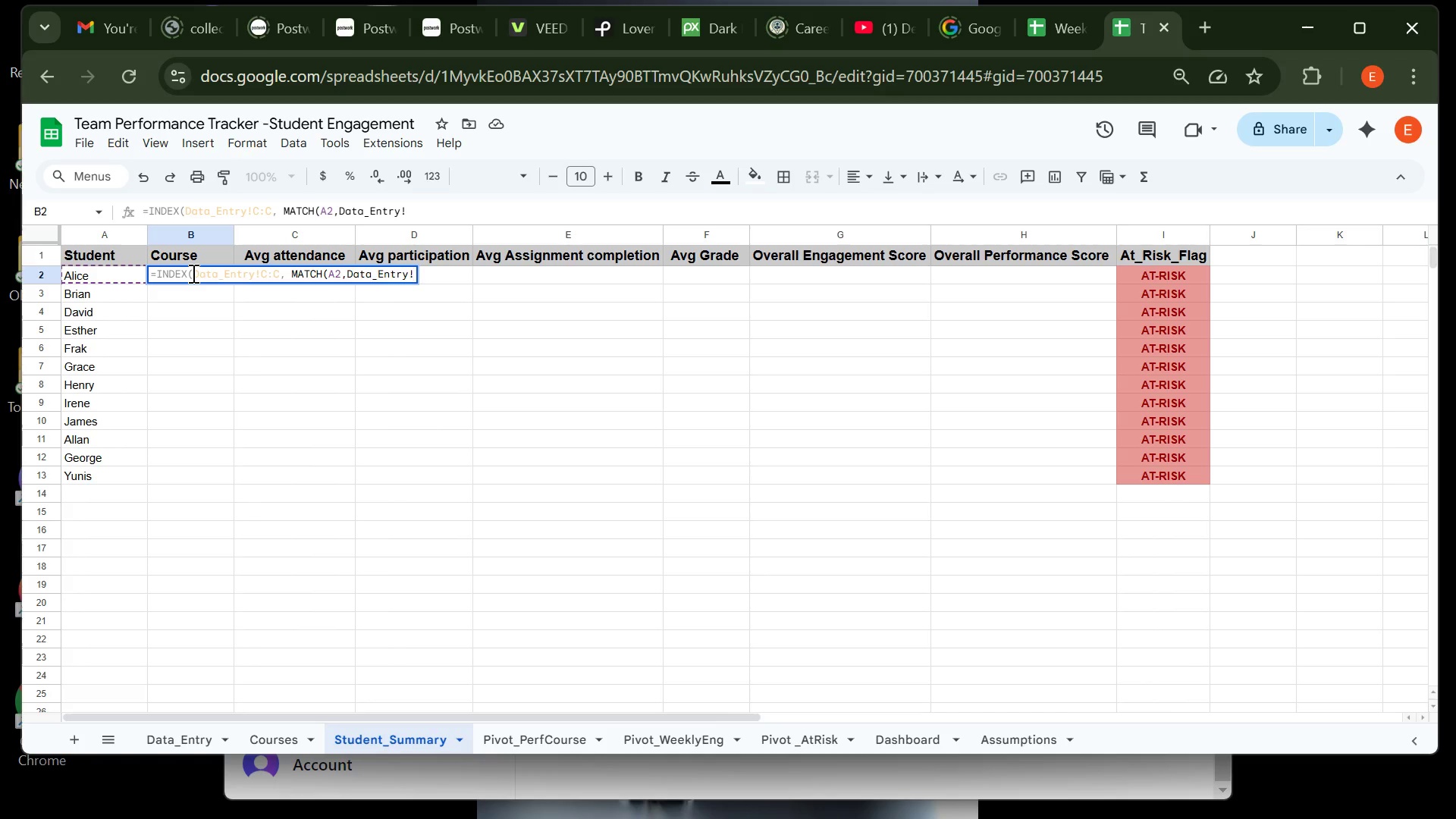 
key(CapsLock)
 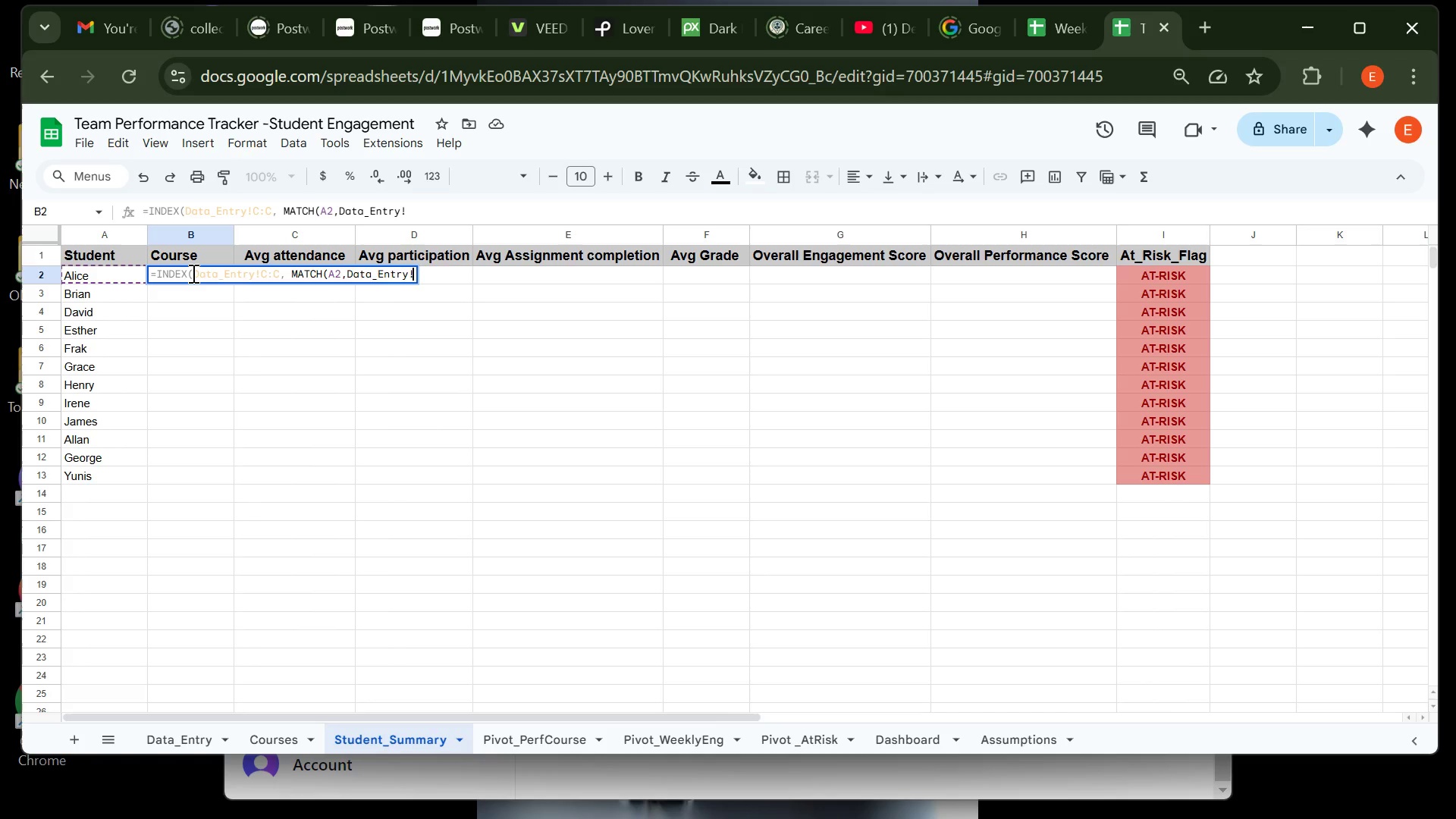 
key(B)
 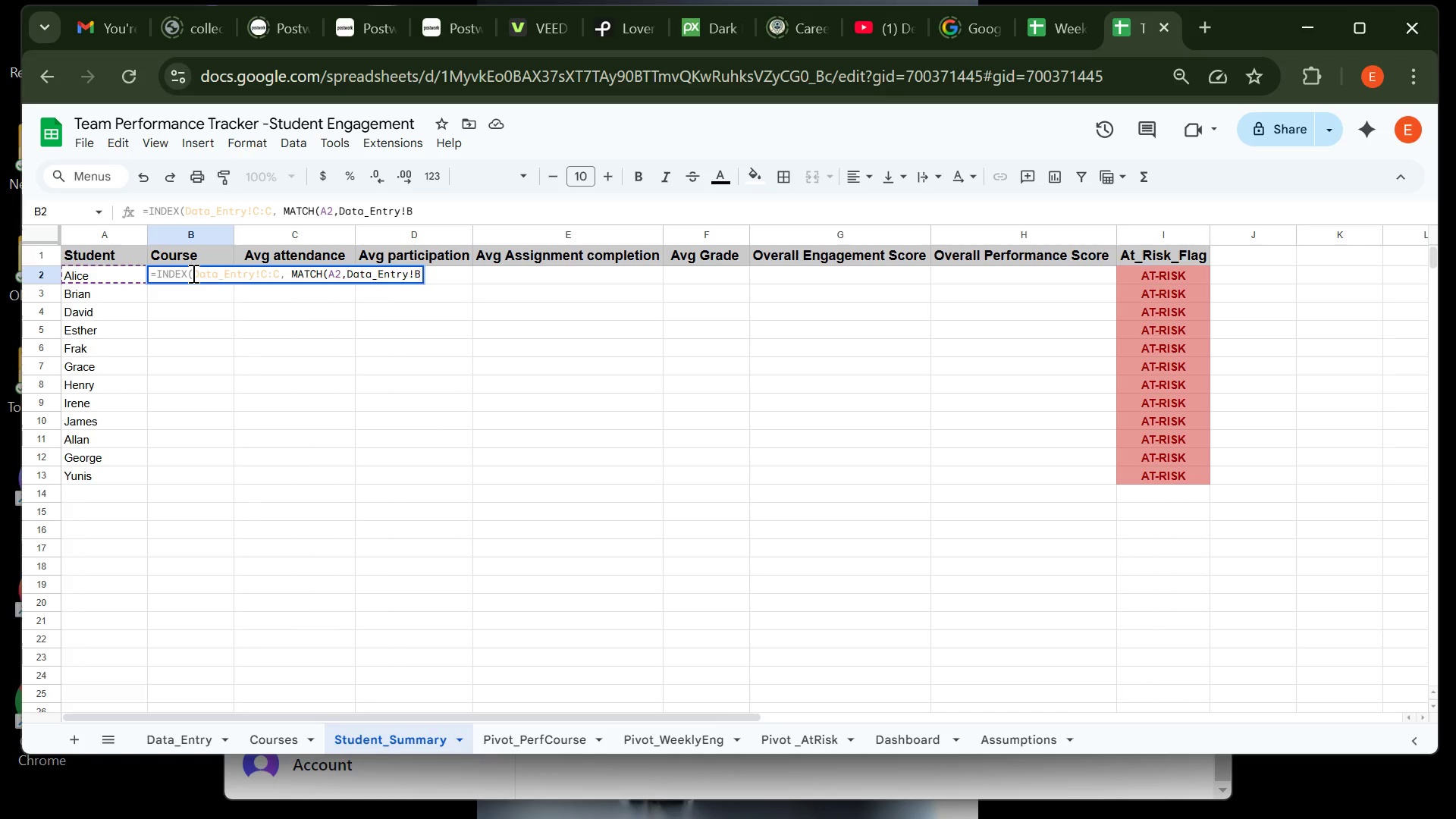 
key(Shift+Semicolon)
 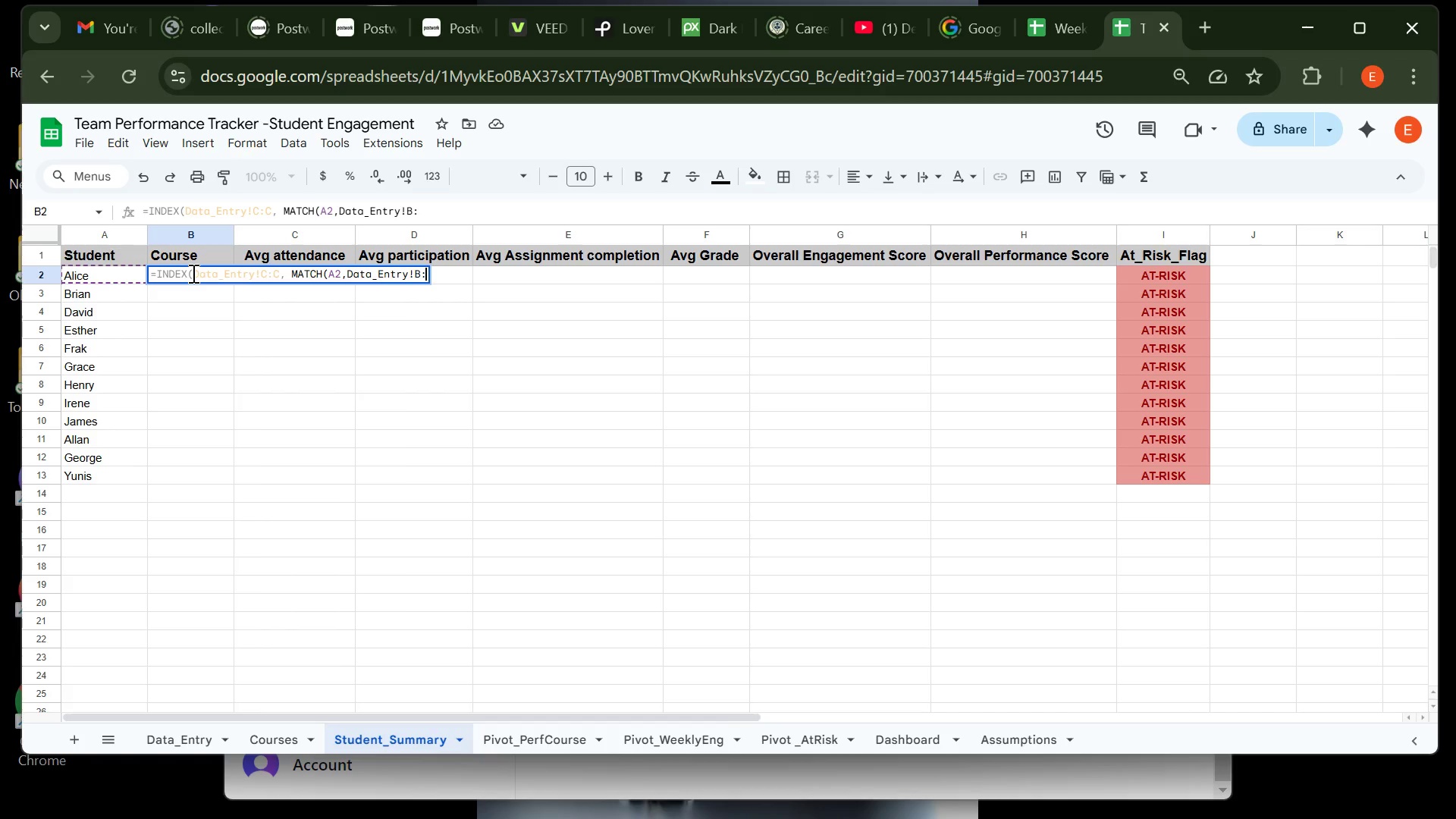 
key(B)
 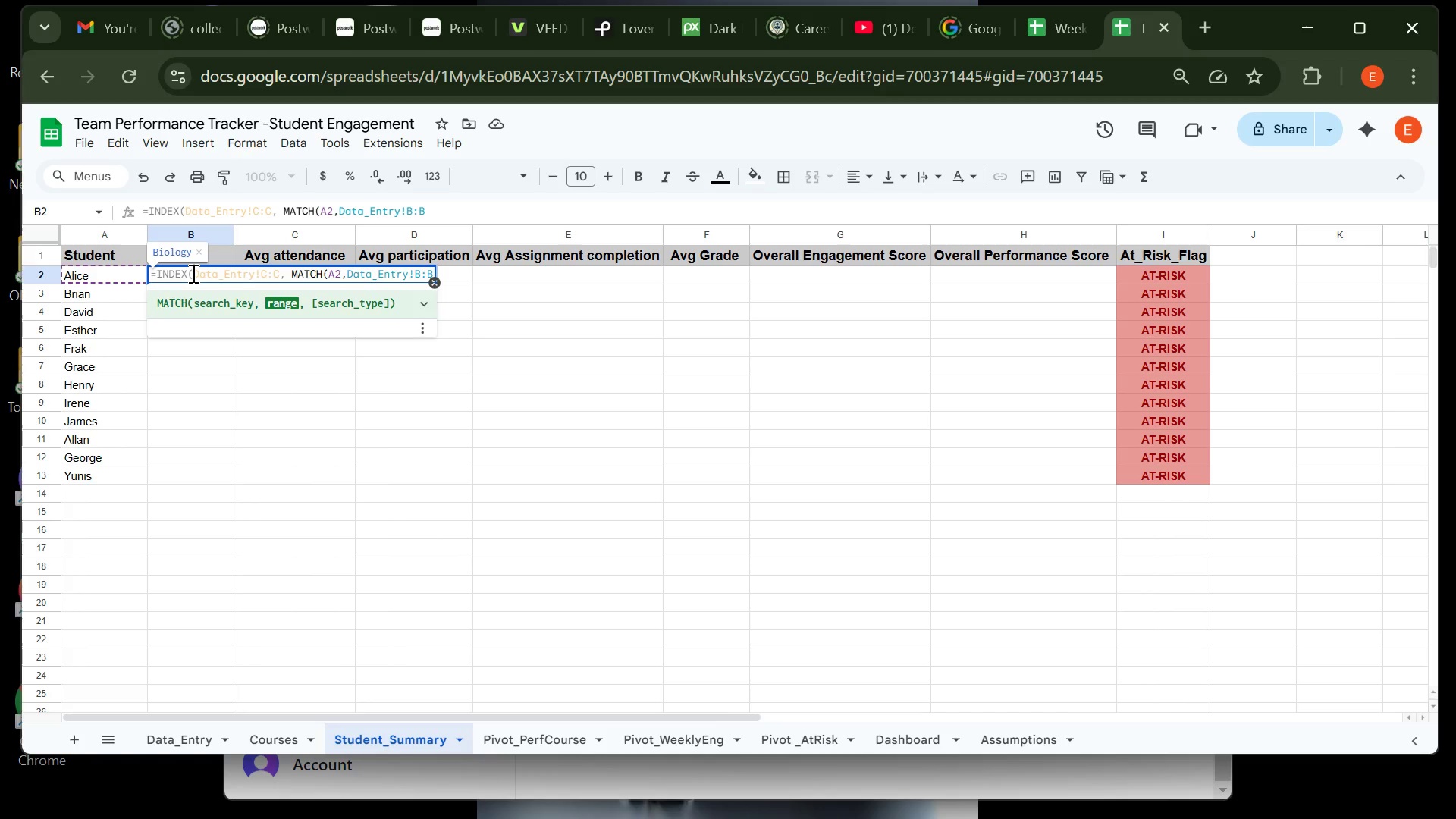 
wait(5.65)
 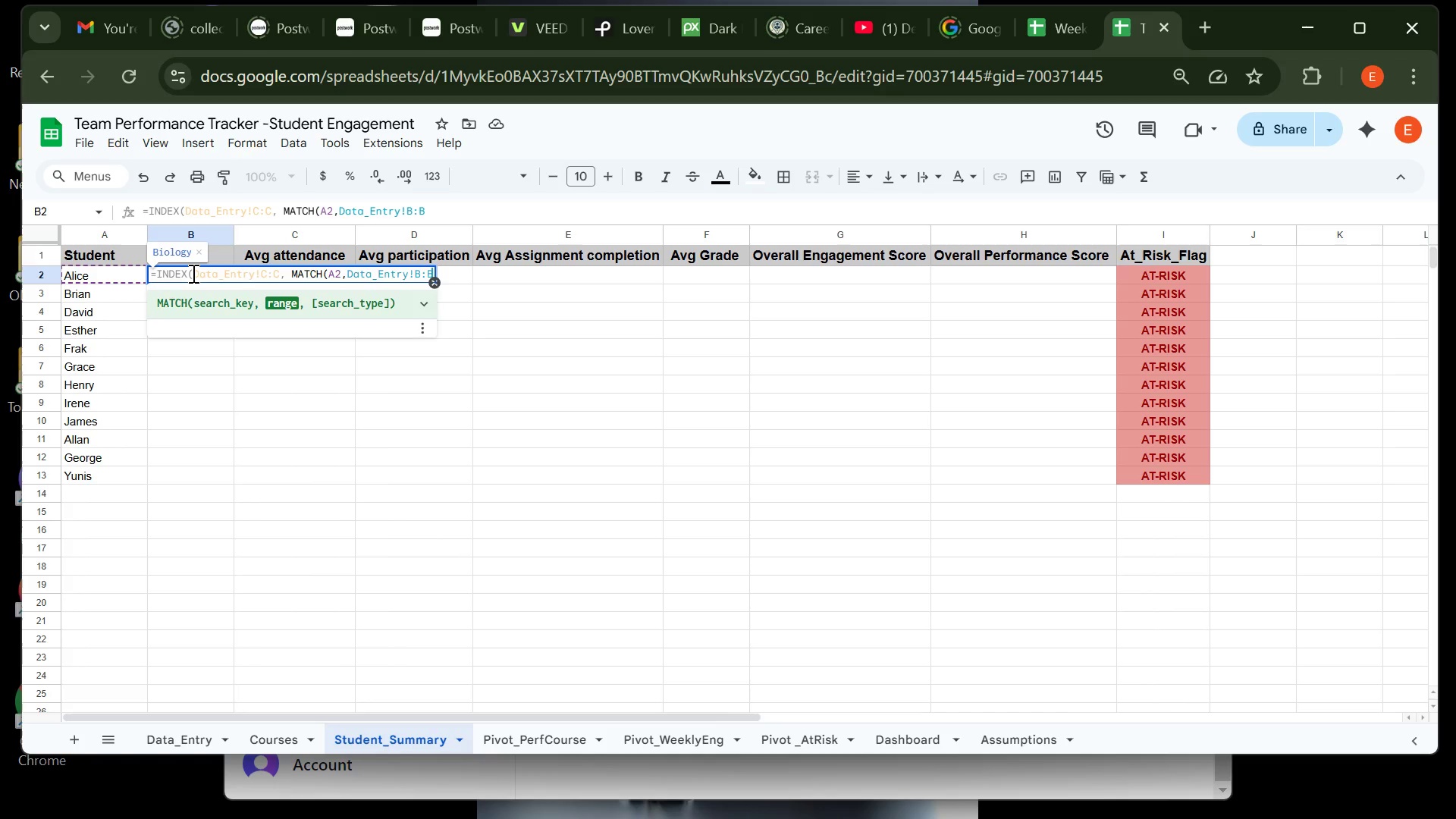 
type(, 0(()
key(Backspace)
key(Backspace)
type()))
 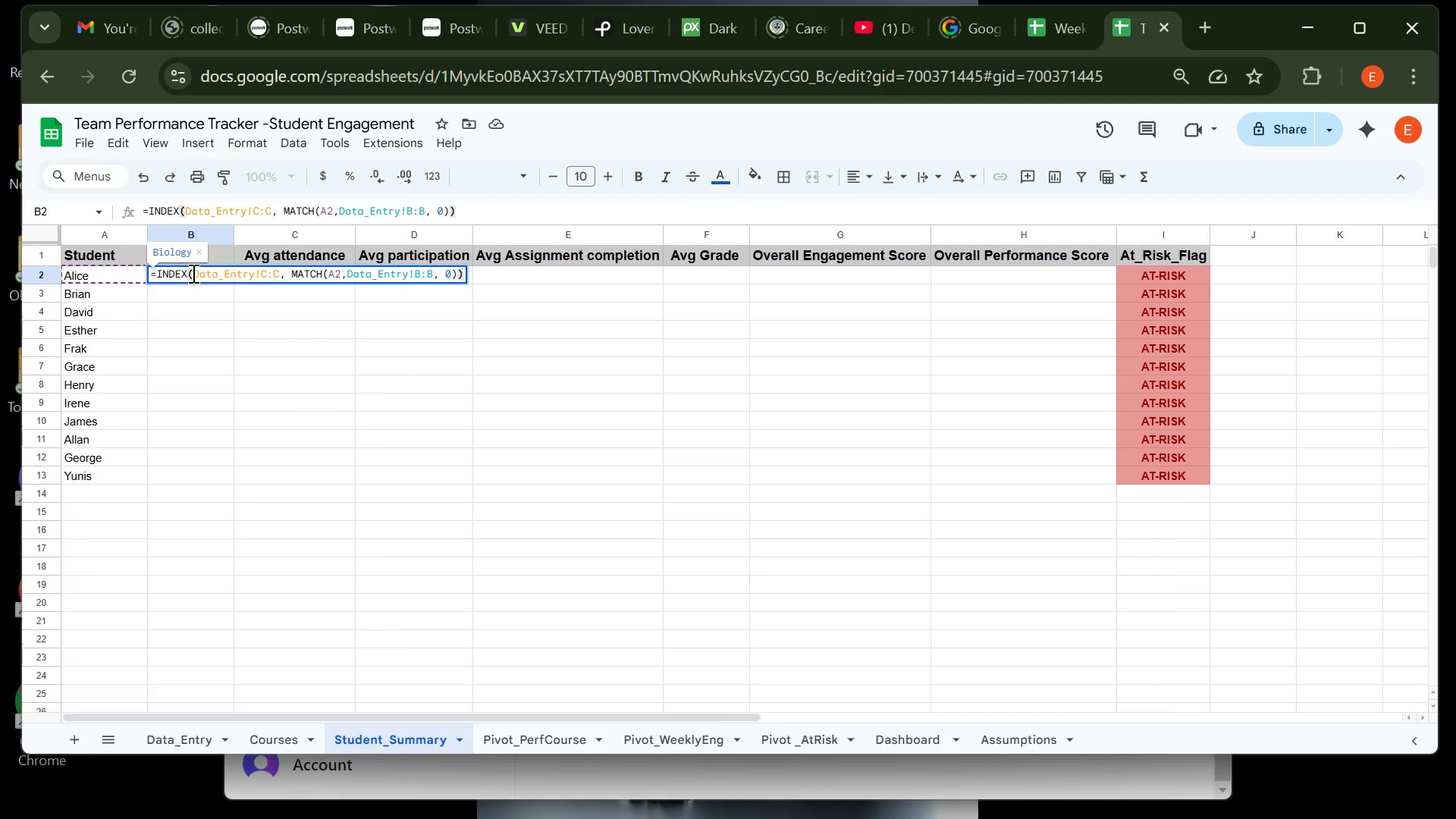 
left_click([192, 273])
 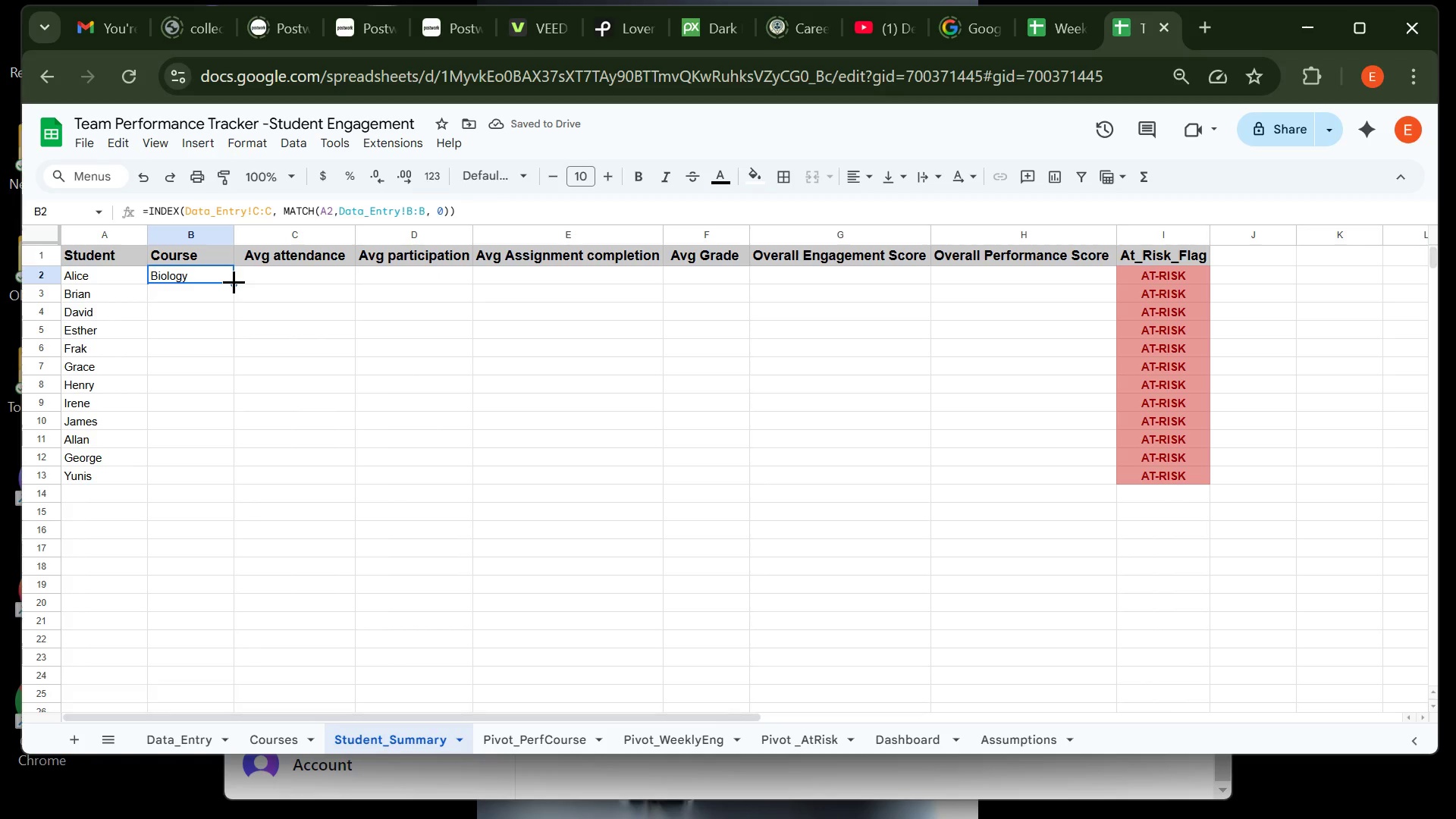 
double_click([234, 281])
 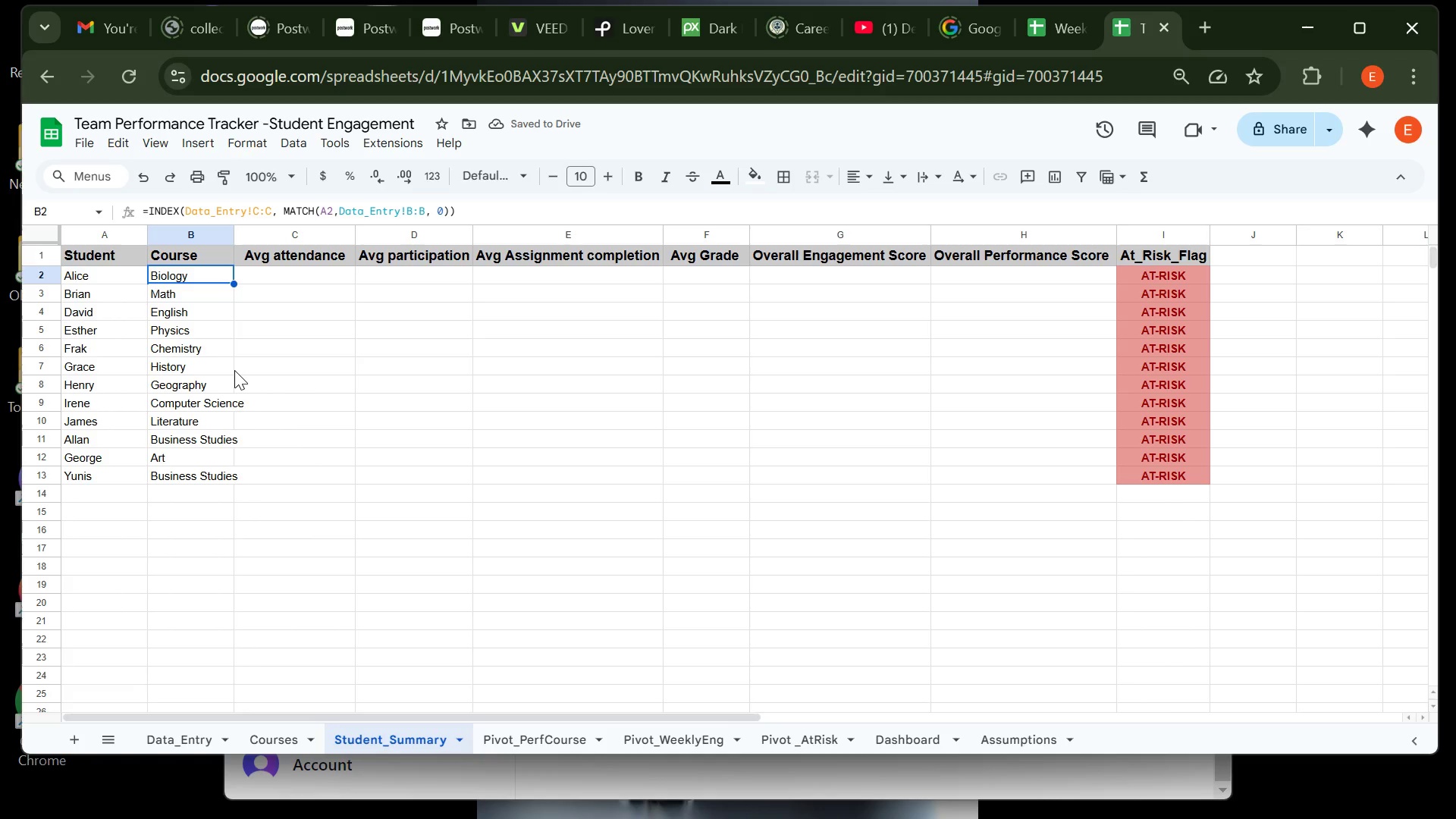 
wait(8.12)
 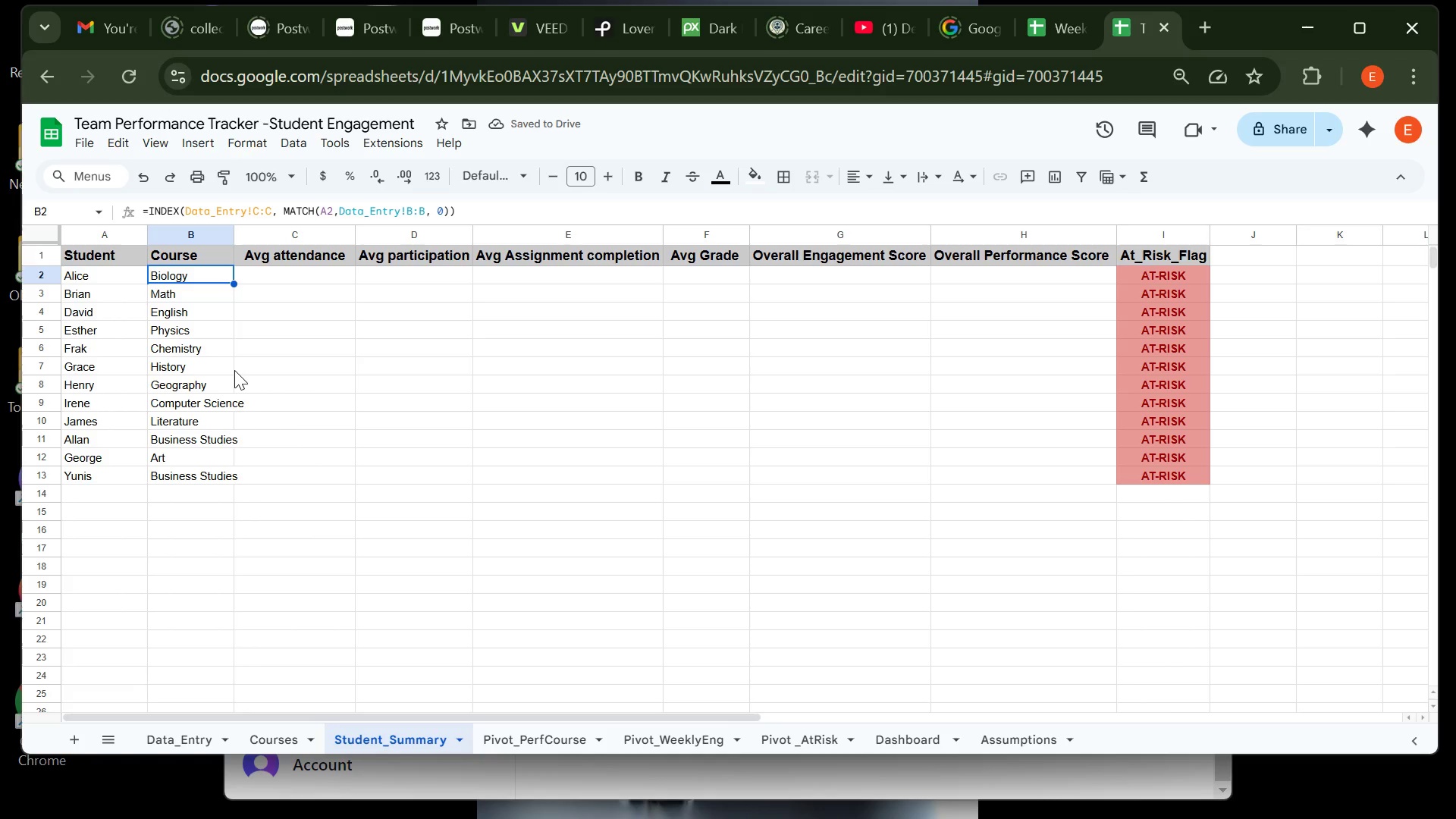 
left_click([176, 727])
 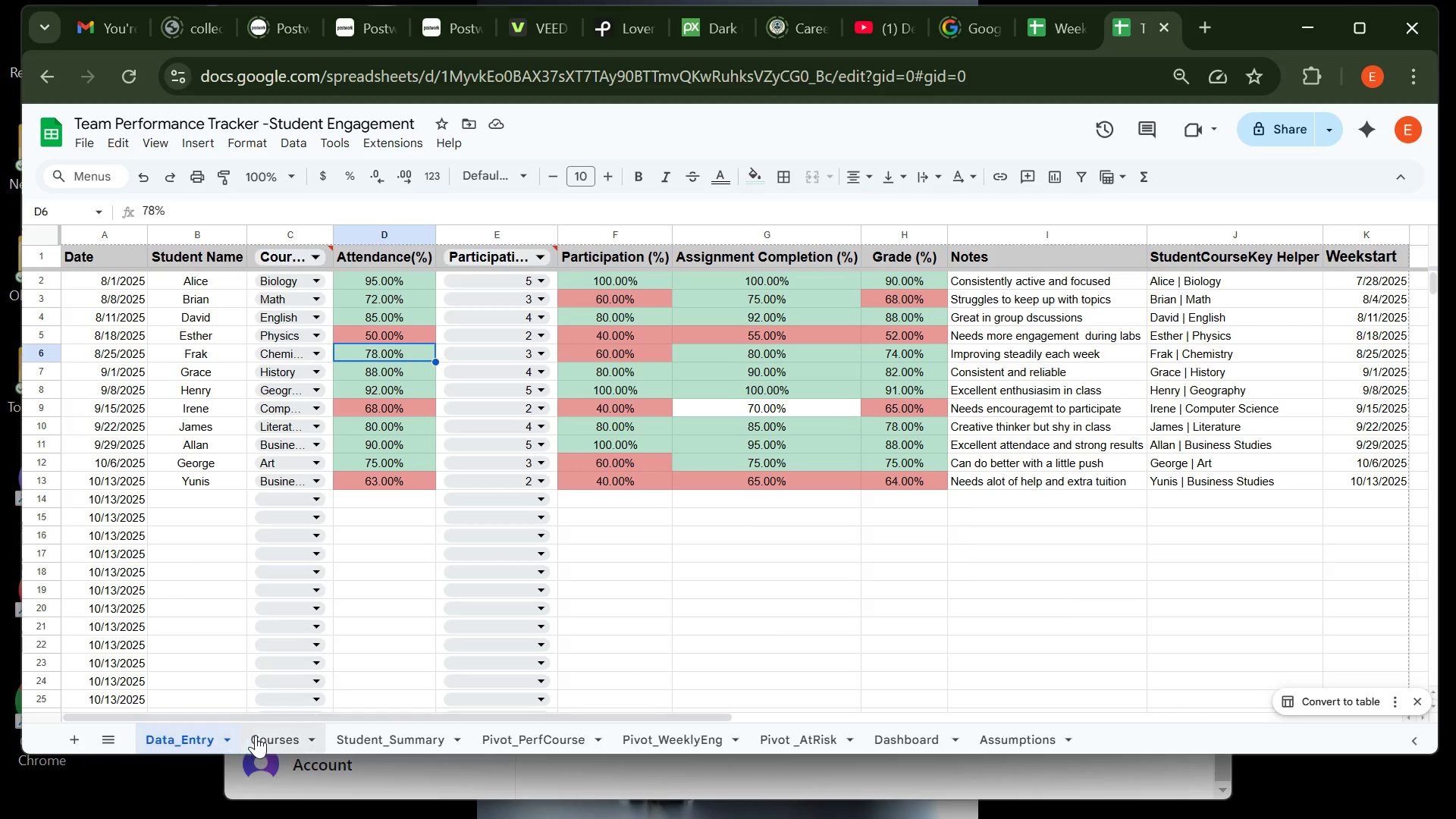 
left_click([389, 733])
 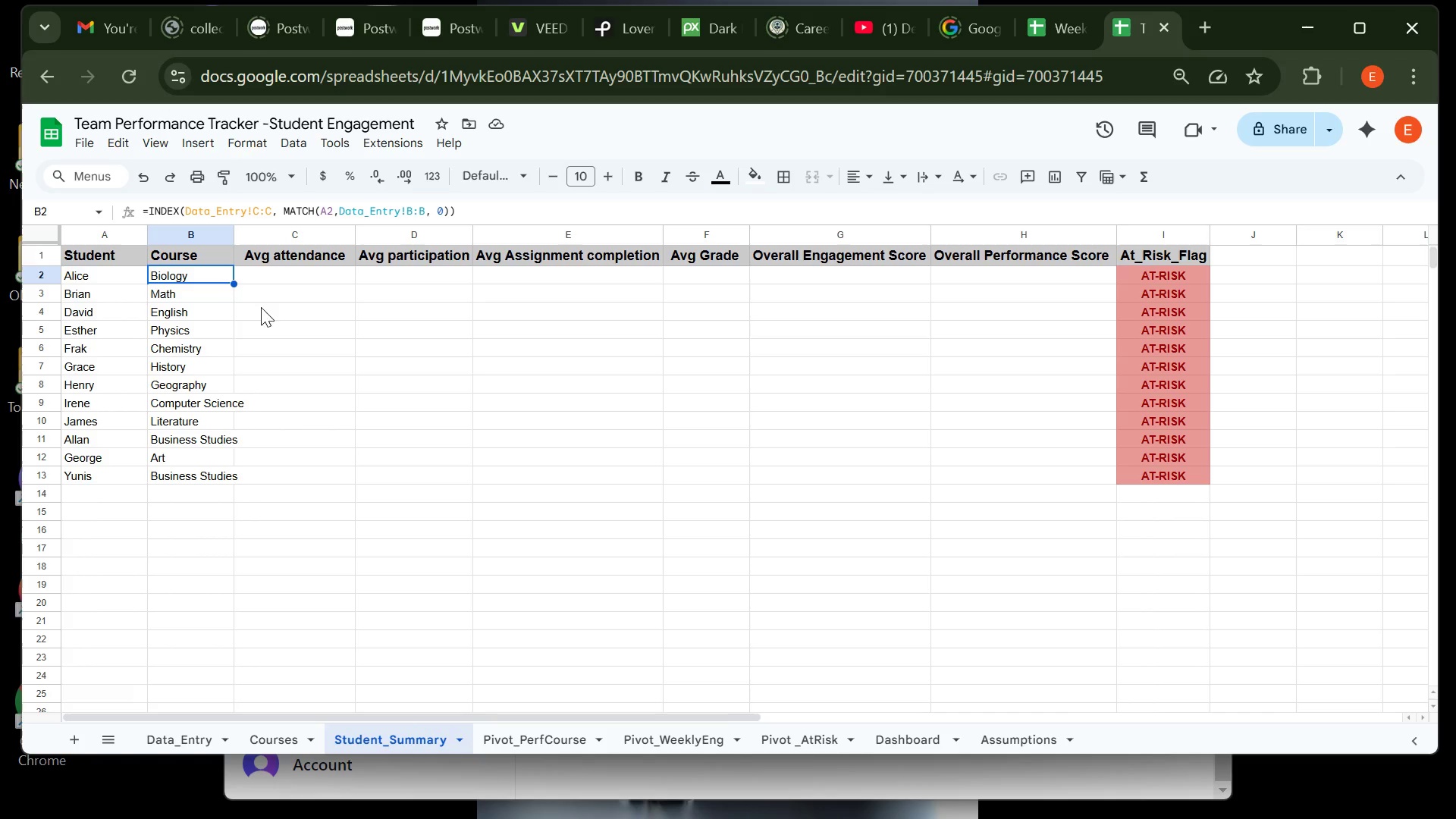 
left_click([273, 284])
 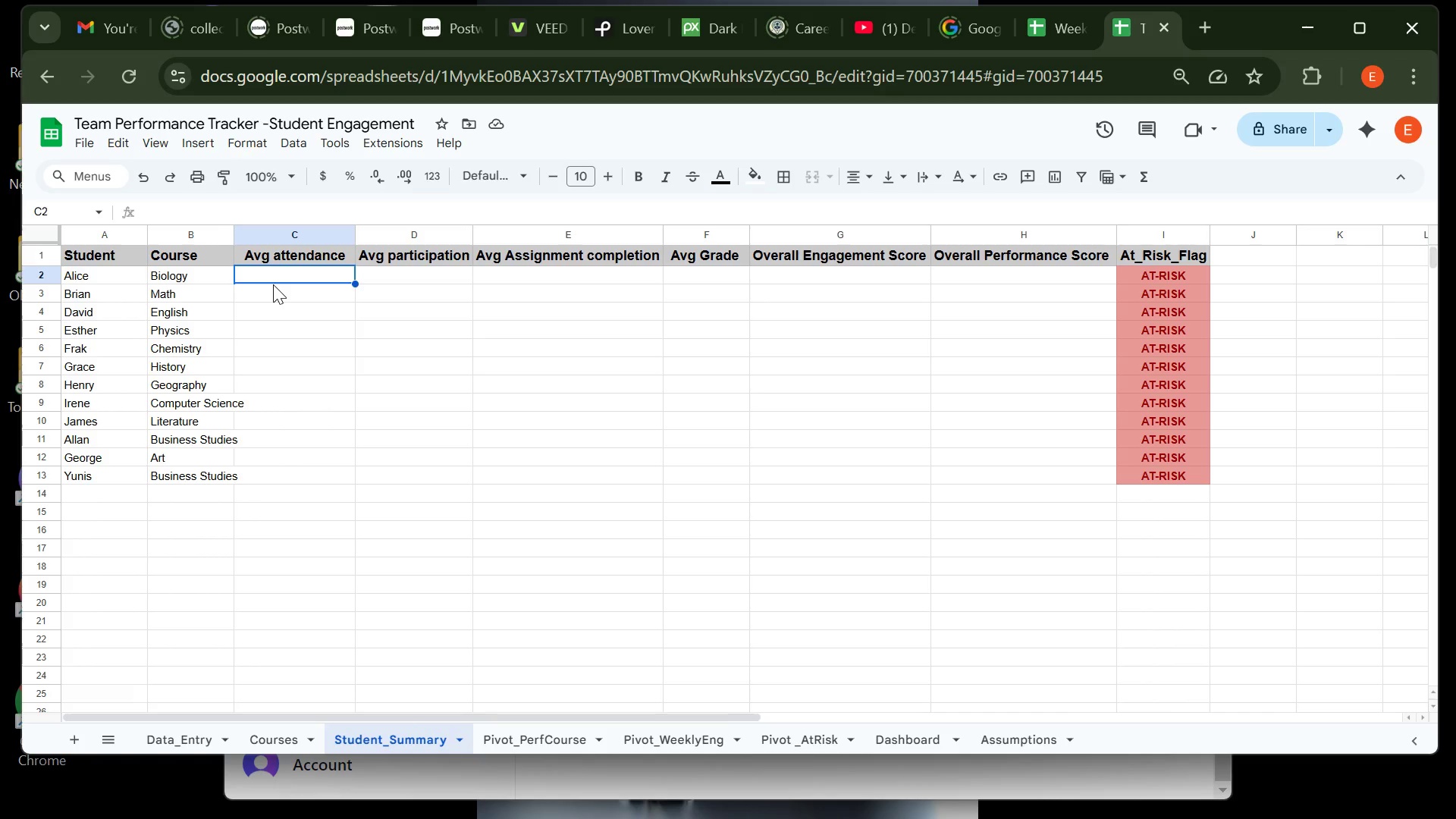 
wait(9.63)
 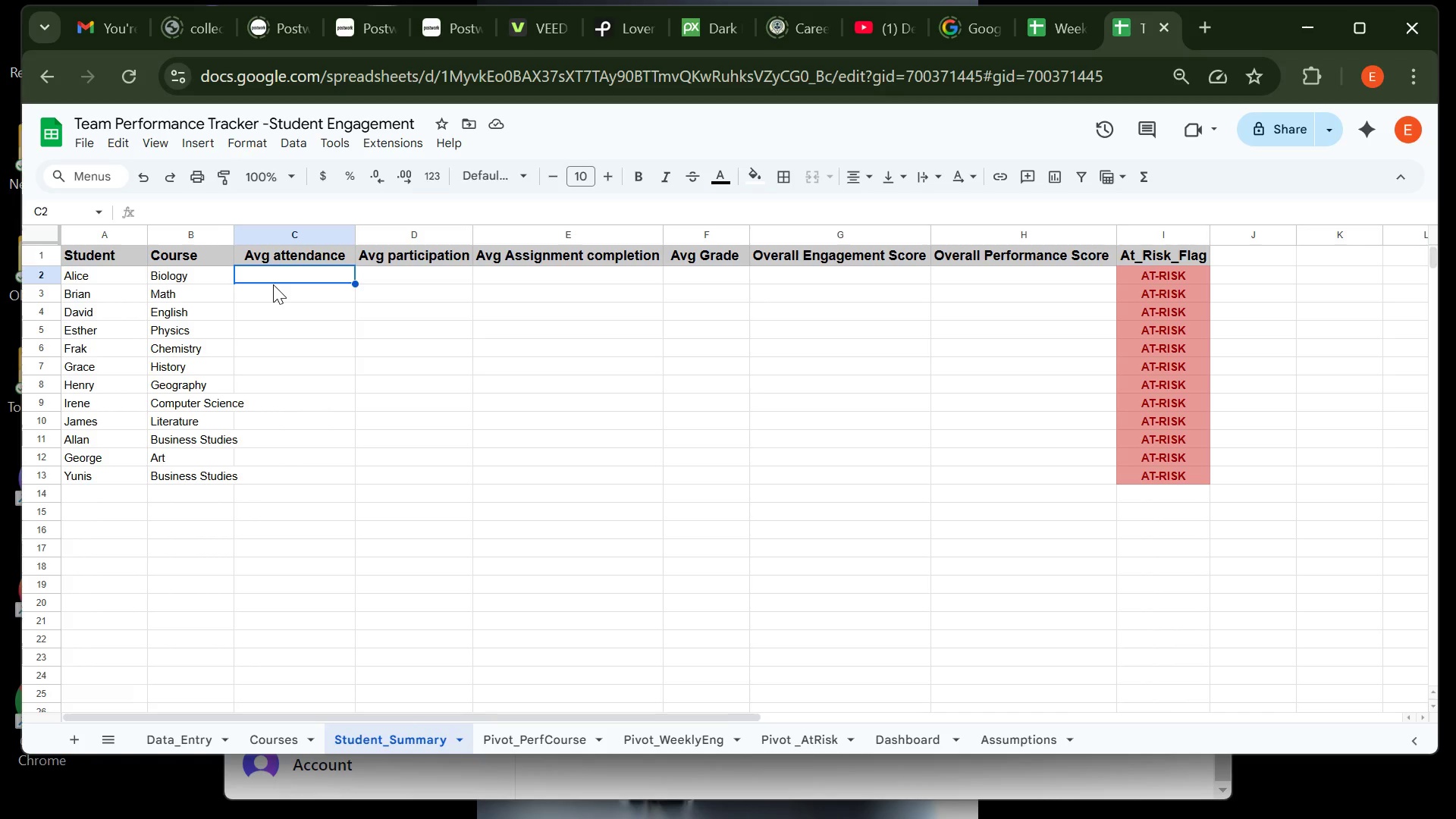 
type(=AVERAGEIF)
 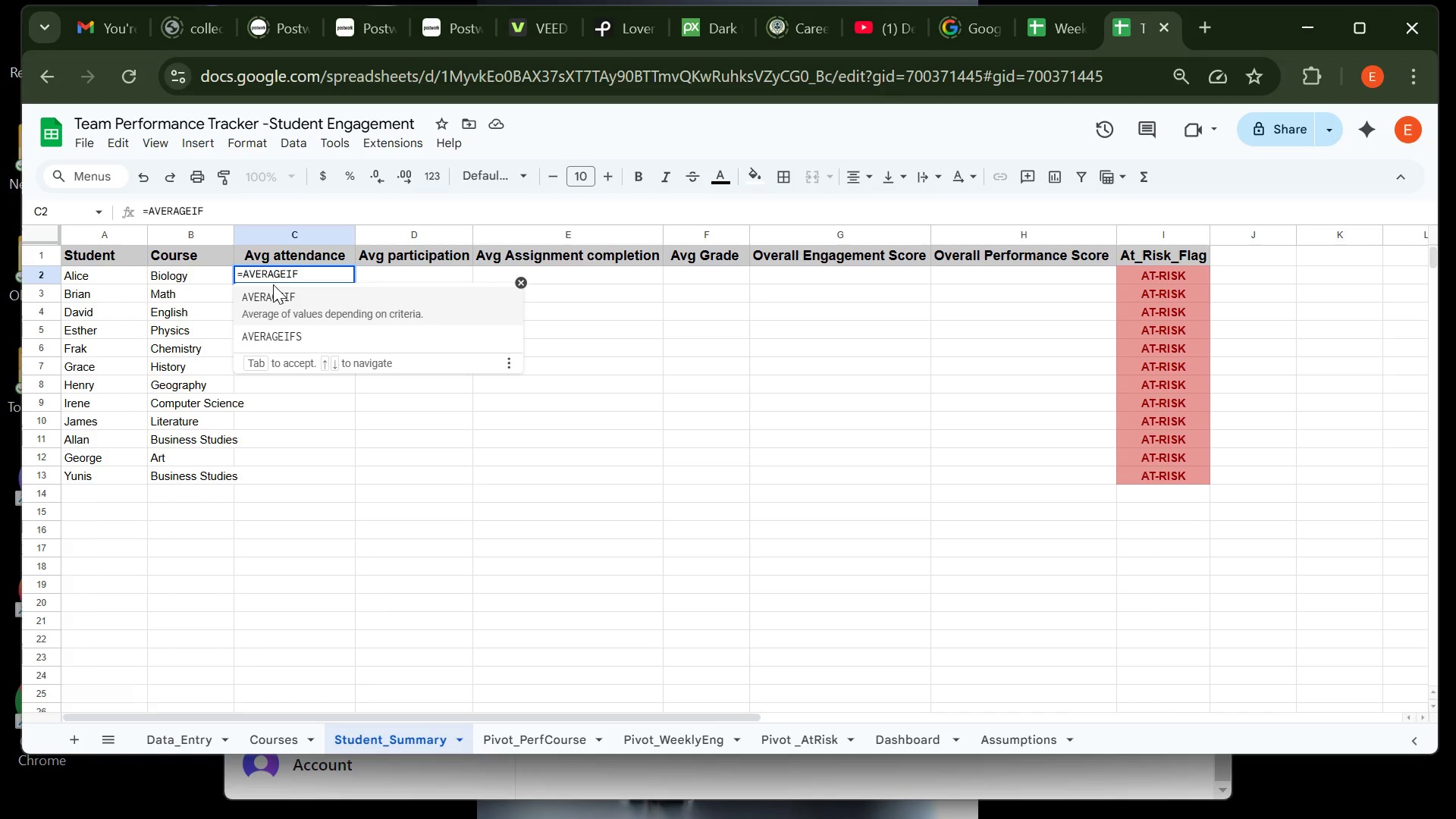 
type((Data_Entry)
 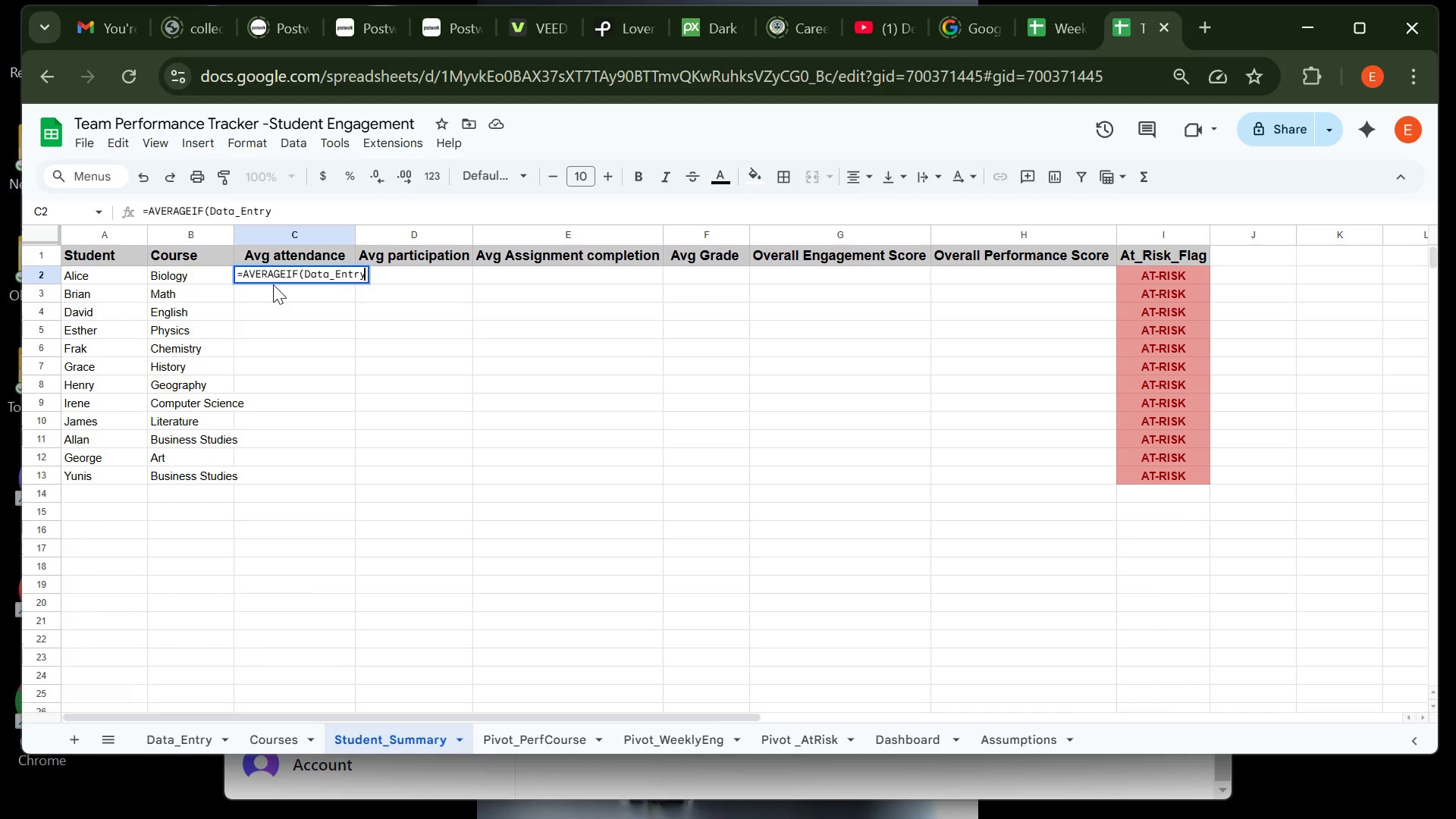 
type(!b)
key(Backspace)
type(B:b)
key(Backspace)
type(B,A2, d)
key(Backspace)
type(Data_Entry)
 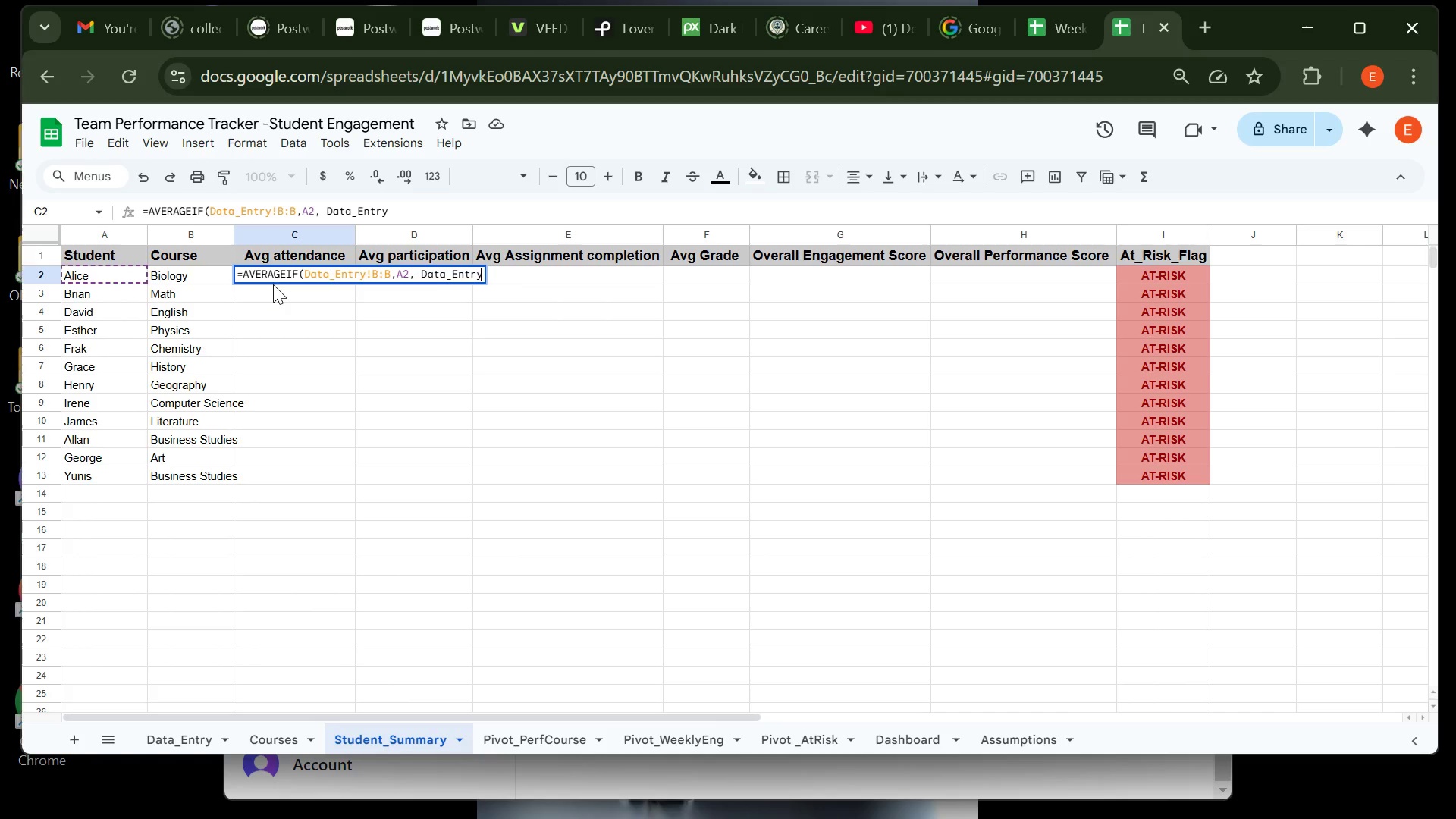 
key(Shift+ShiftLeft)
 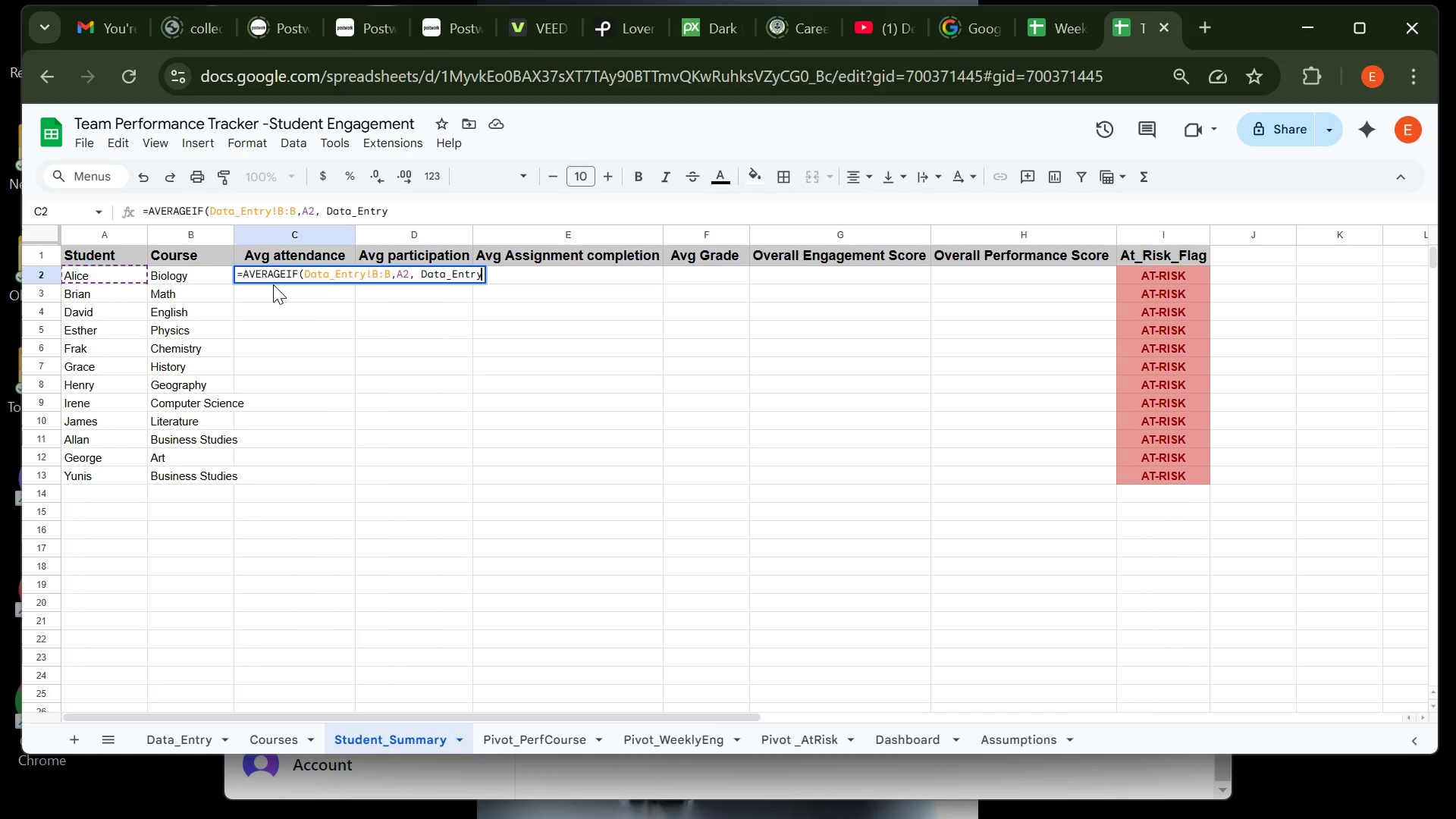 
key(Shift+1)
 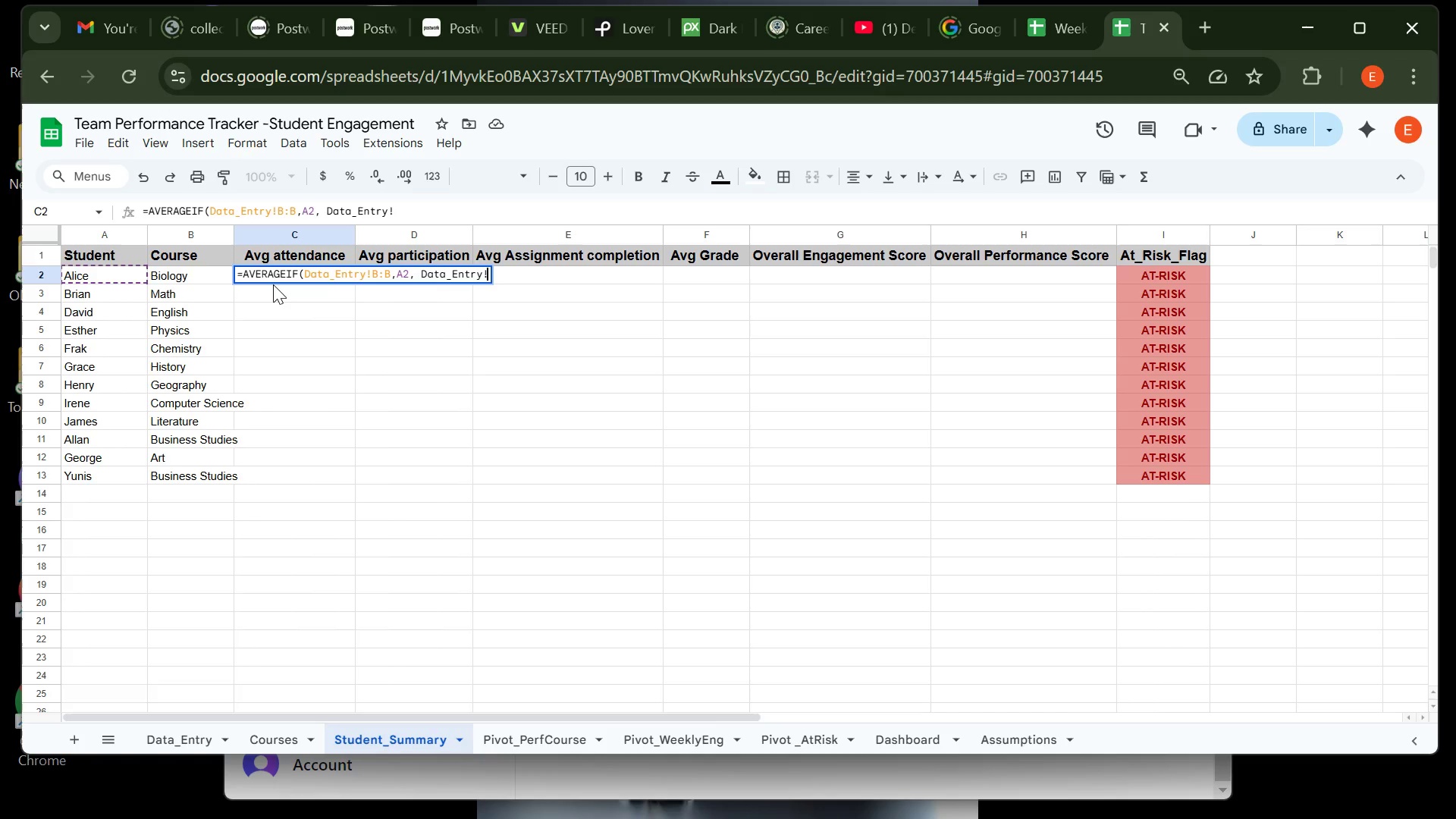 
key(Space)
 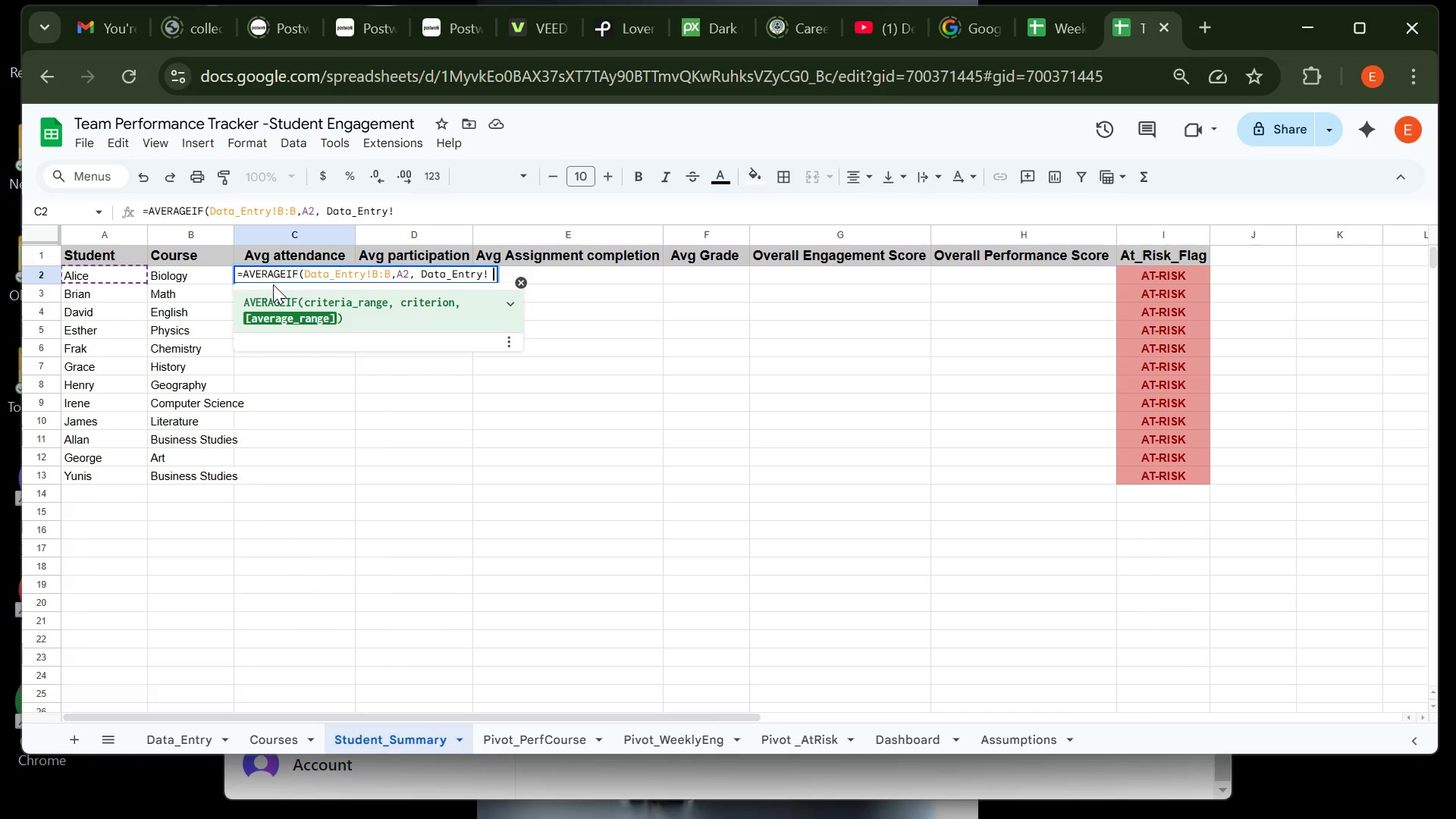 
key(D)
 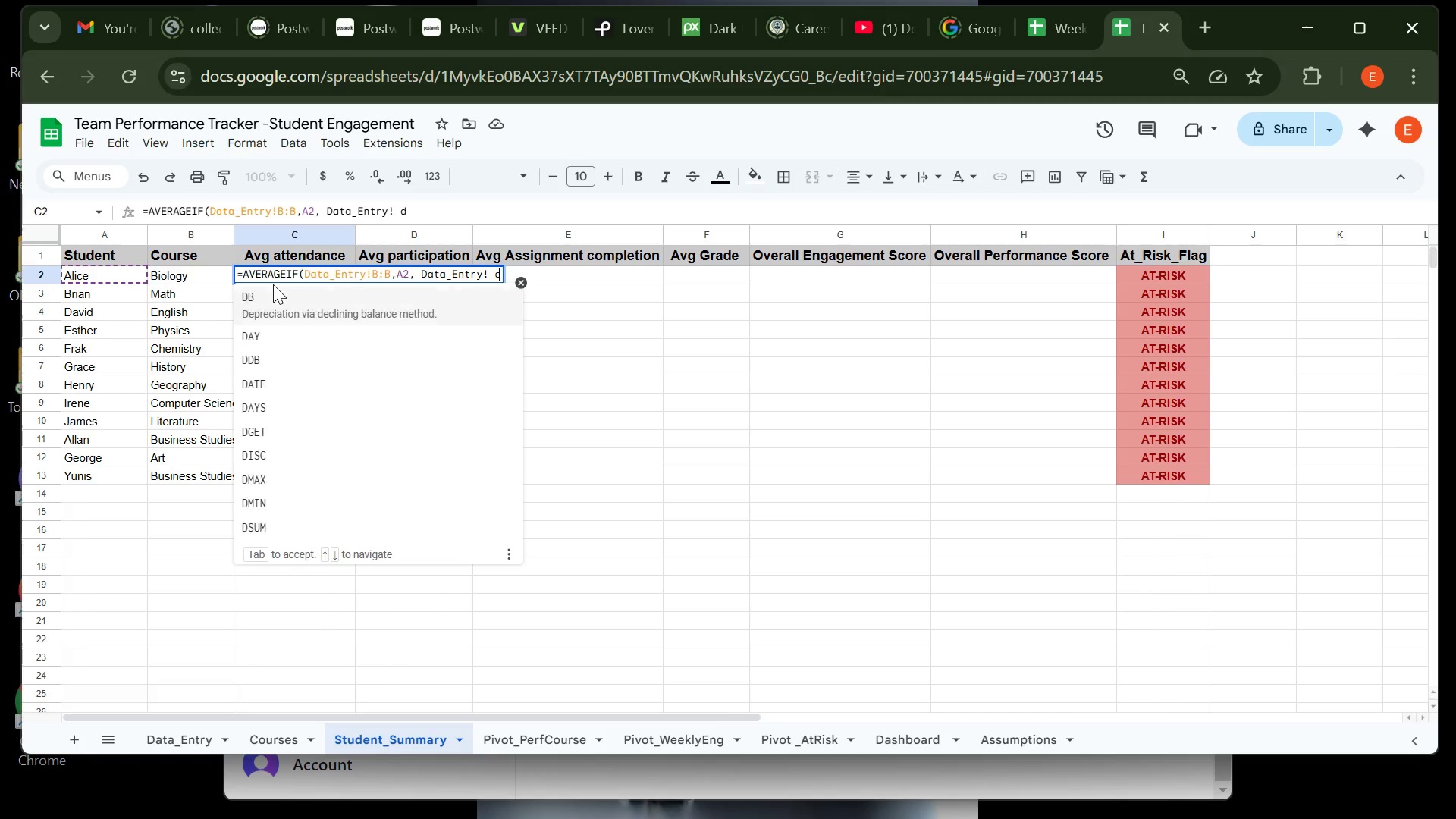 
key(Shift+Semicolon)
 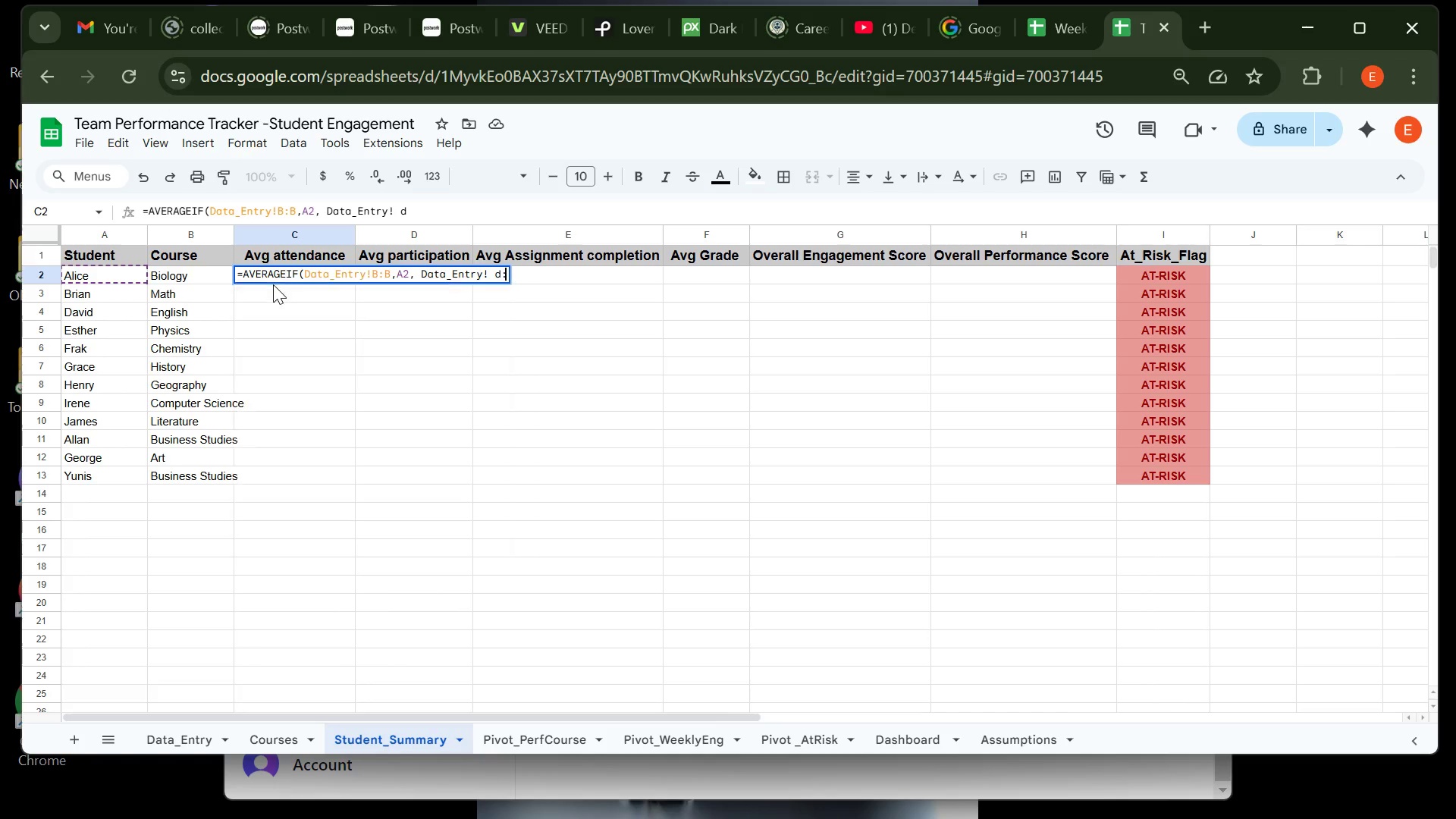 
key(Shift+ShiftRight)
 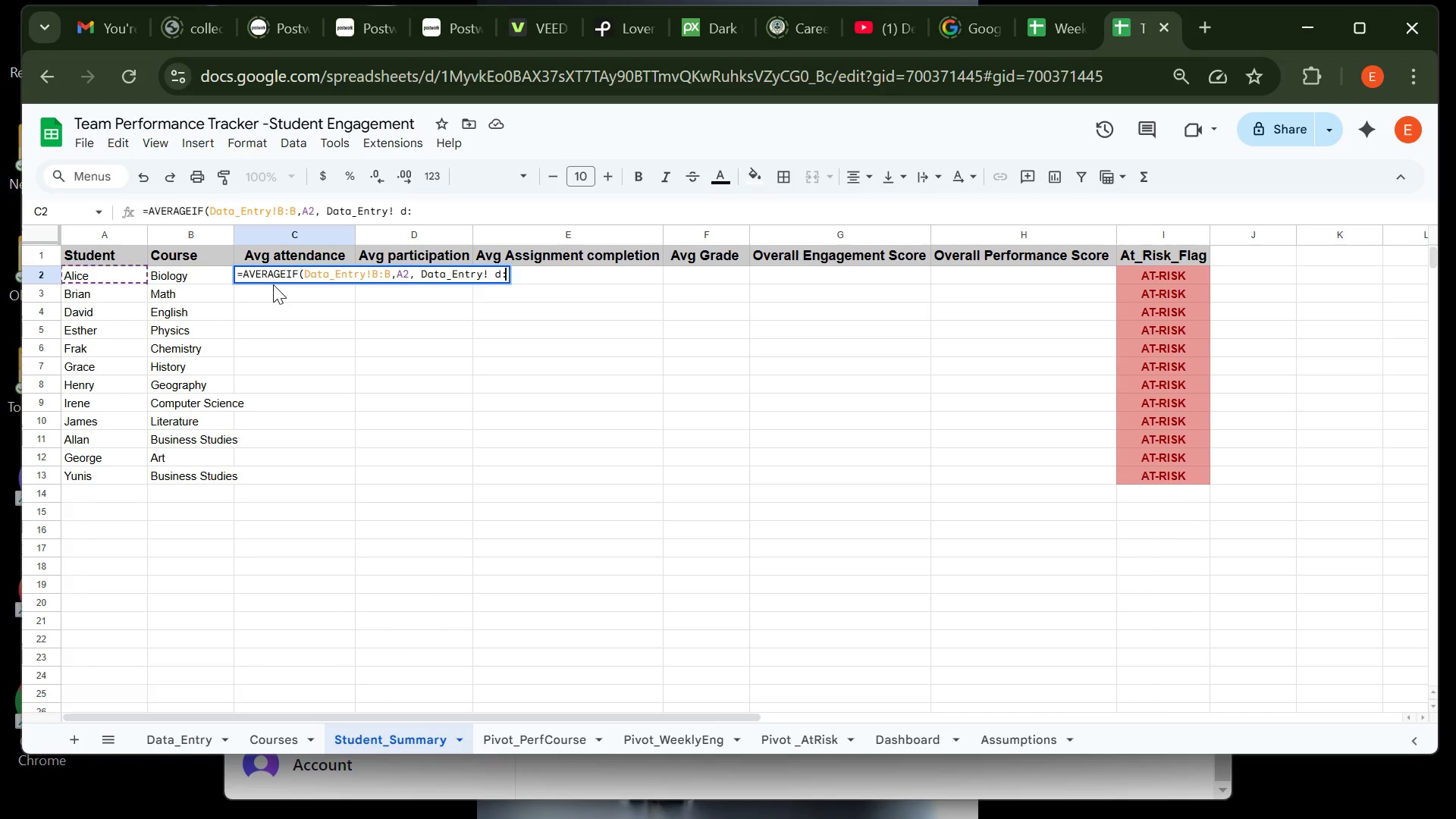 
key(D)
 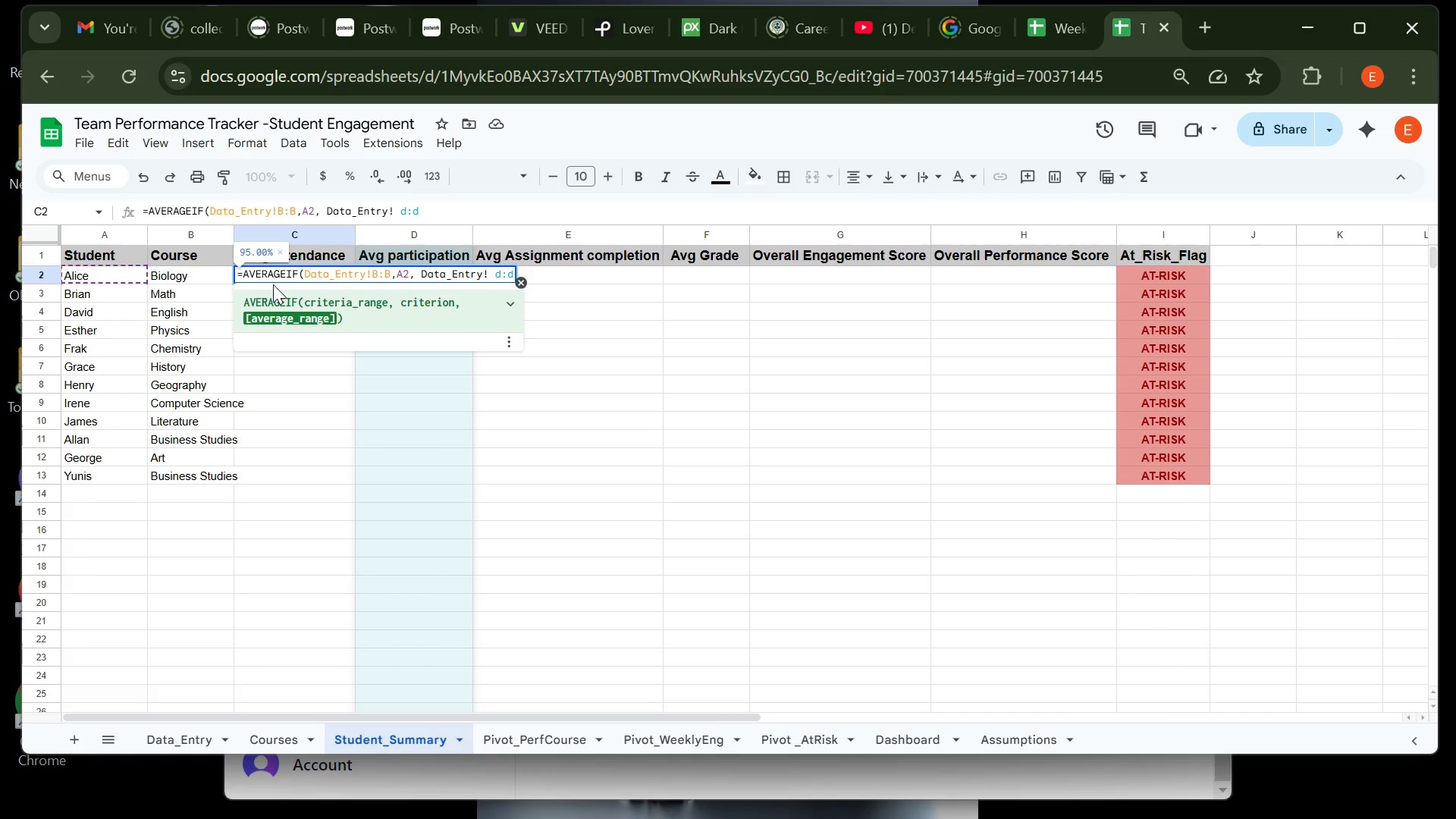 
key(Backspace)
 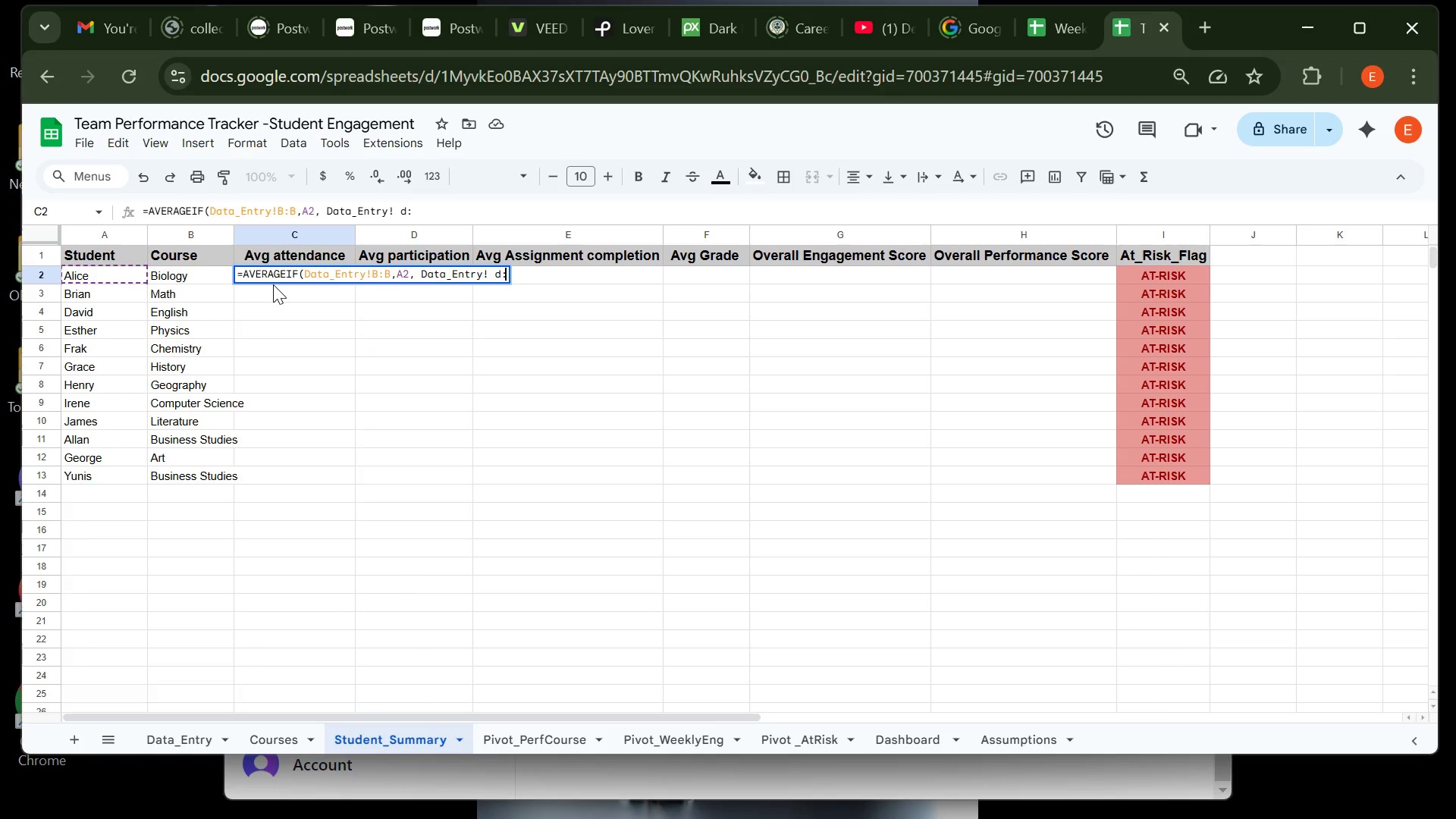 
key(Backspace)
 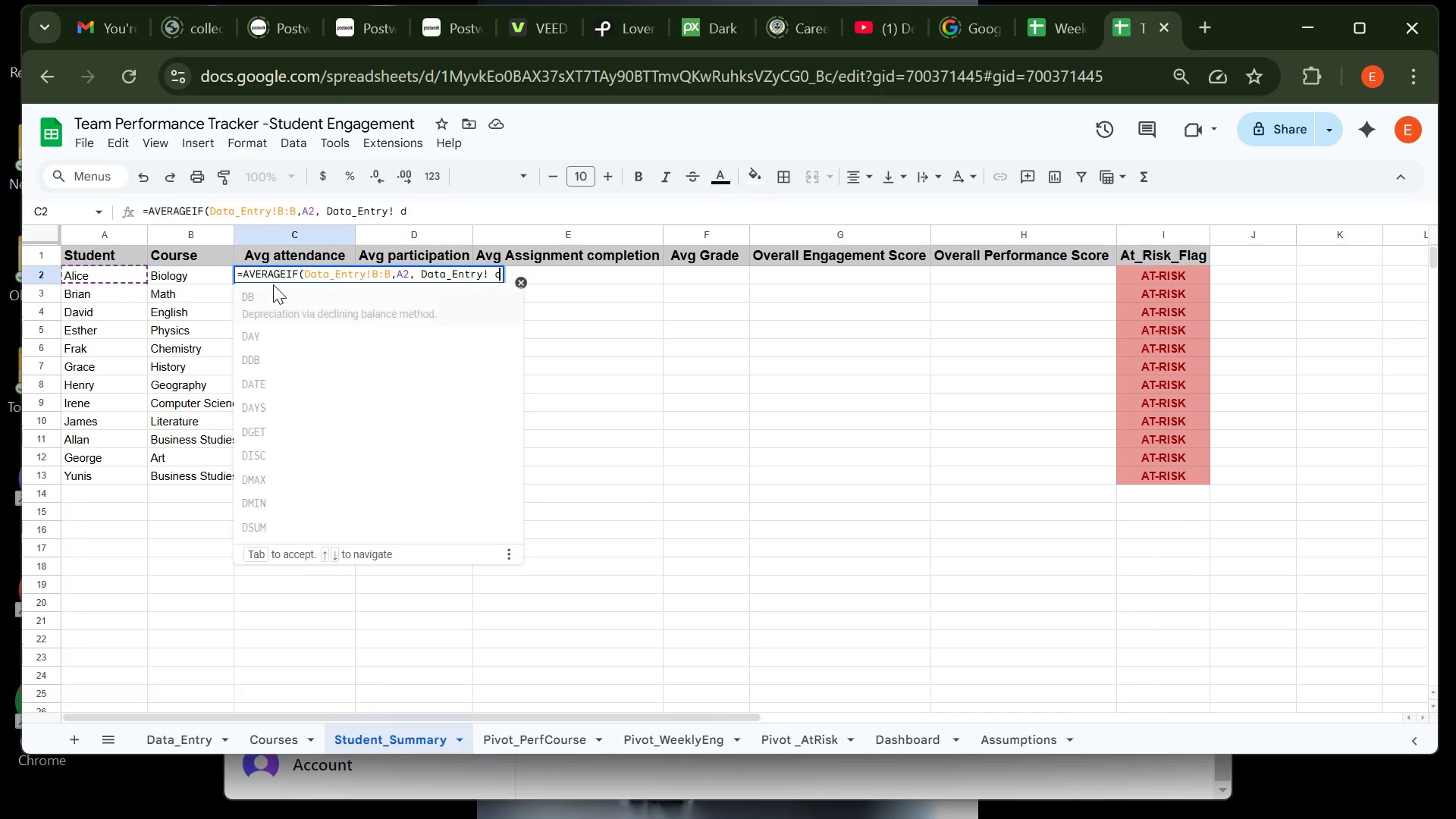 
key(Backspace)
 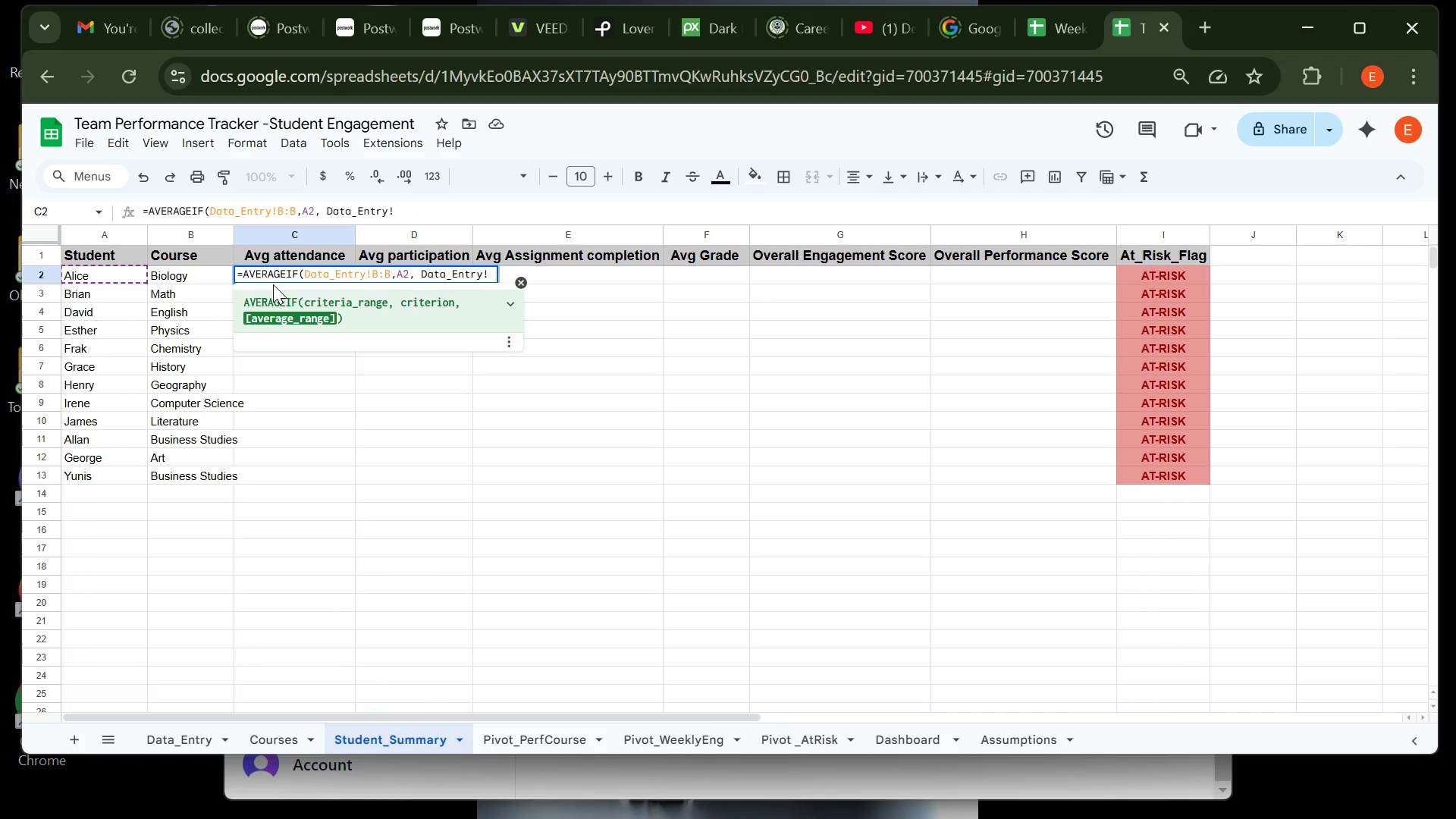 
key(CapsLock)
 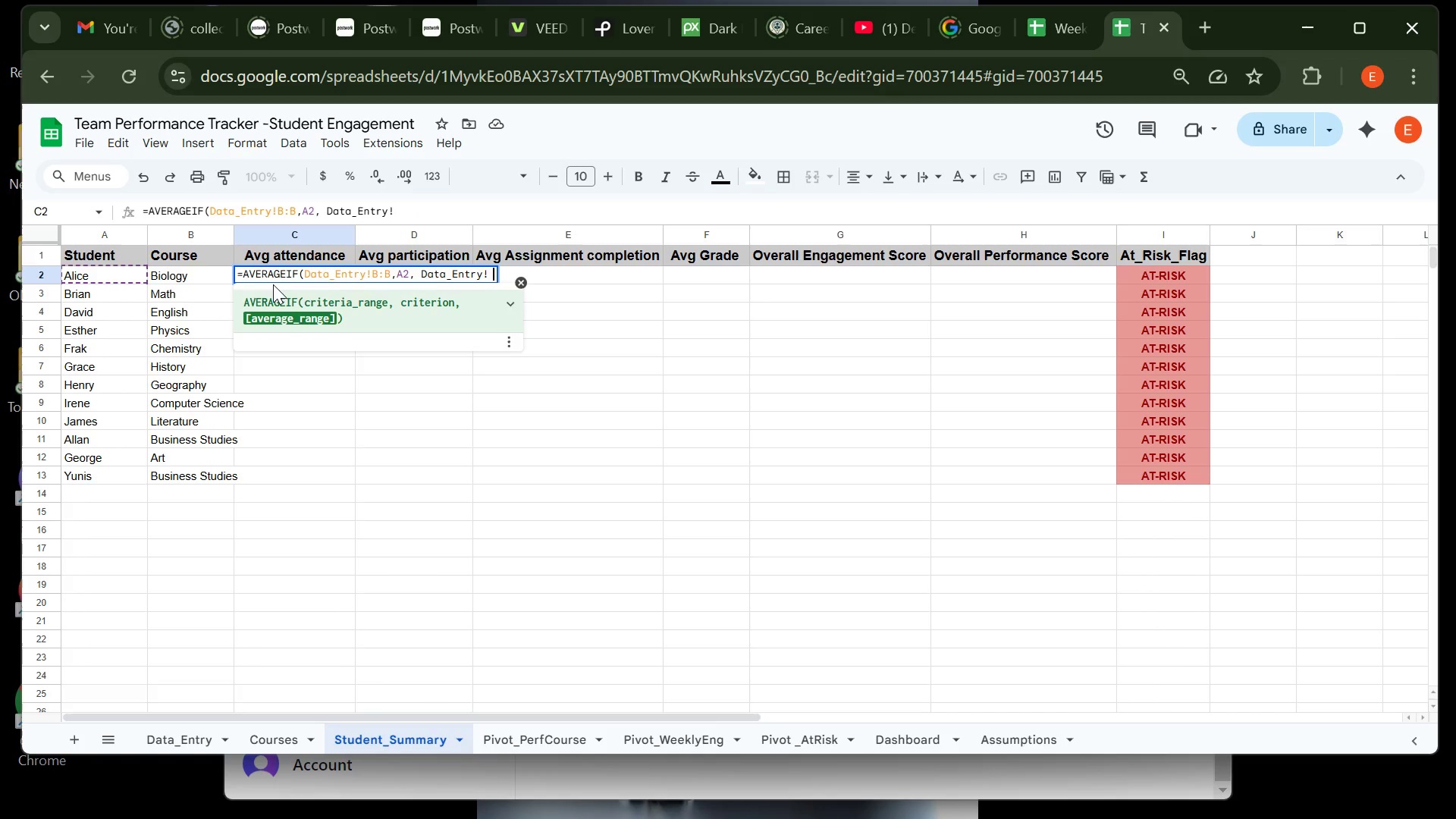 
key(D)
 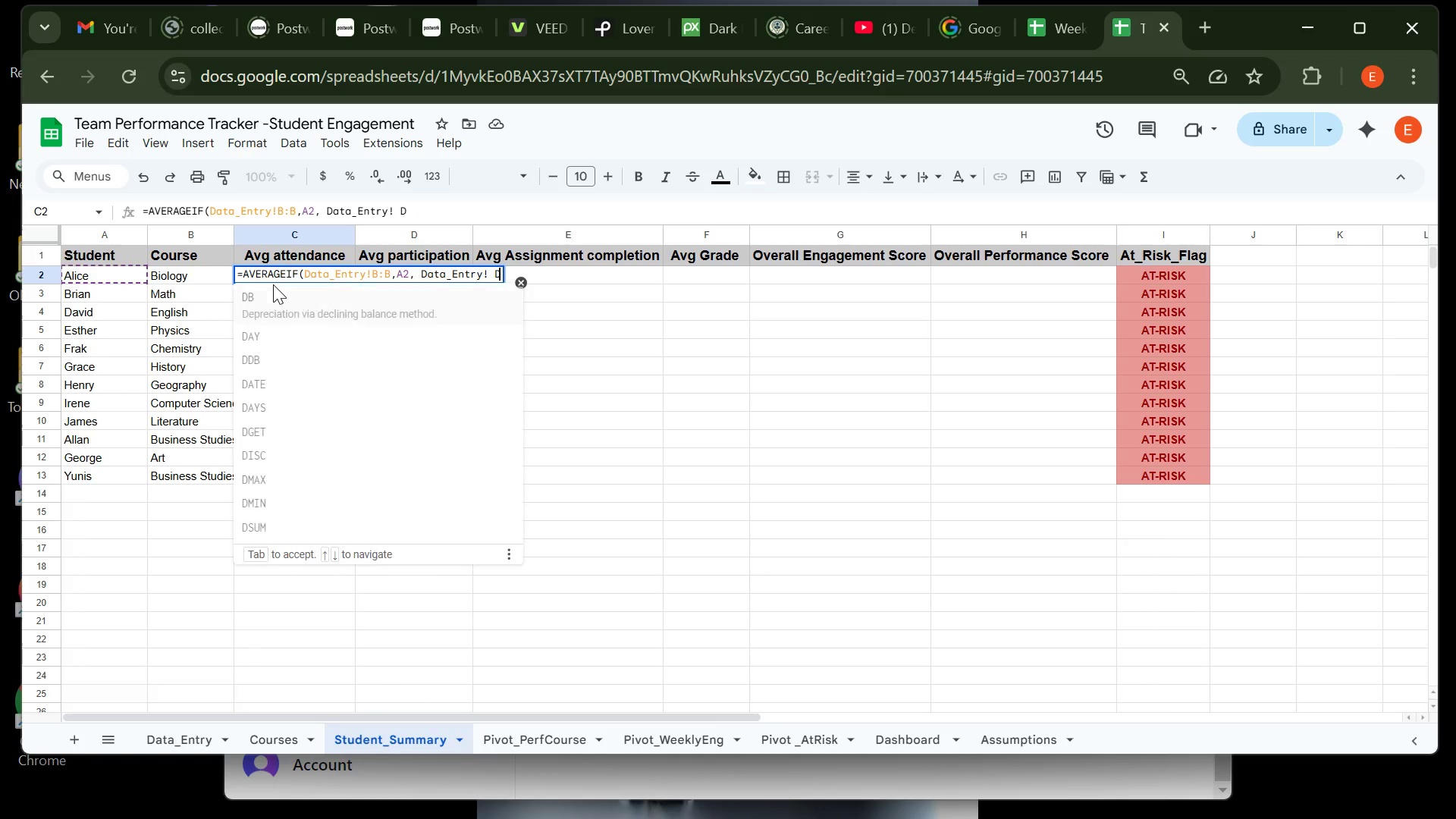 
key(Shift+ShiftRight)
 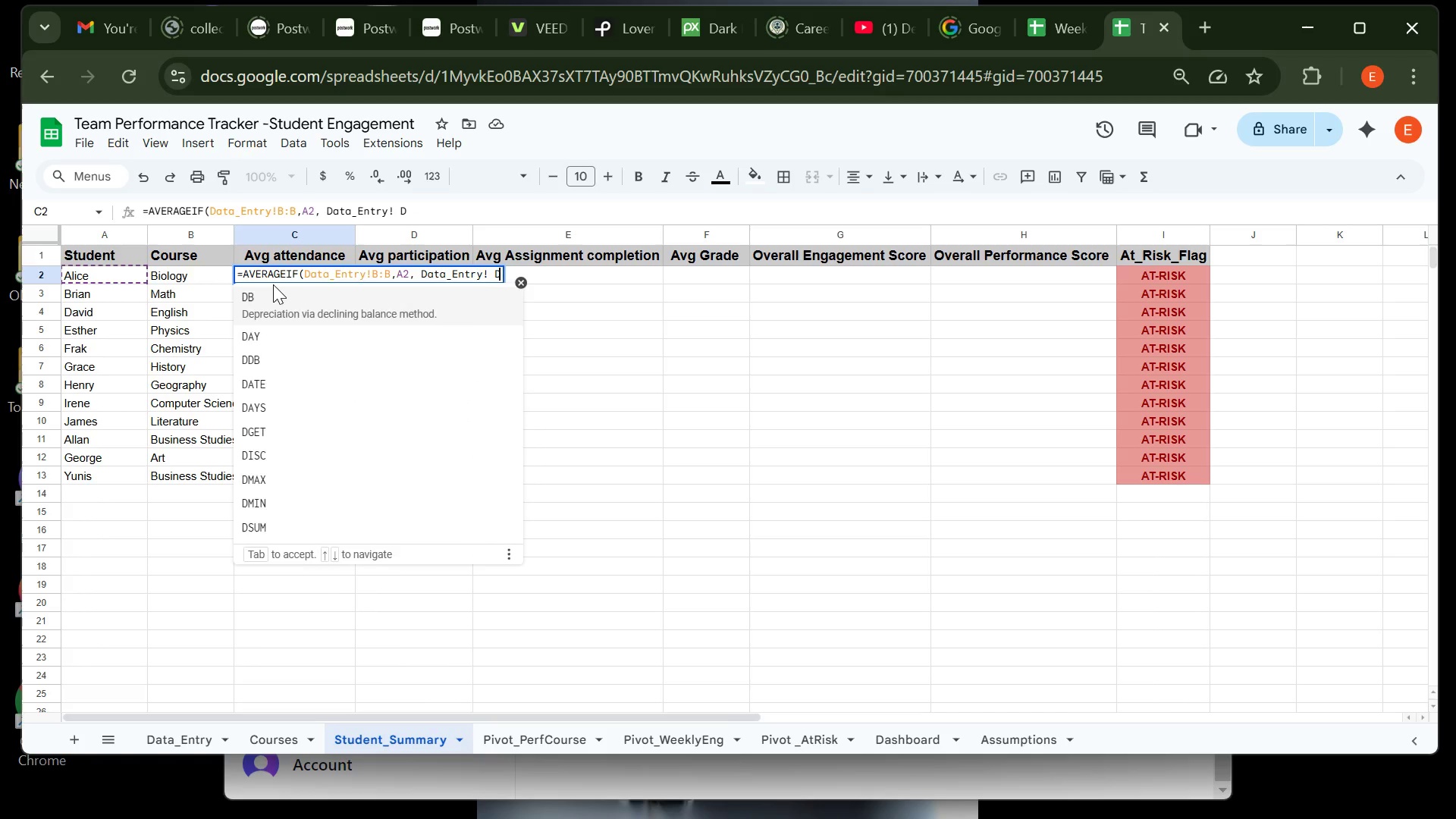 
key(Shift+Semicolon)
 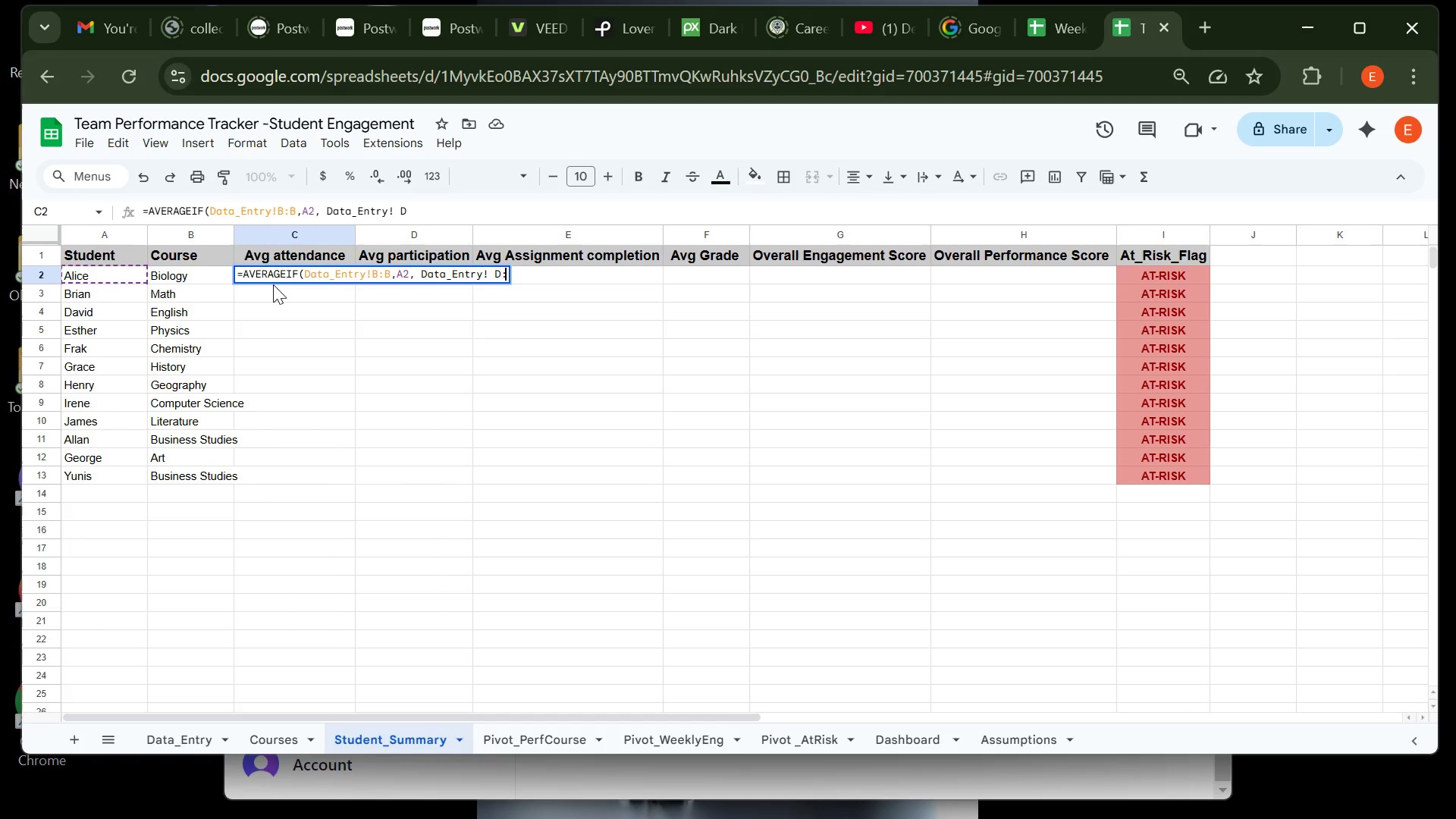 
key(D)
 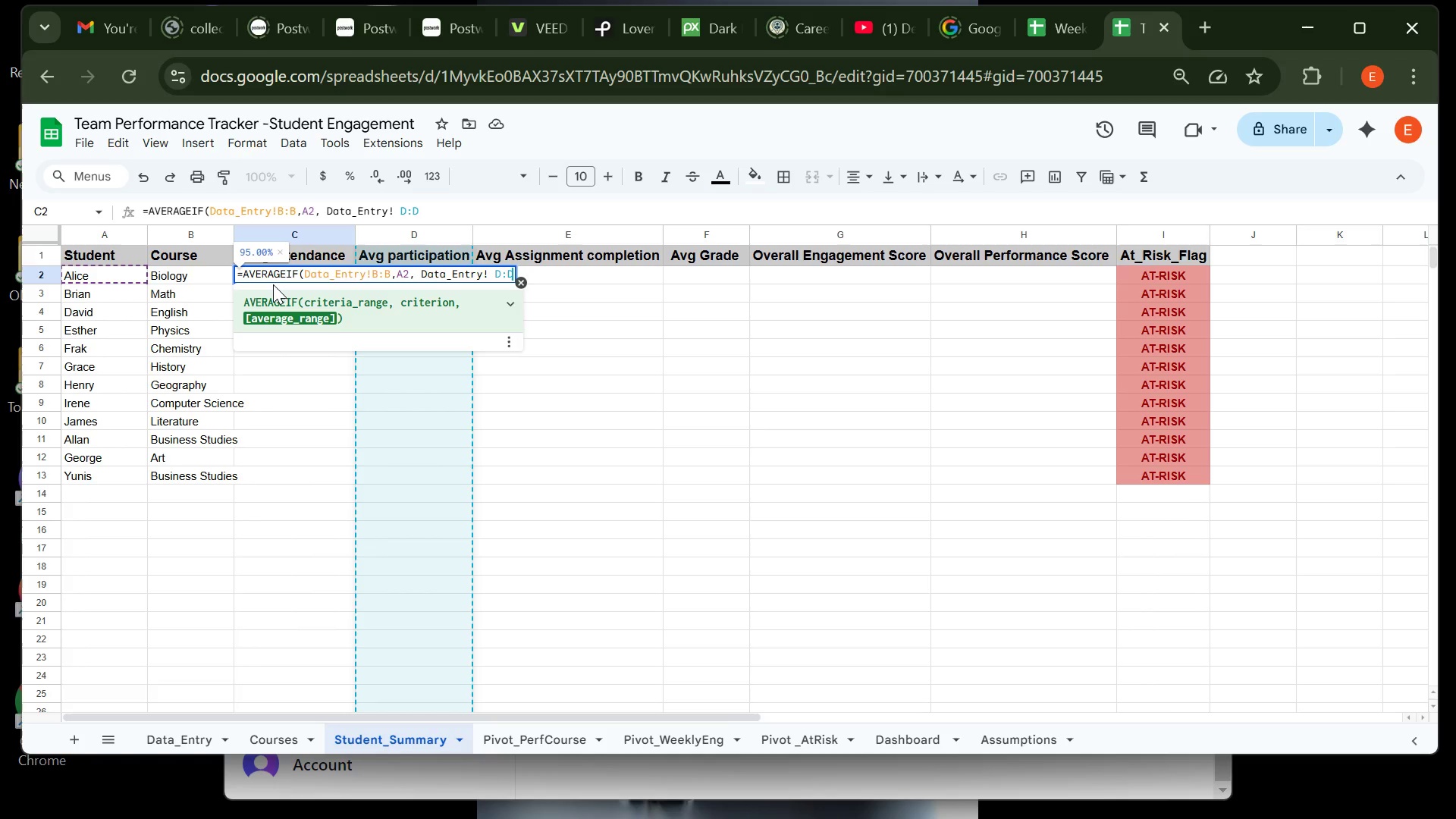 
key(Shift+0)
 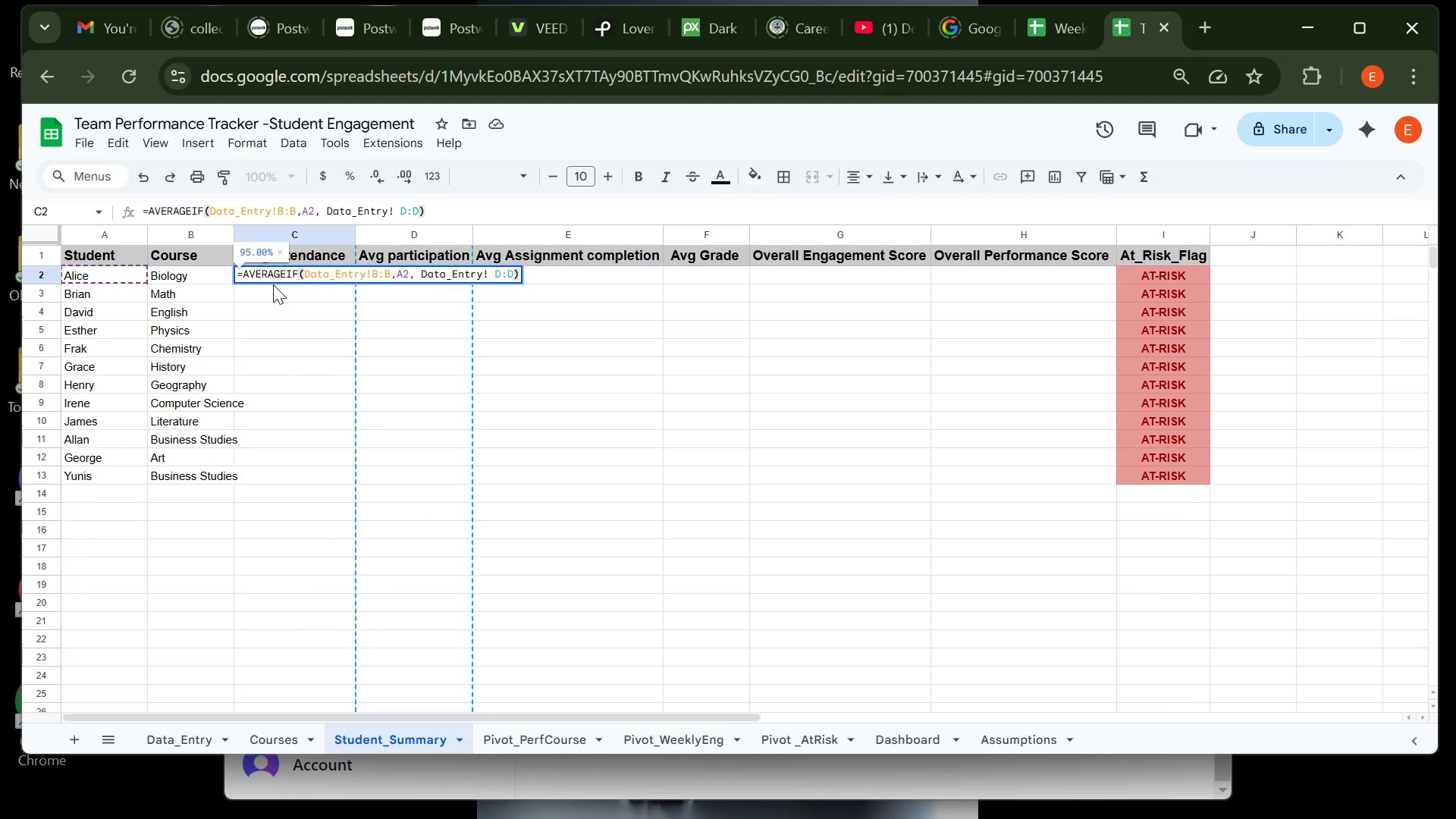 
wait(7.95)
 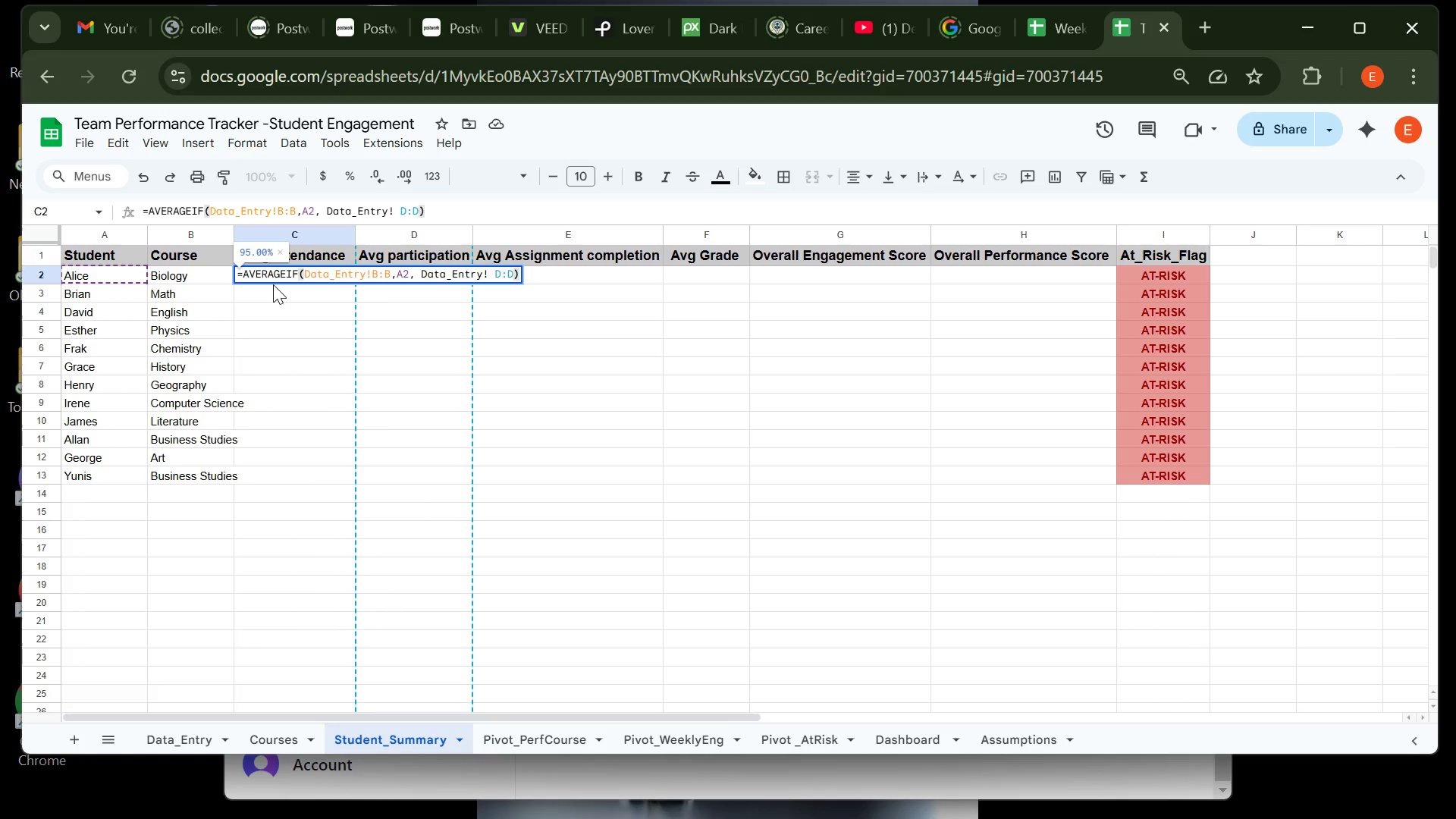 
left_click([325, 269])
 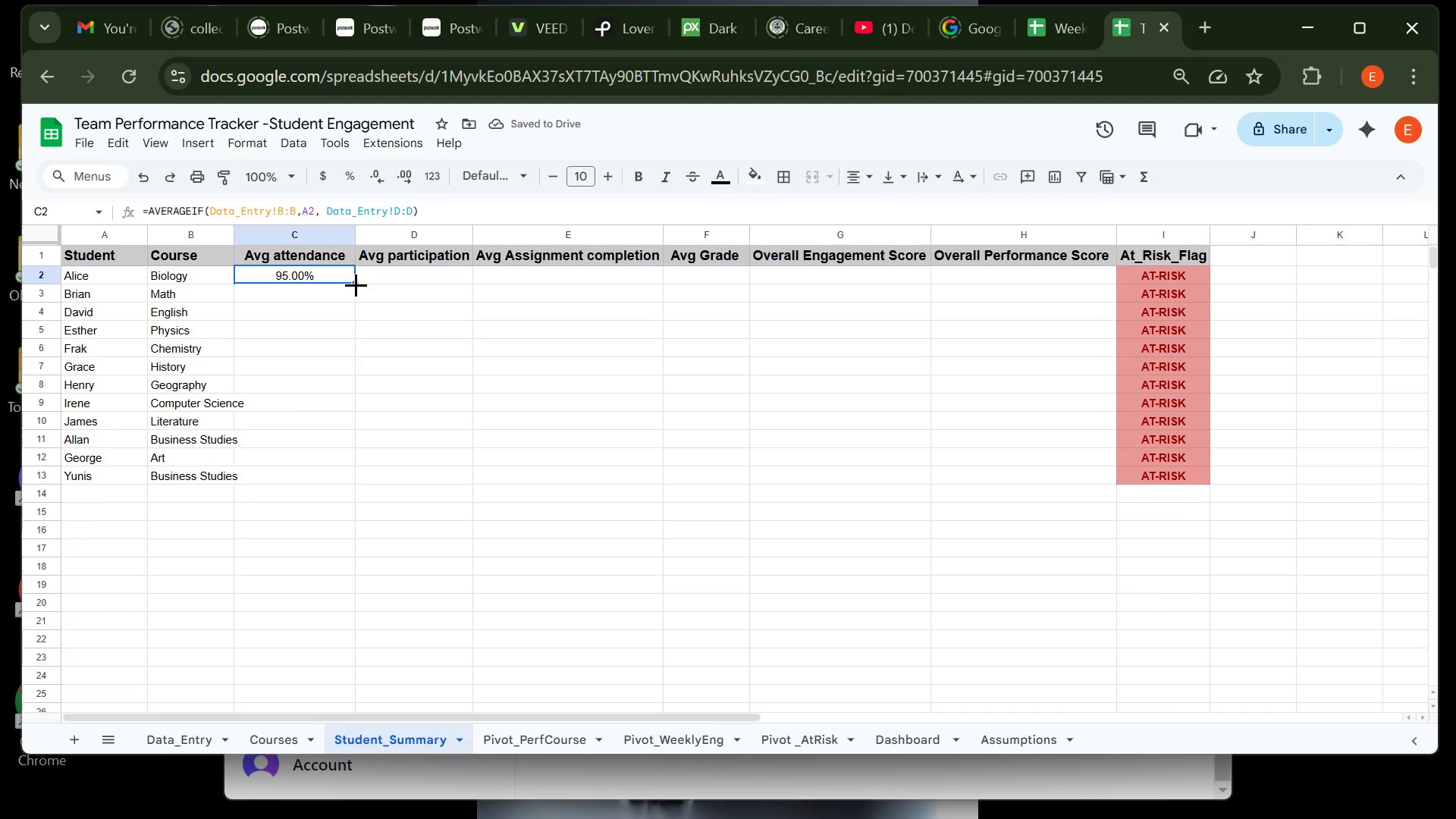 
double_click([356, 284])
 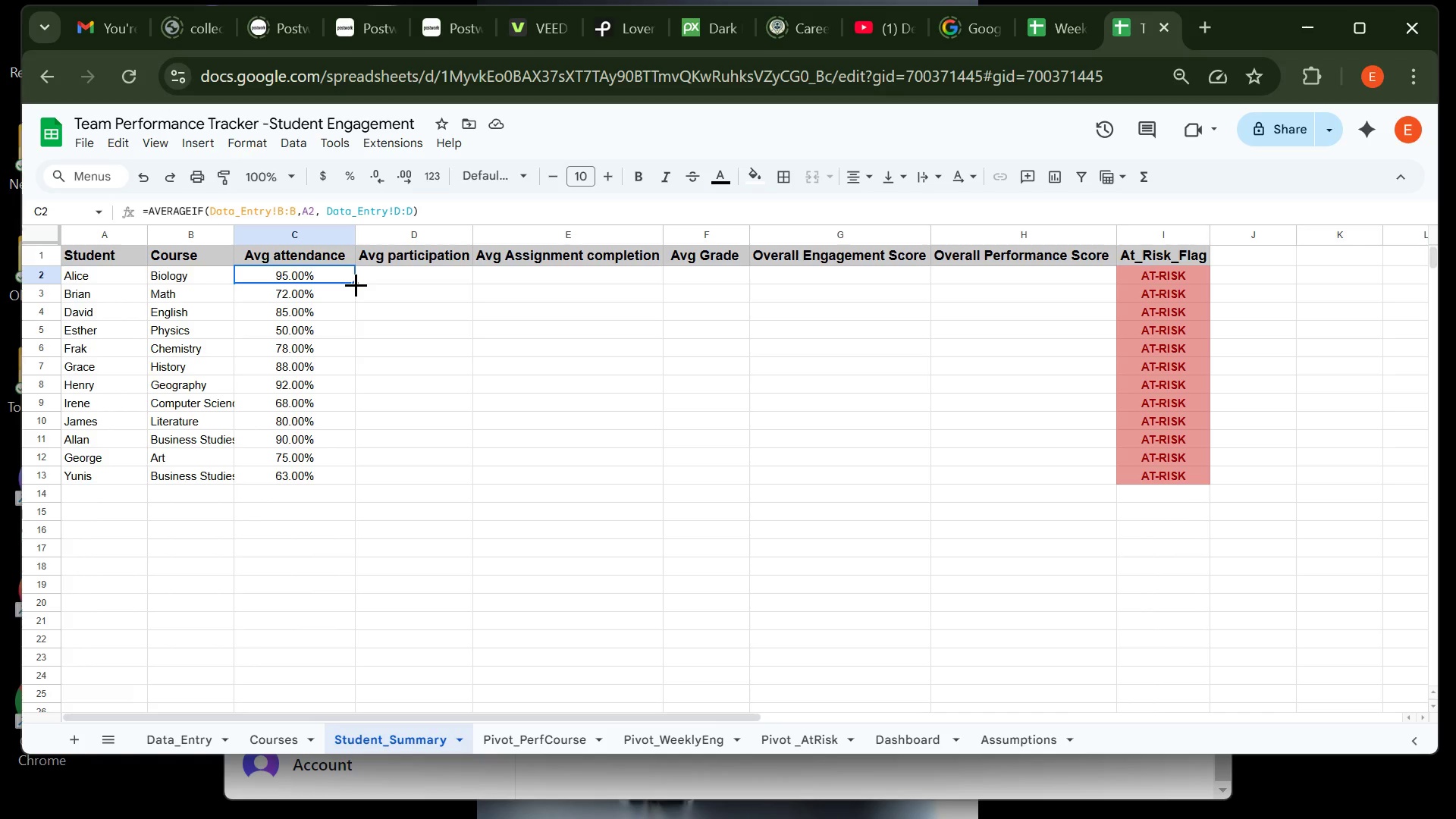 
wait(7.94)
 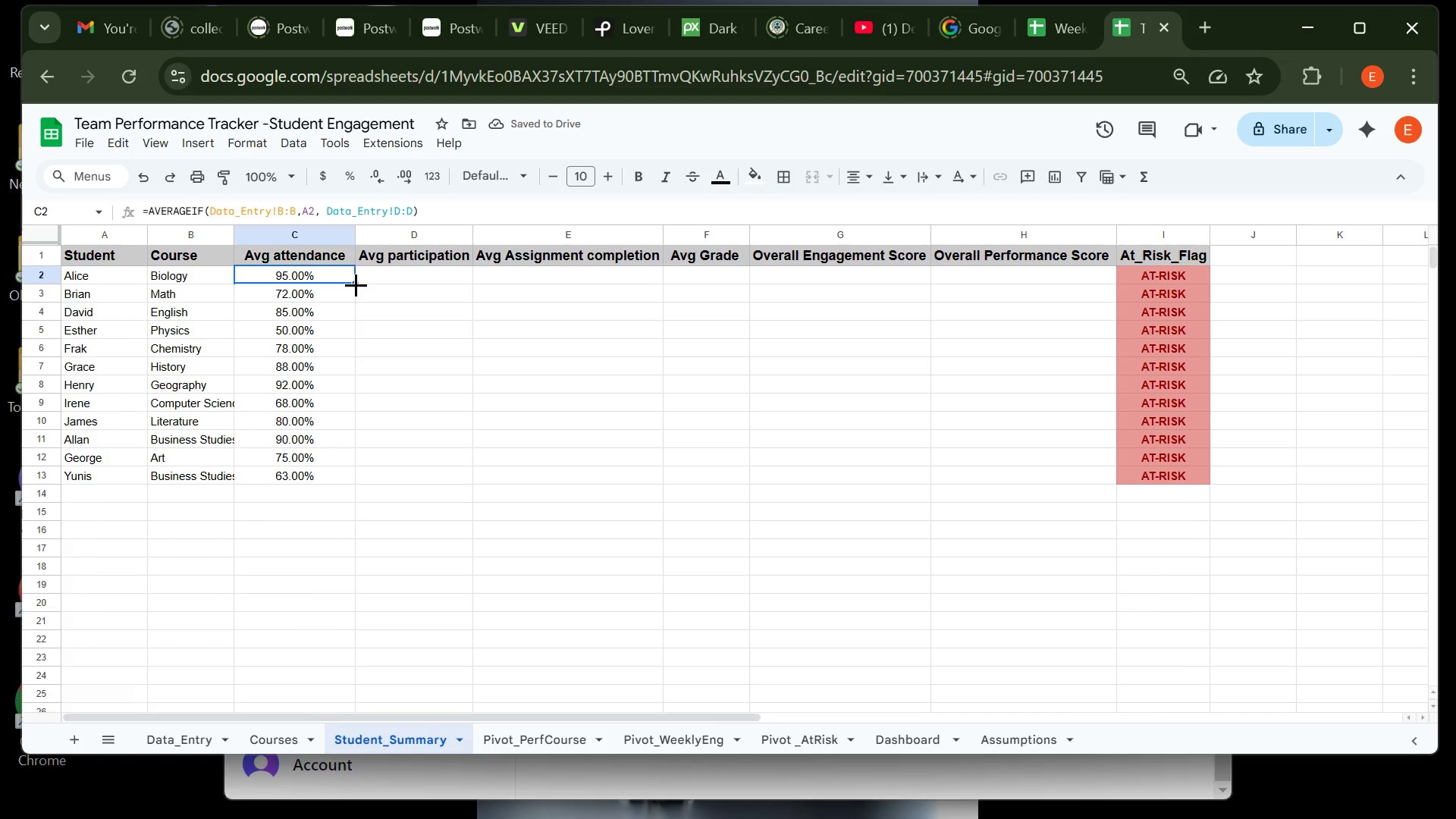 
left_click([184, 742])
 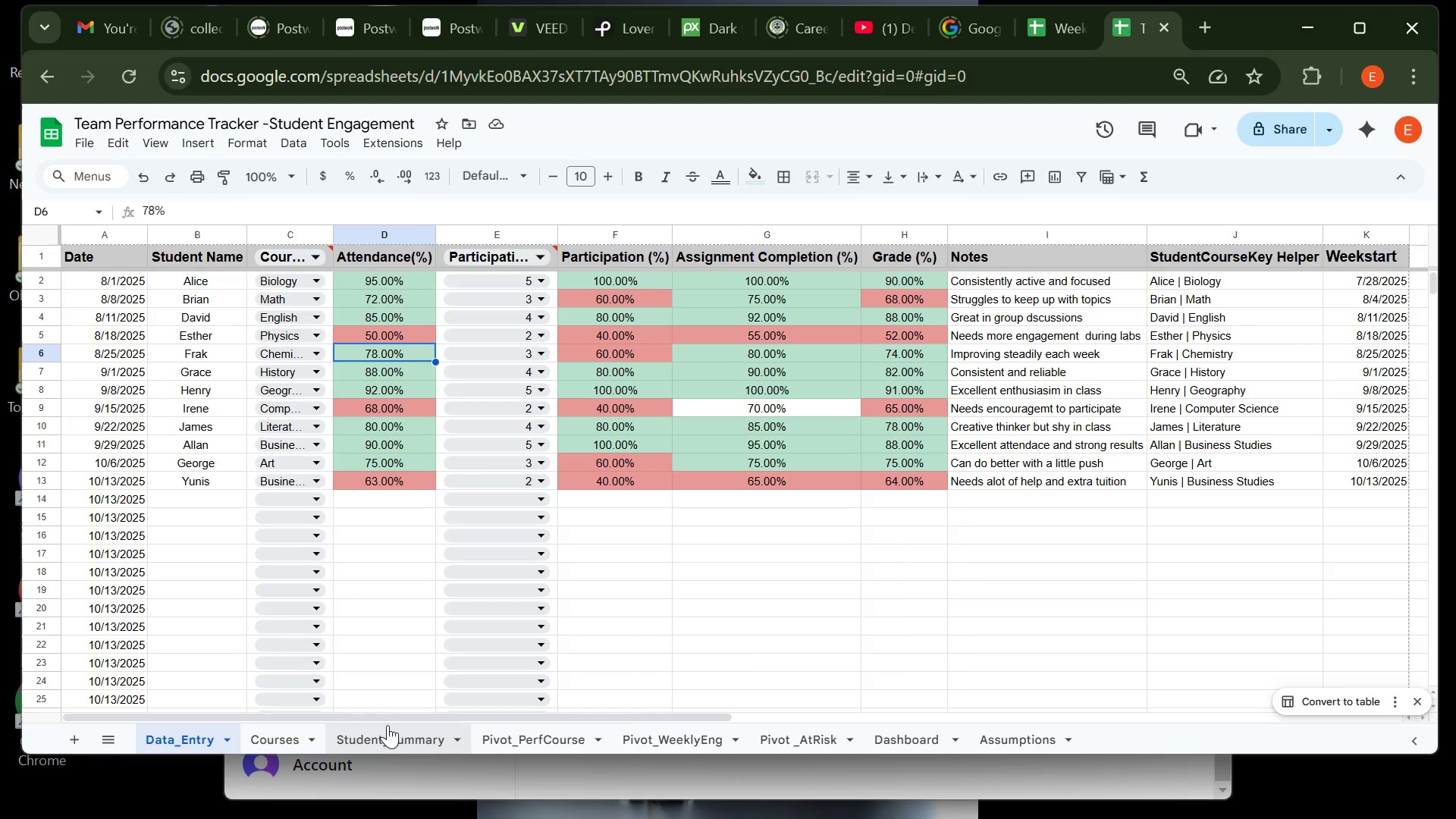 
left_click([392, 731])
 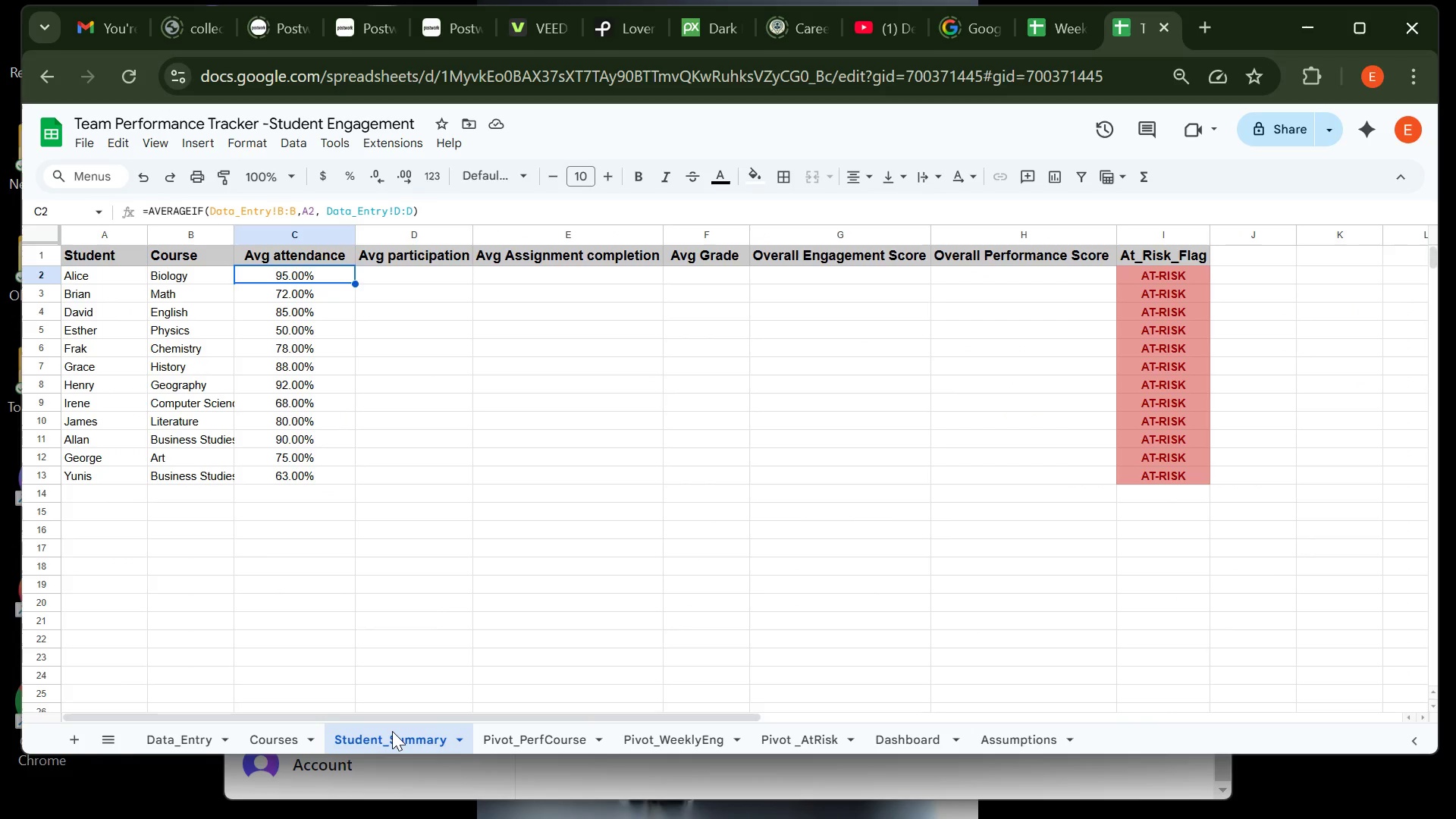 
wait(9.51)
 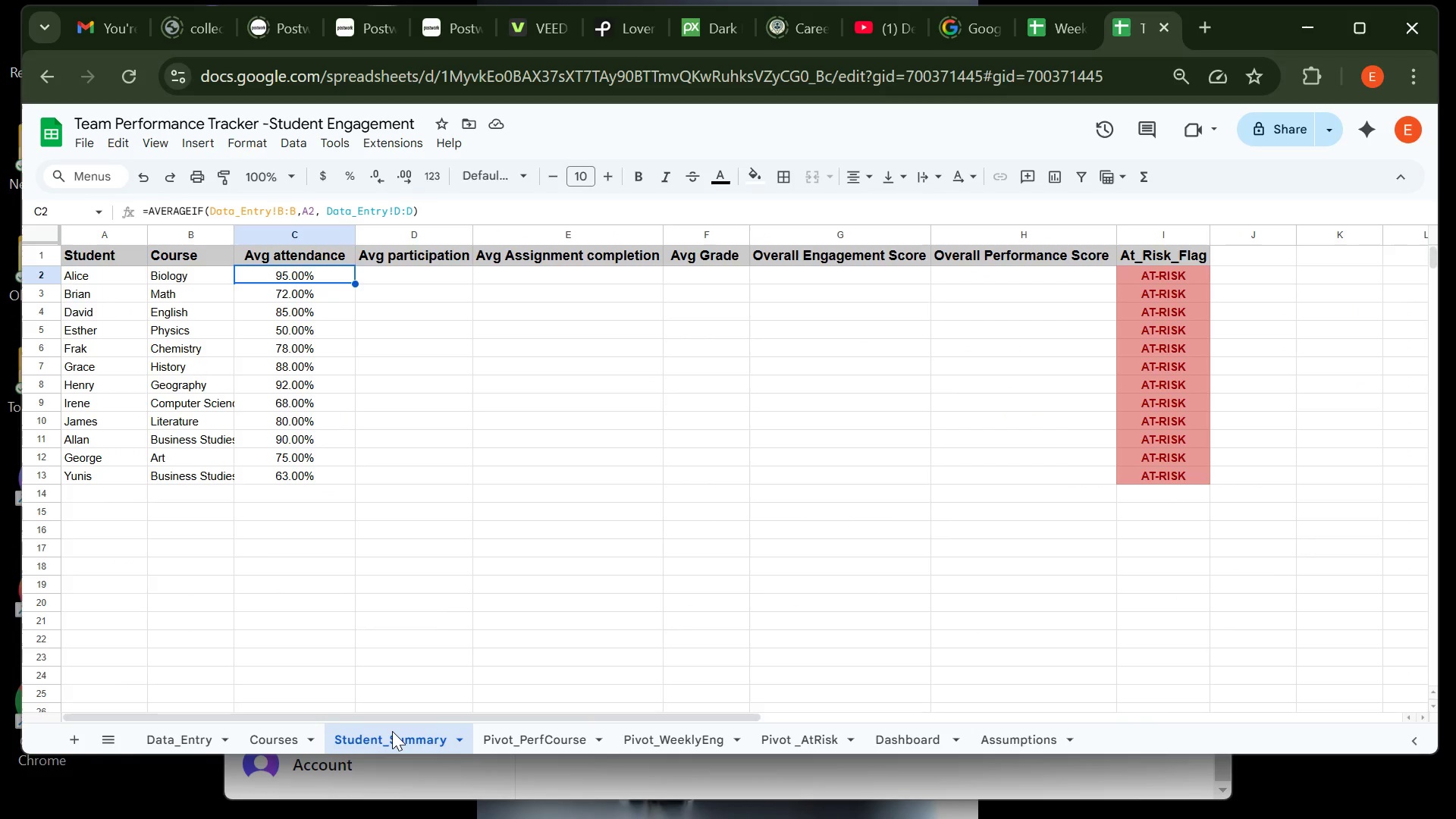 
double_click([234, 241])
 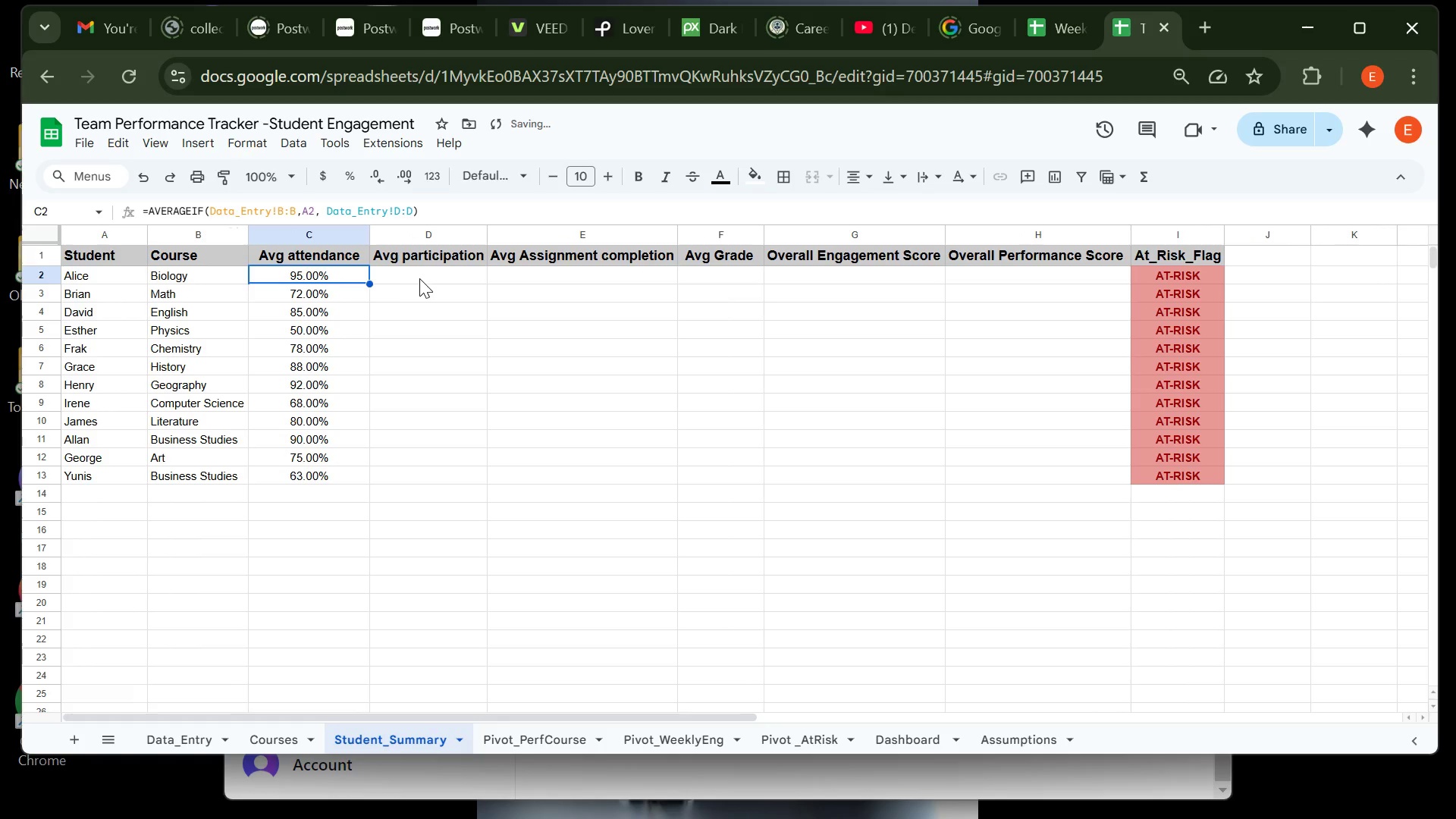 
left_click([419, 278])
 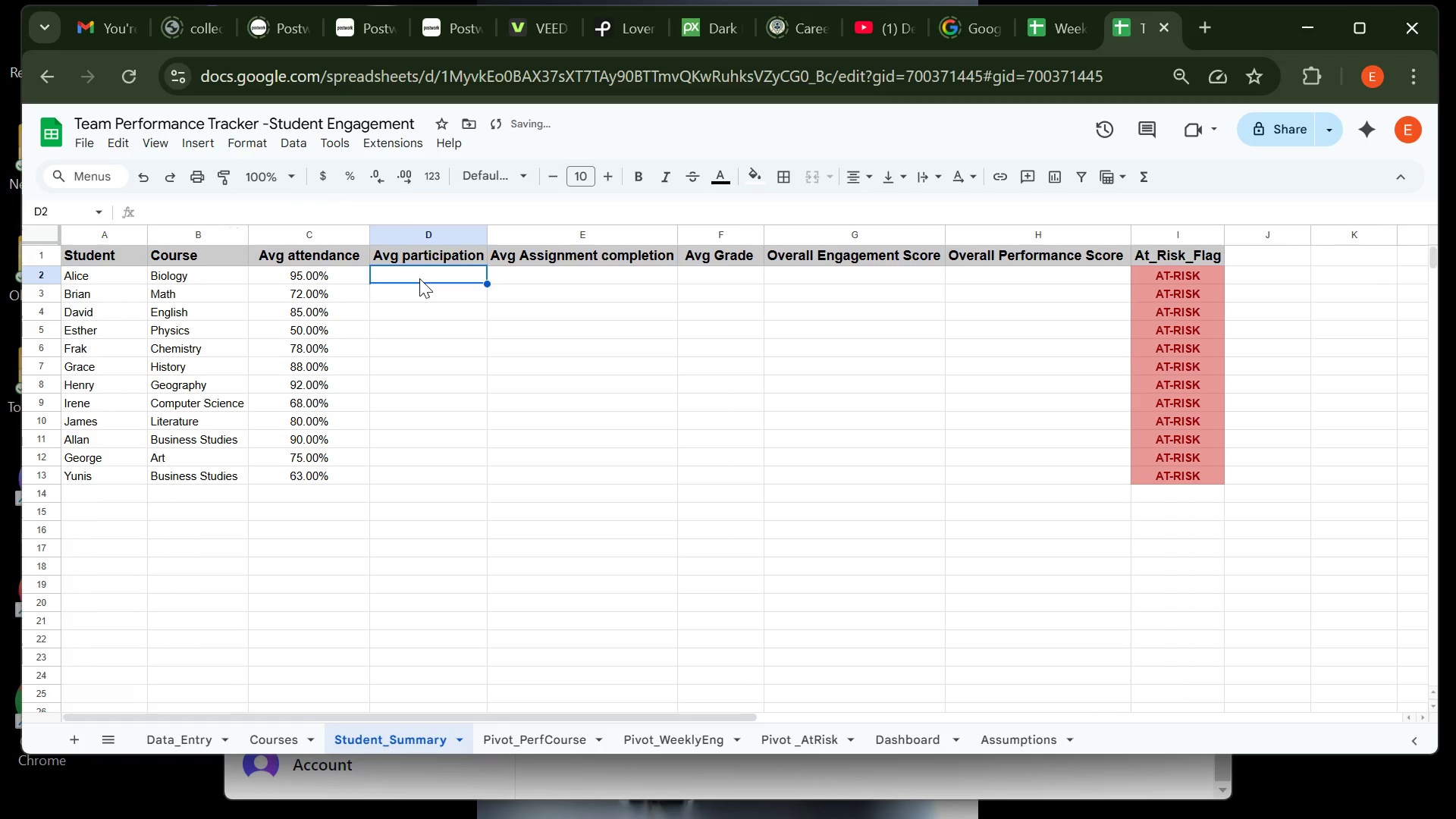 
type(=AVERAGEIF(Data_Entry)
 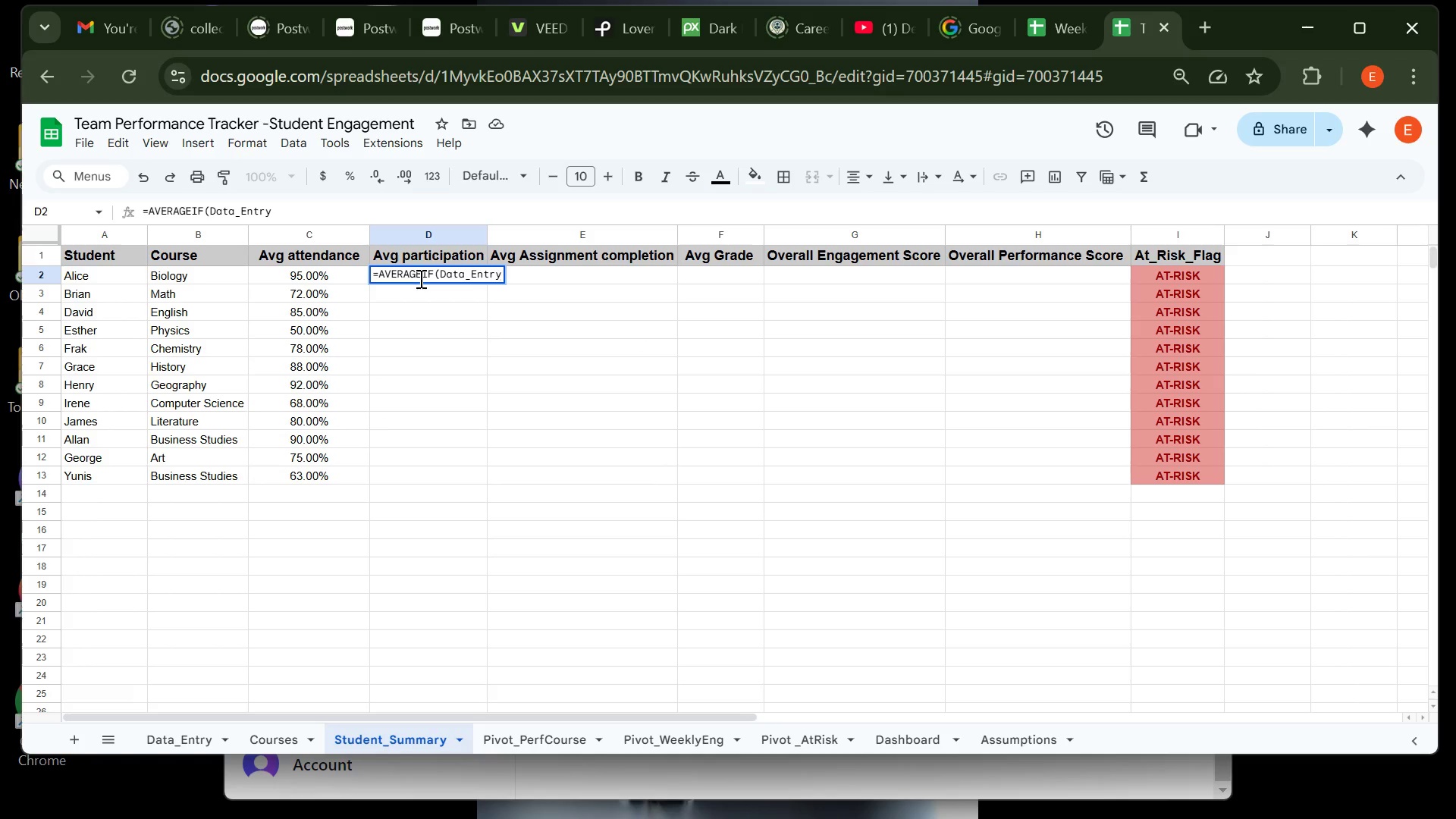 
type(!b)
key(Backspace)
type(B:B, A2,Data_Entry)
 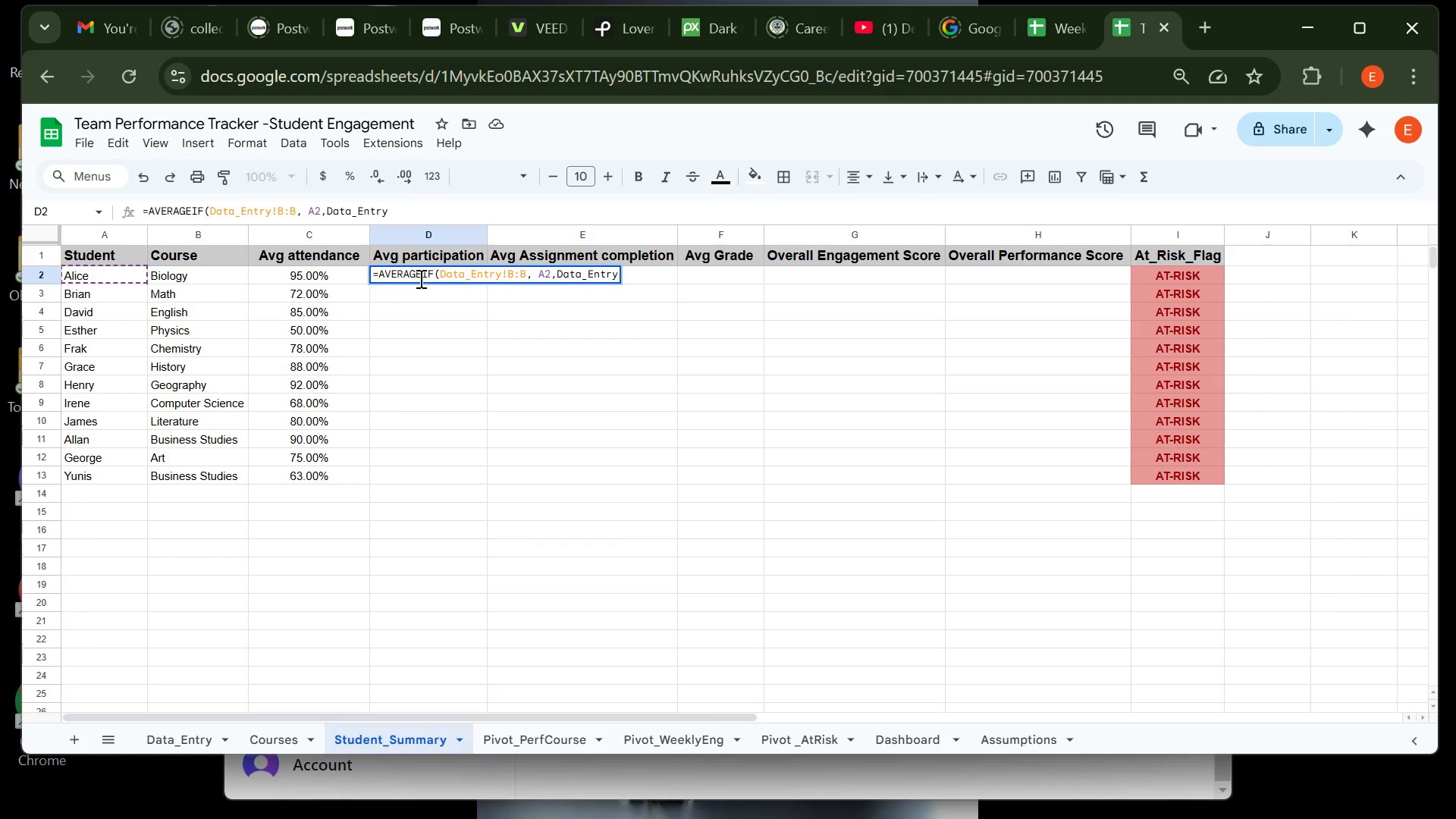 
wait(8.12)
 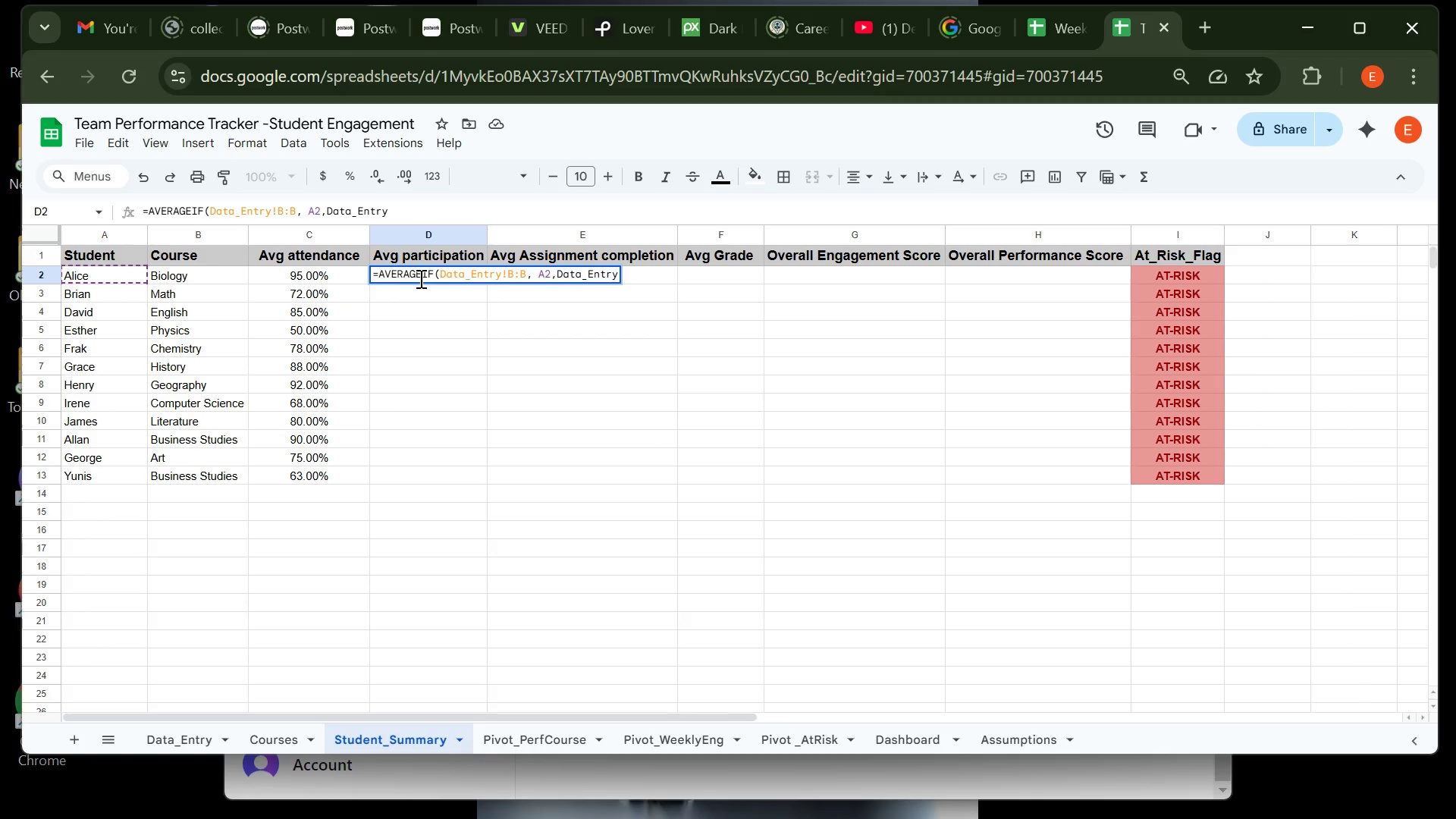 
key(ArrowLeft)
 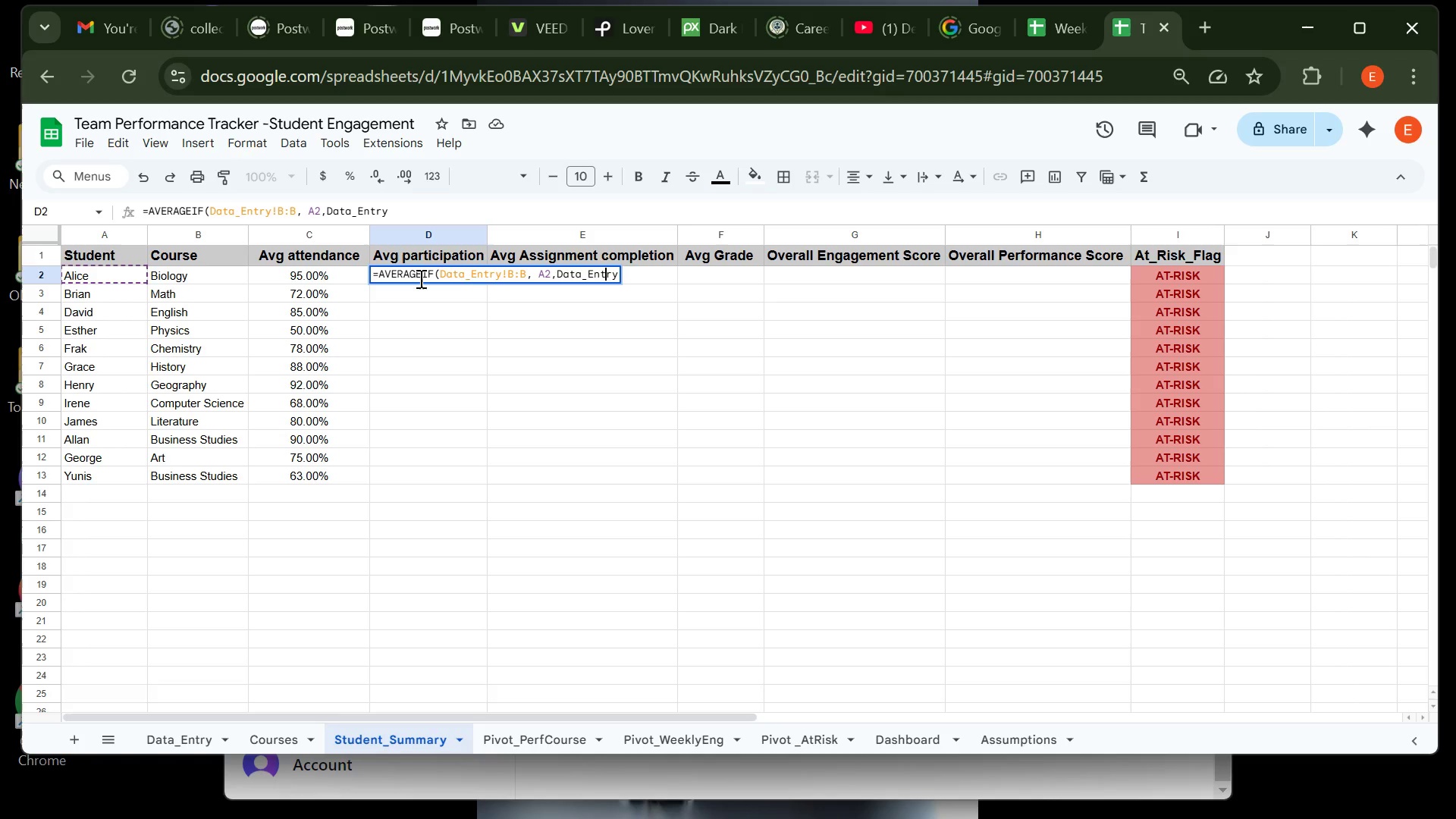 
key(ArrowLeft)
 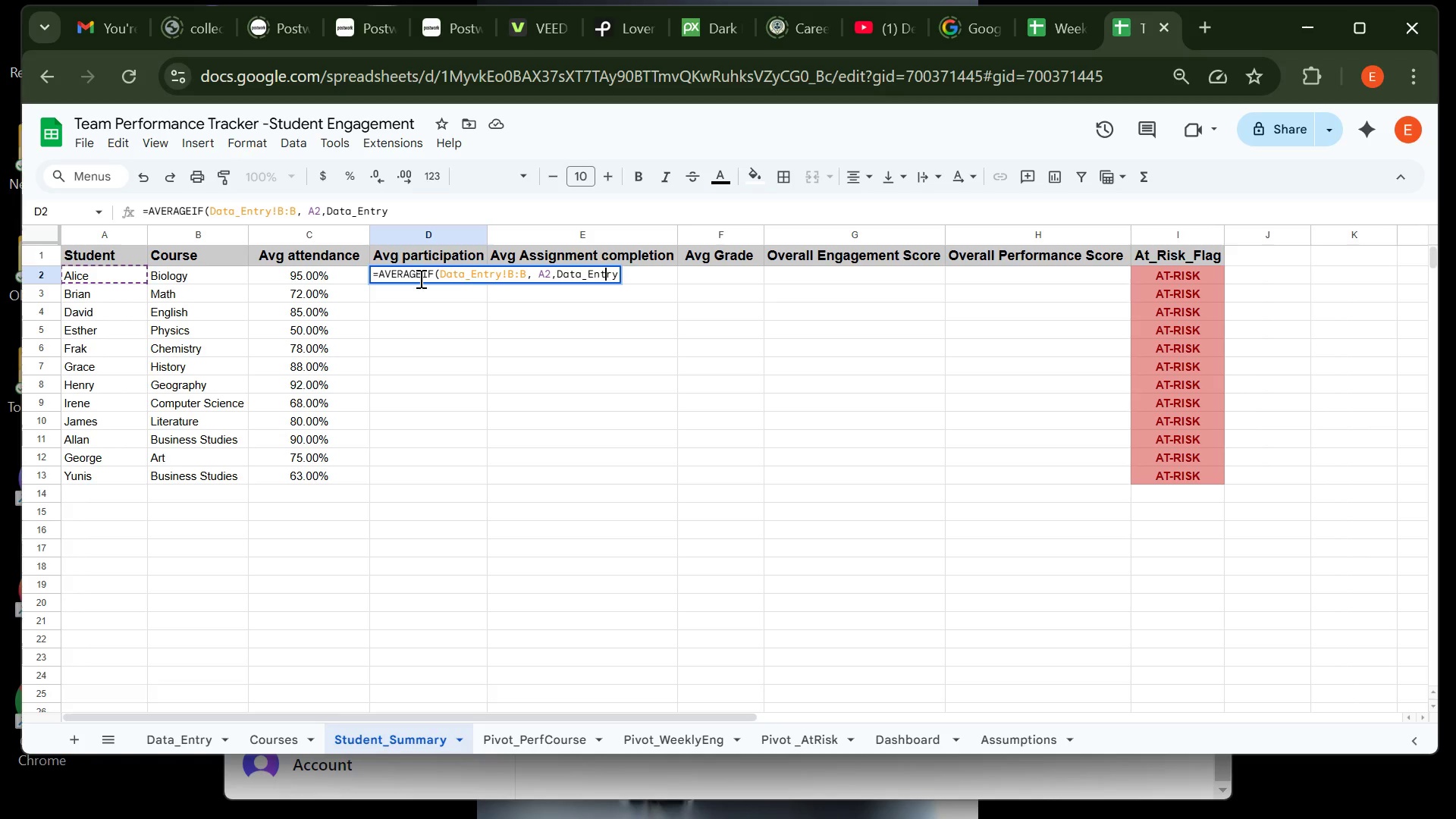 
key(ArrowLeft)
 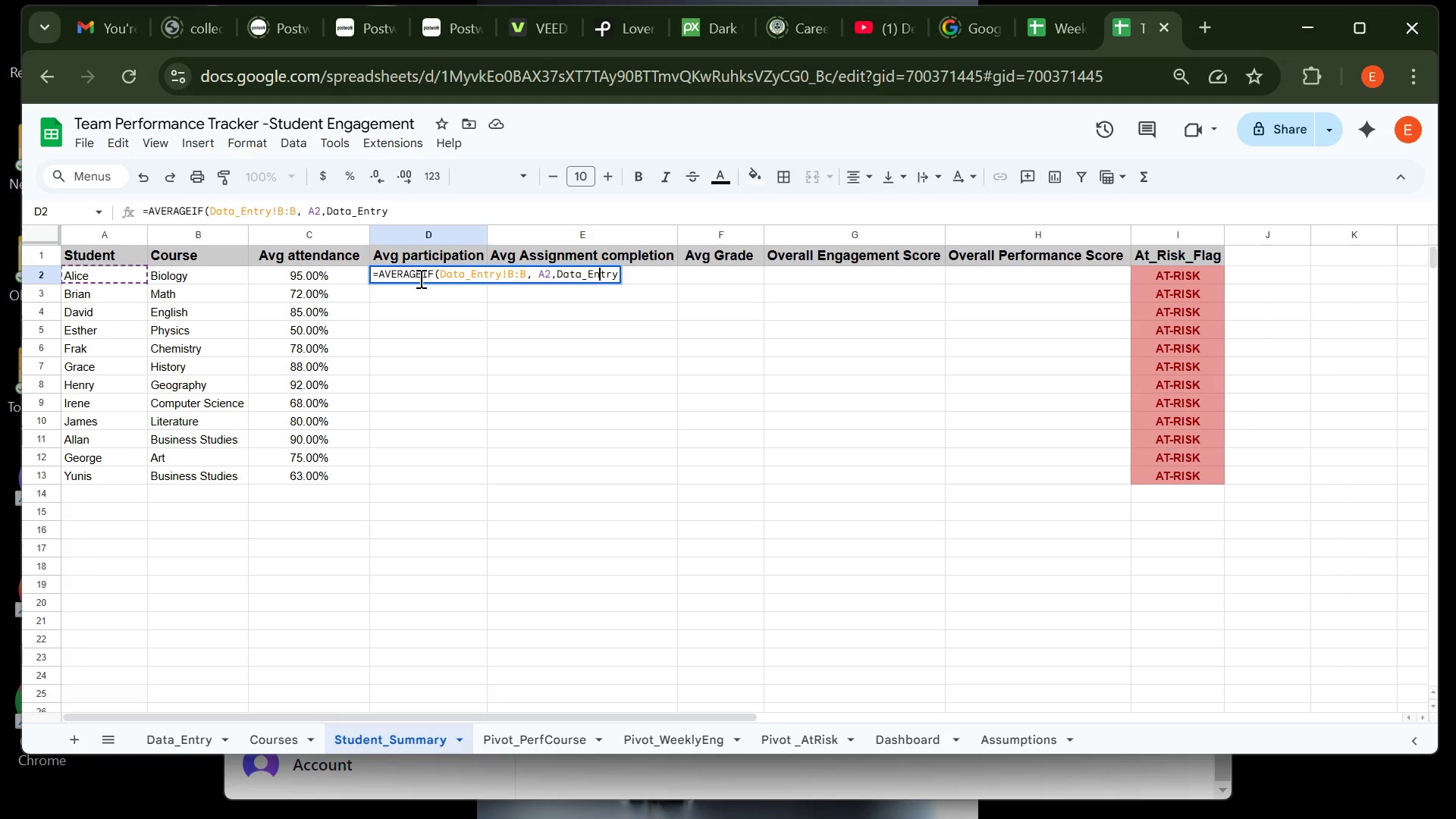 
key(ArrowLeft)
 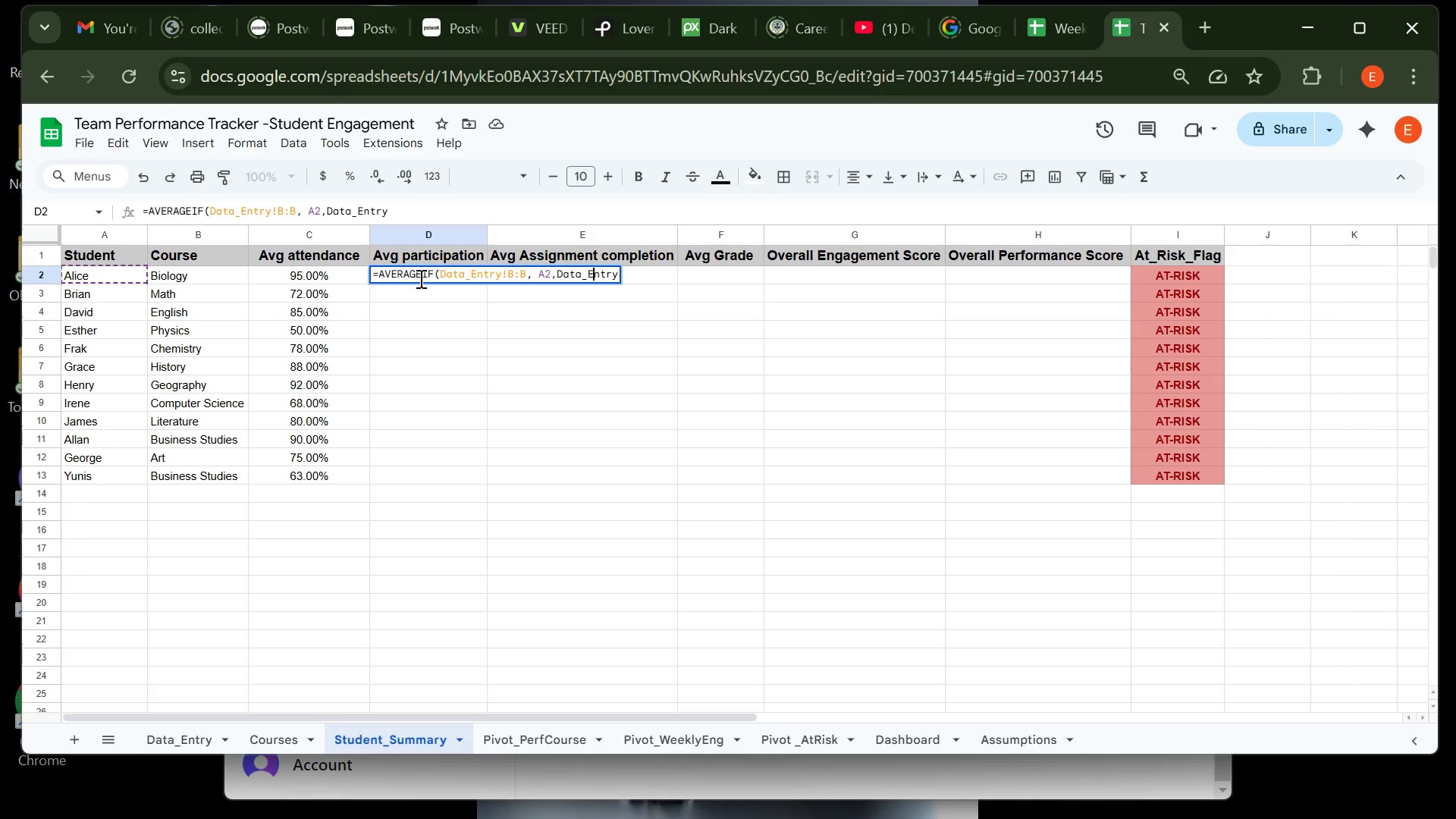 
key(ArrowLeft)
 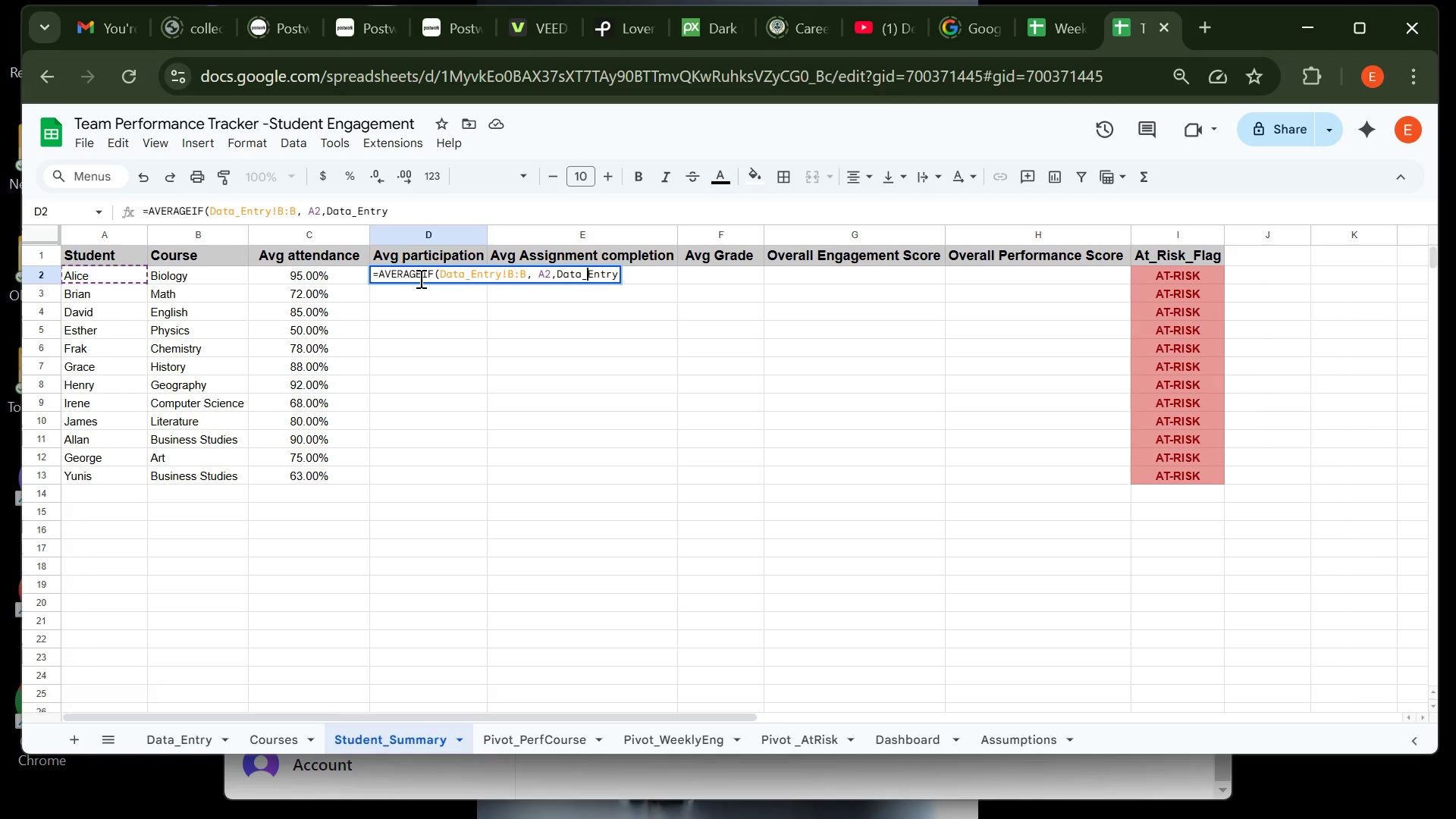 
key(ArrowLeft)
 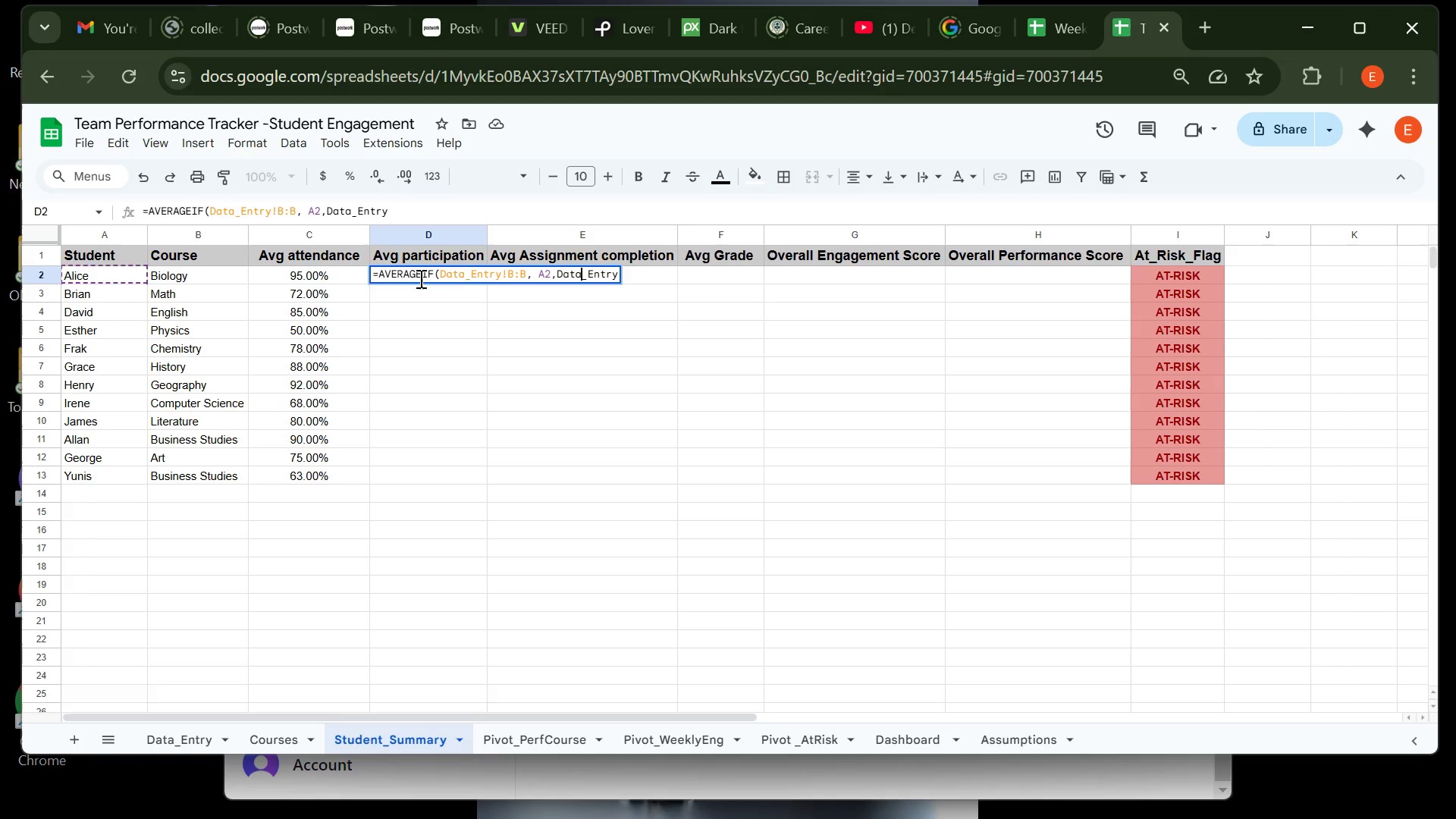 
key(ArrowLeft)
 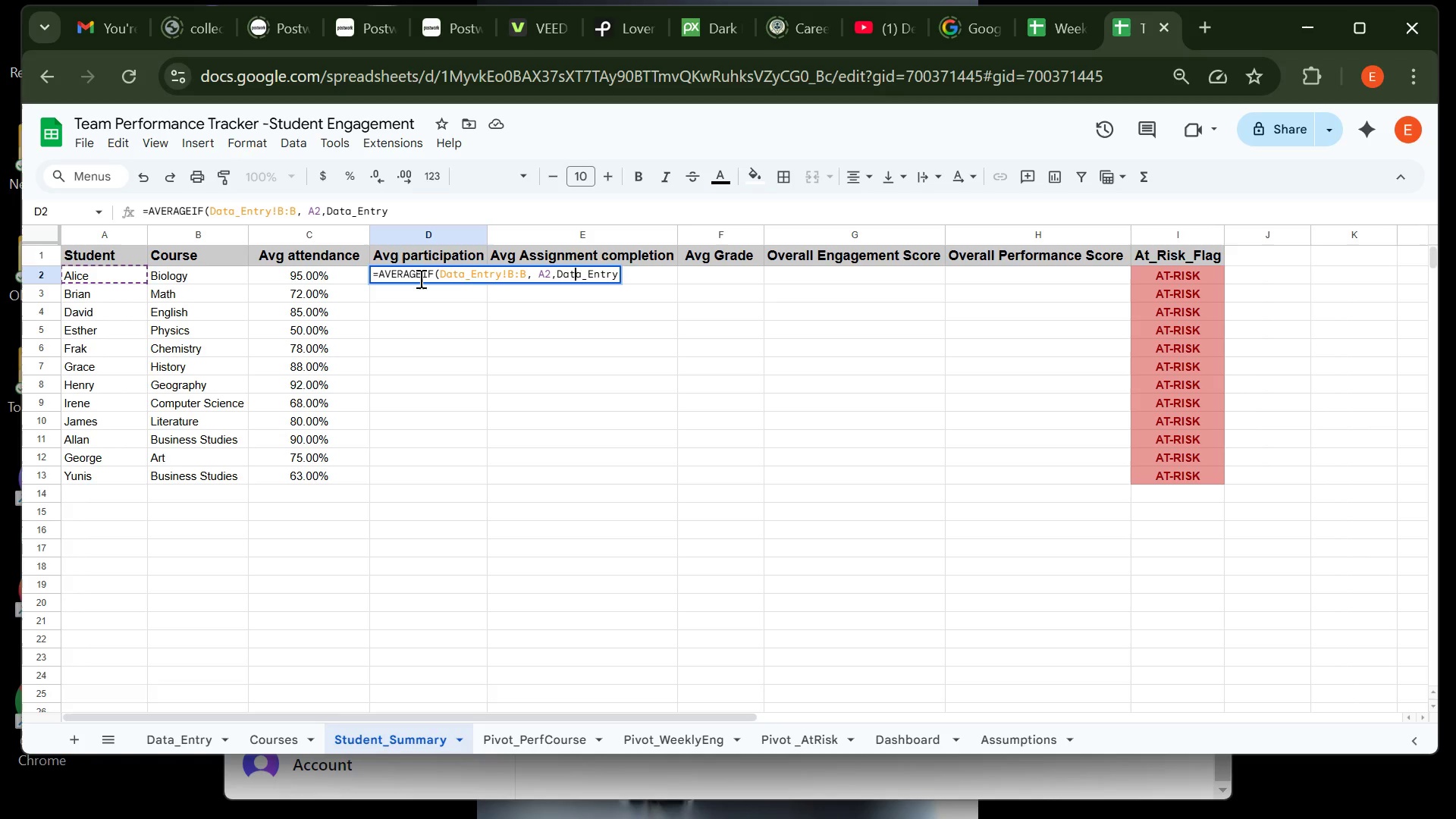 
key(ArrowLeft)
 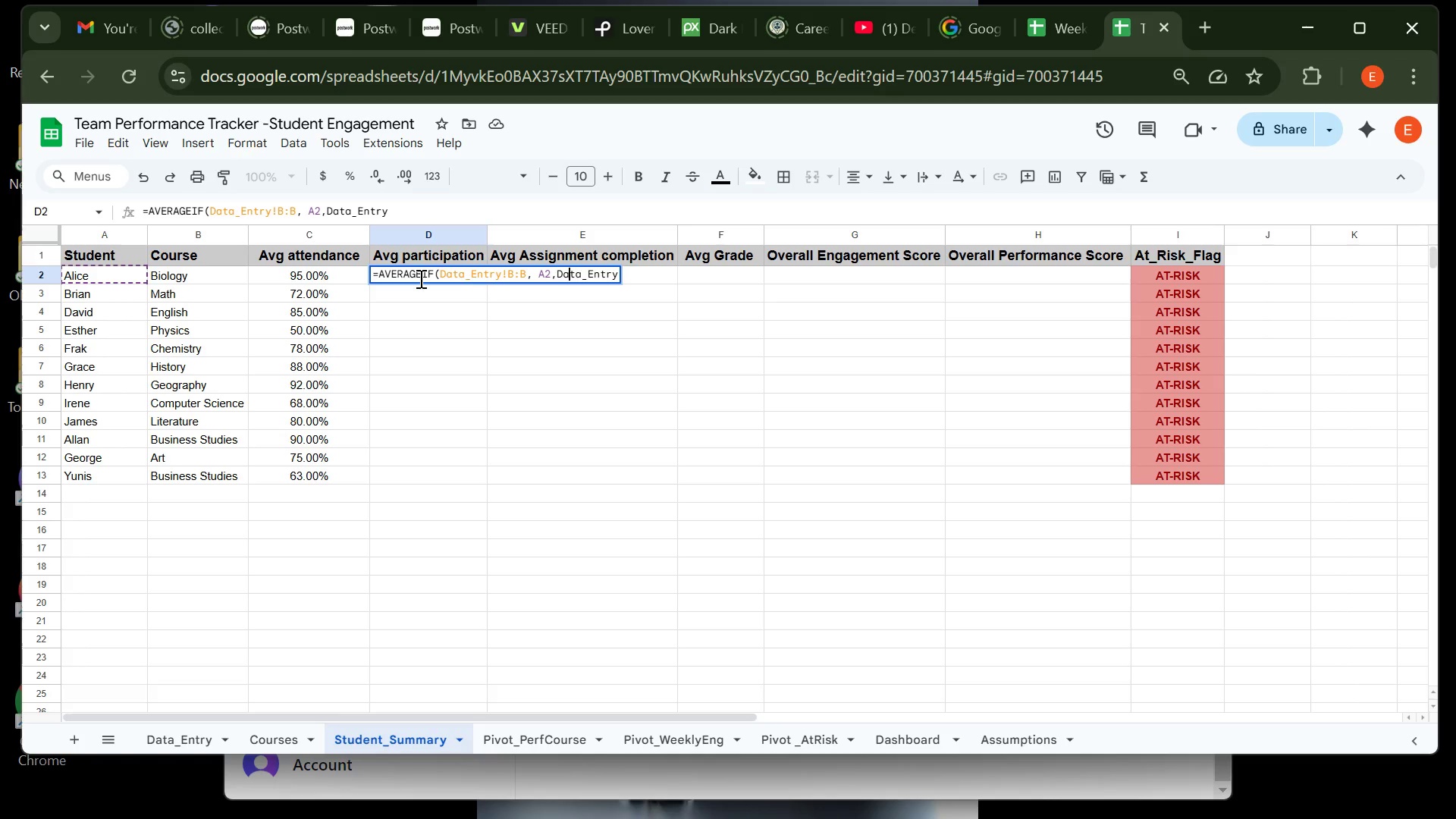 
key(ArrowLeft)
 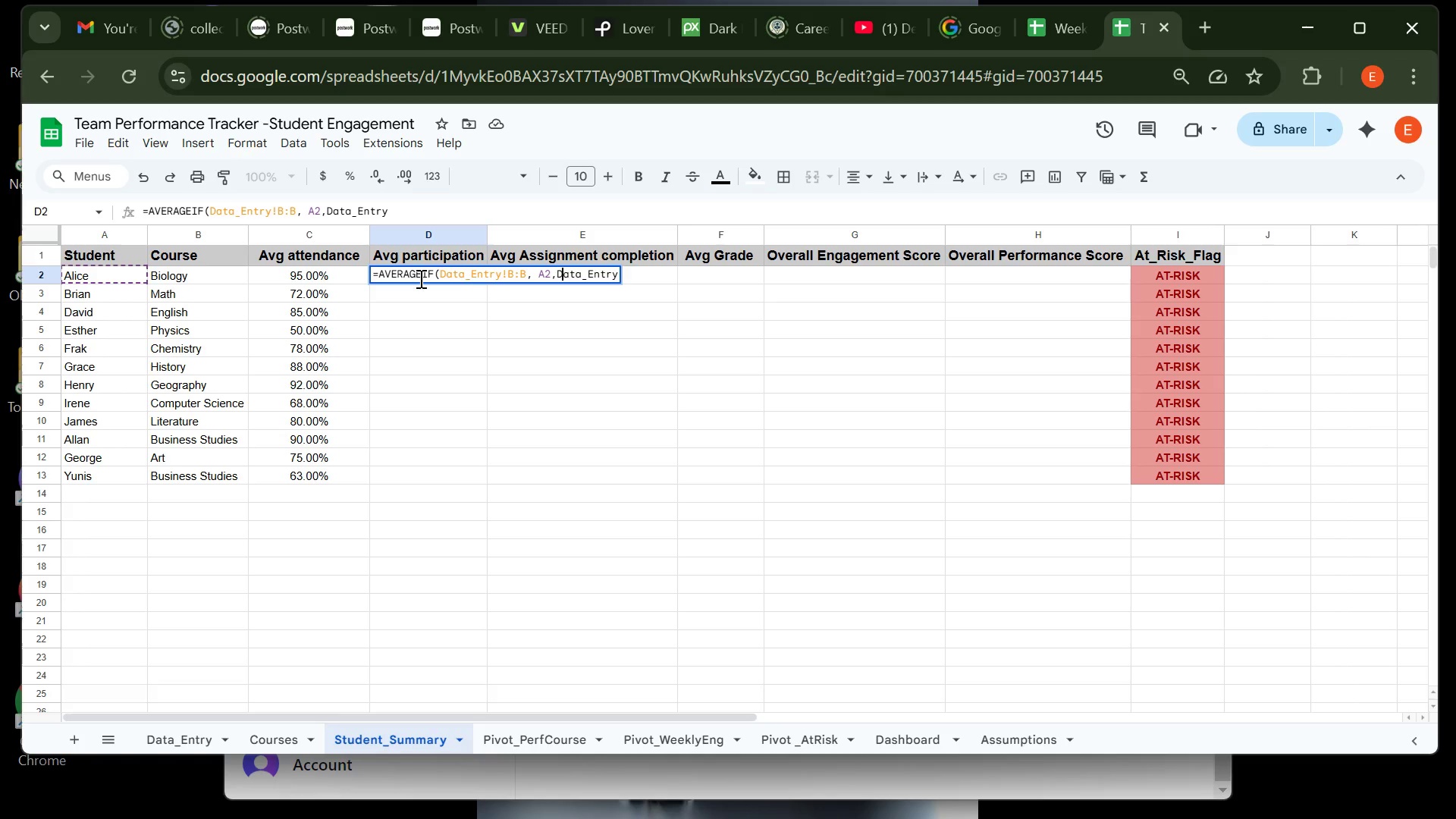 
key(ArrowLeft)
 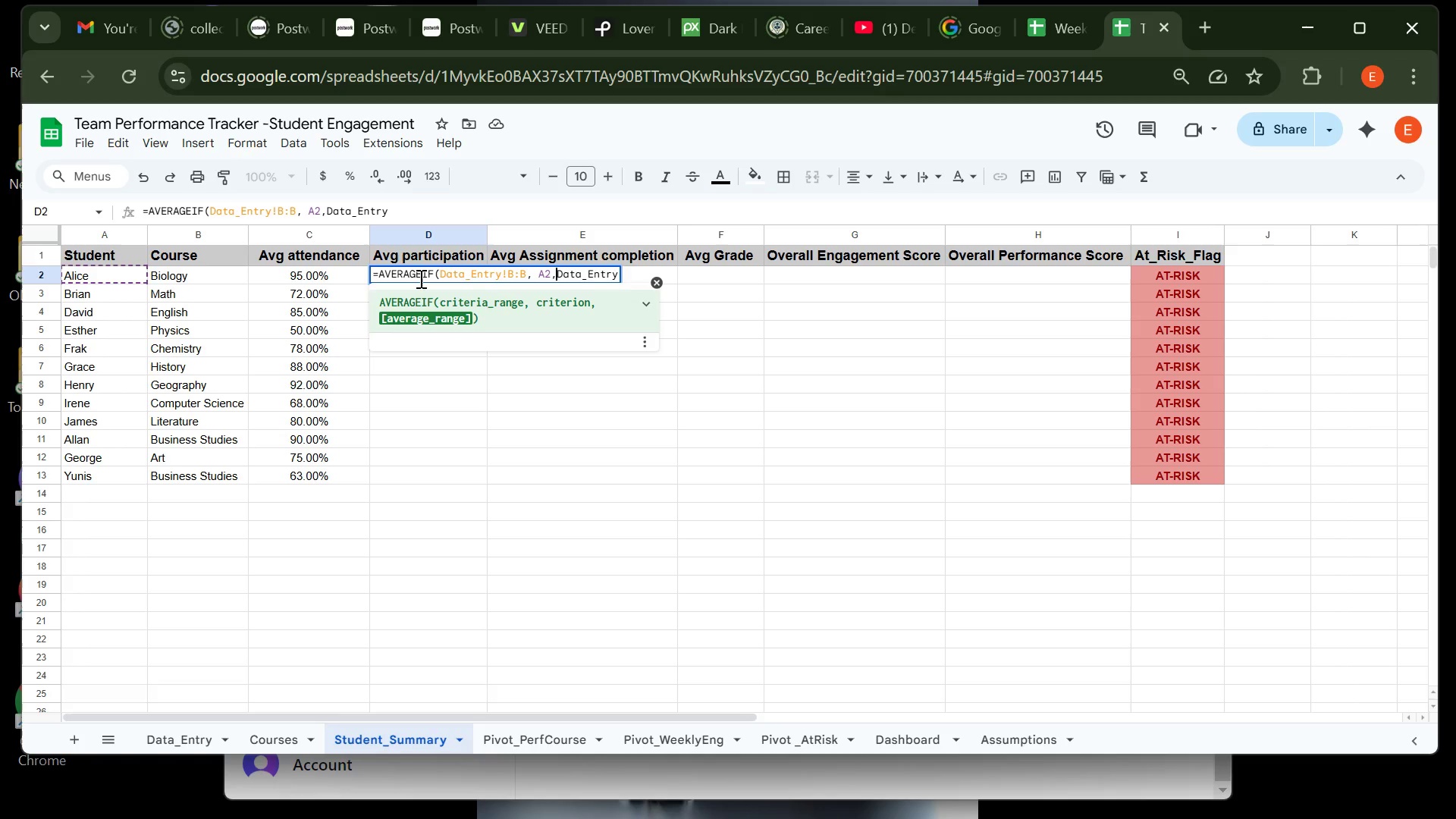 
key(Space)
 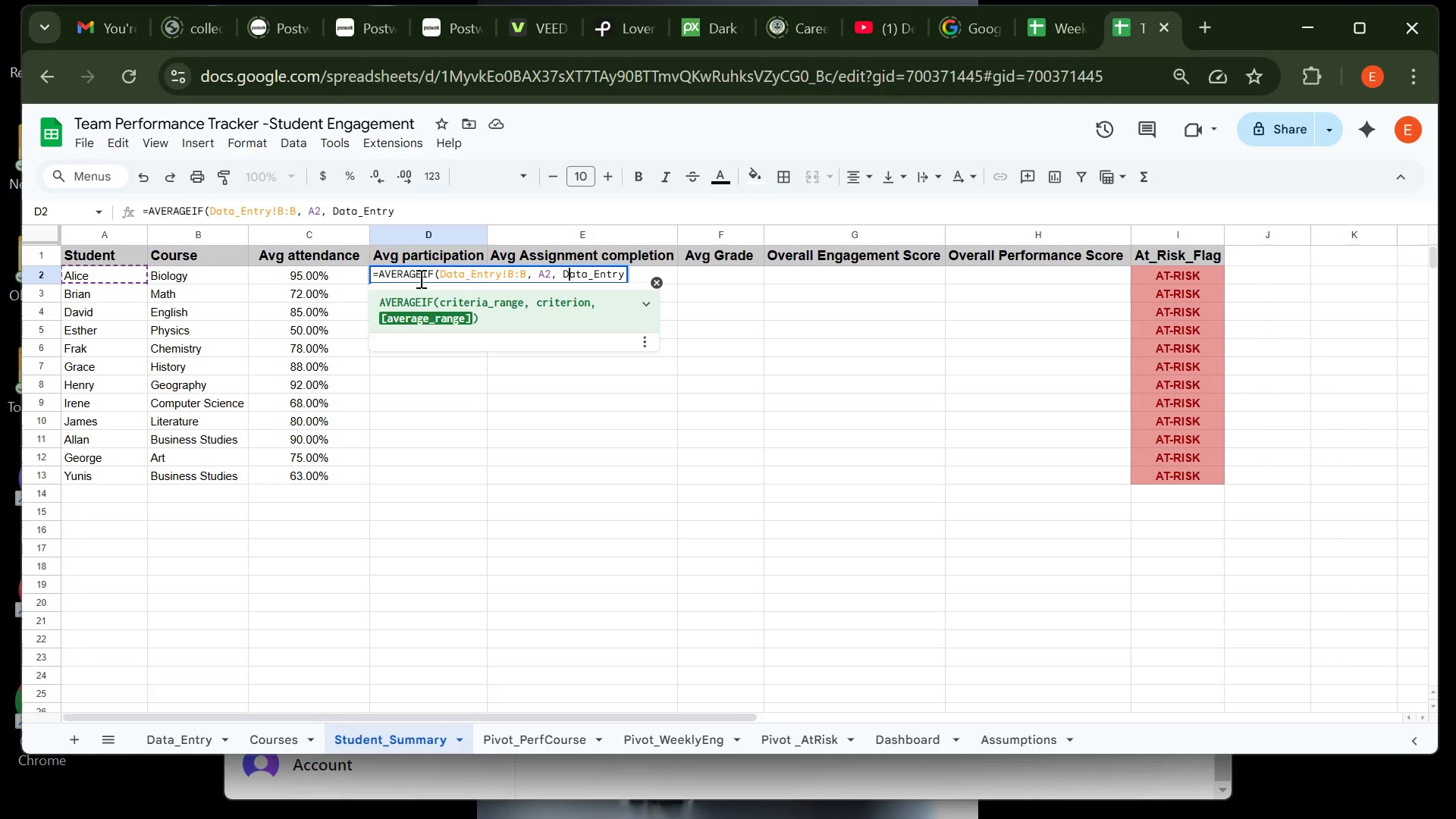 
hold_key(key=ArrowRight, duration=0.85)
 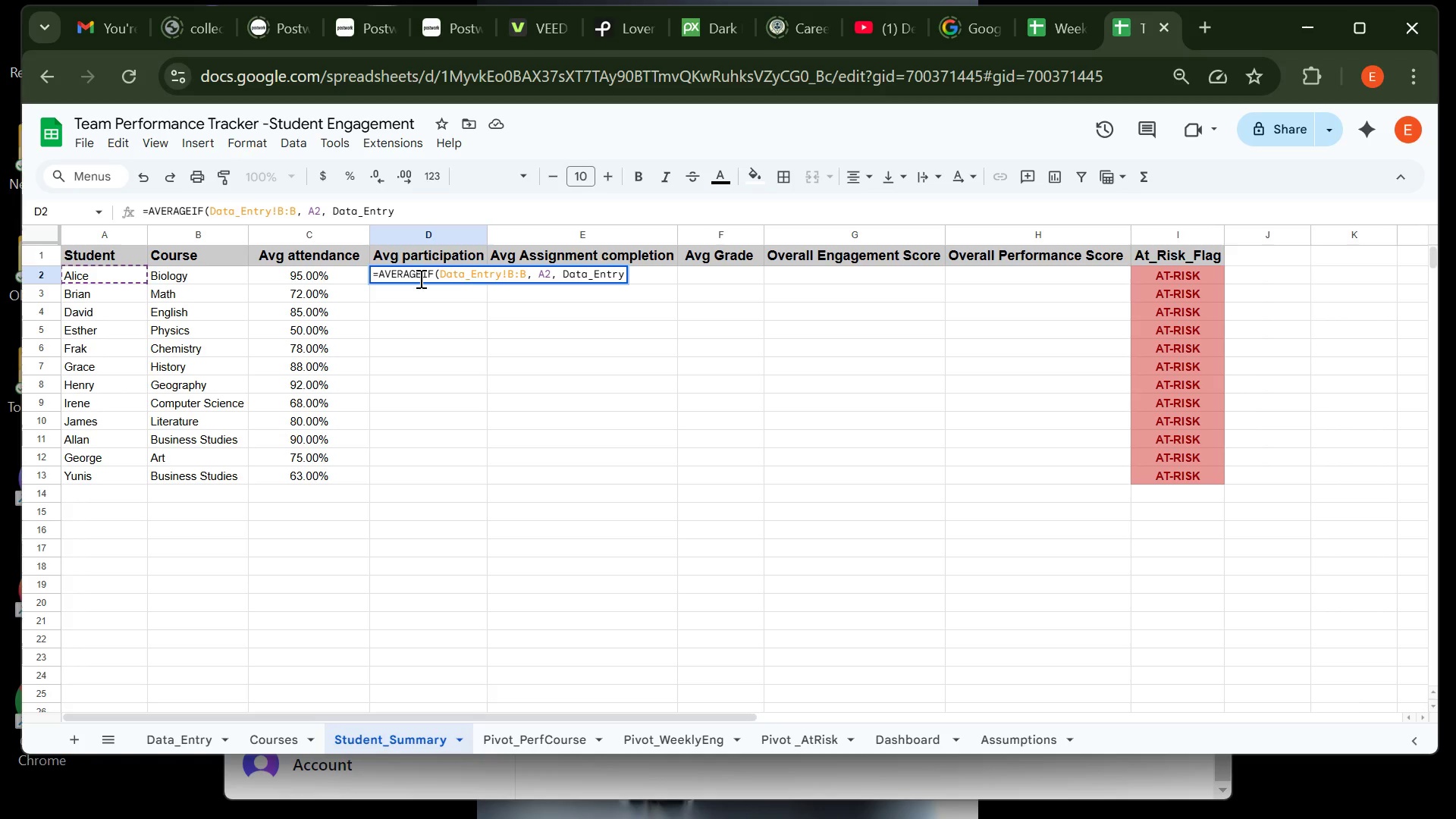 
type(!e)
key(Backspace)
type(E:E)
 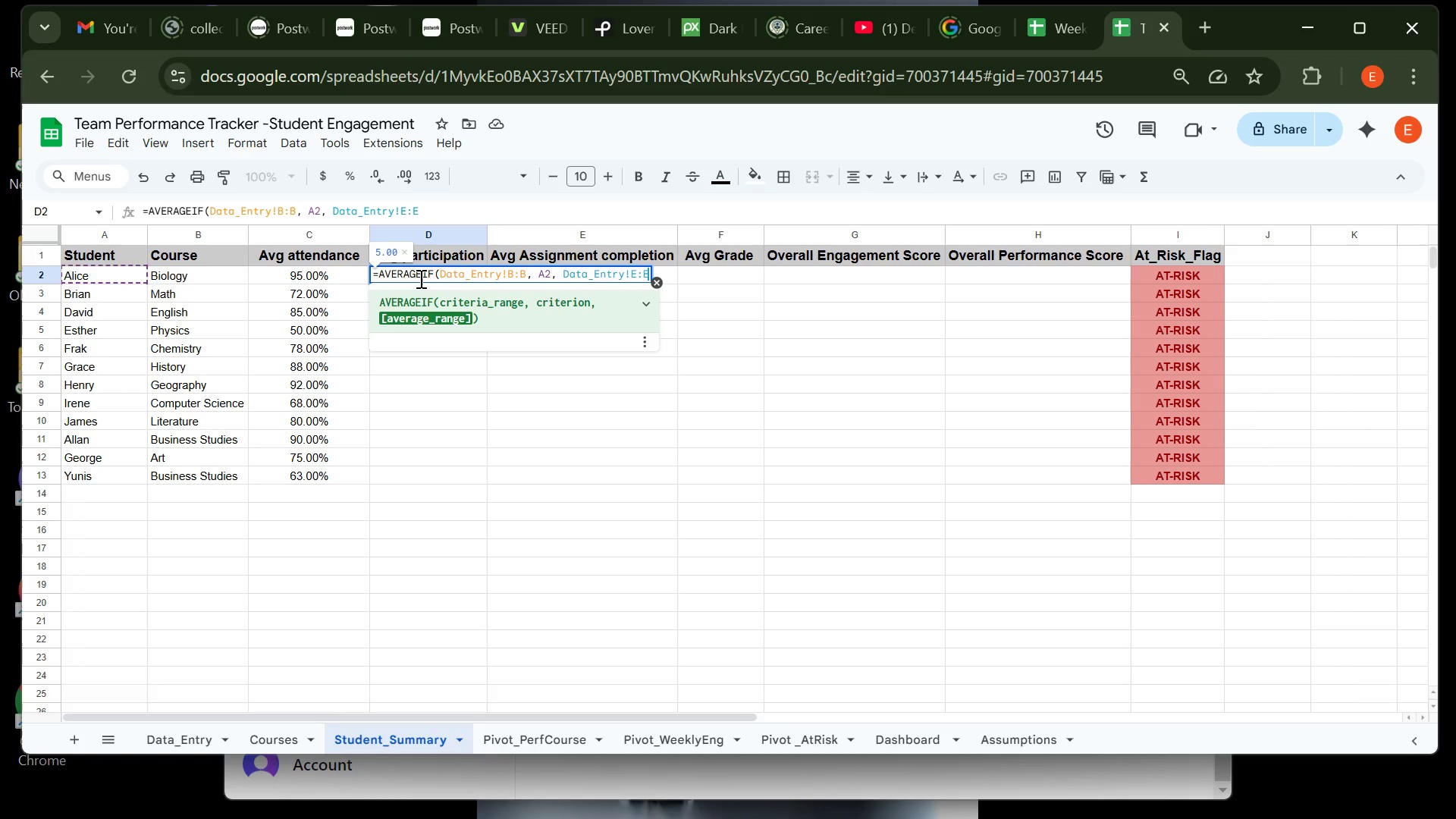 
key(Enter)
 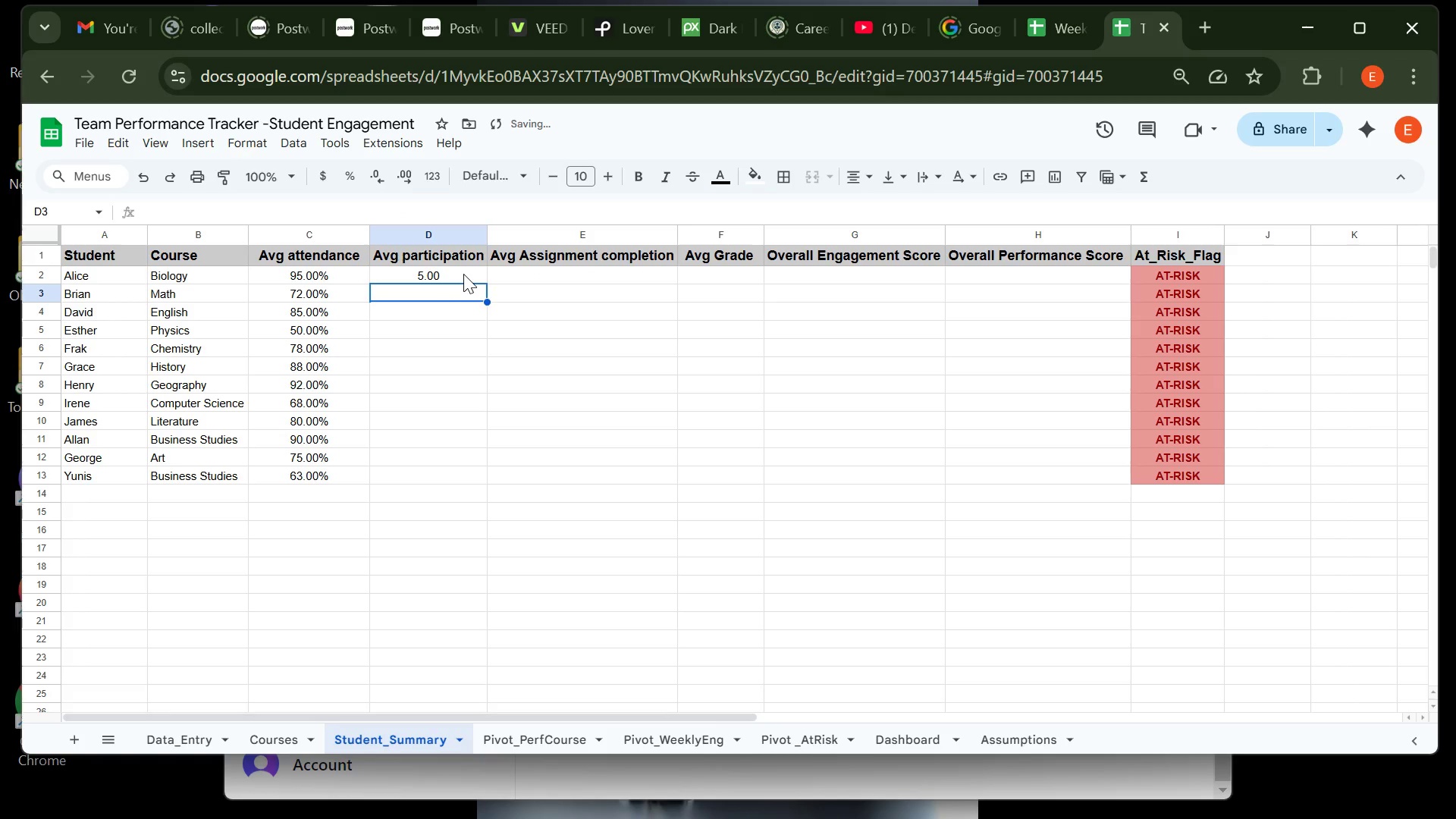 
left_click([463, 274])
 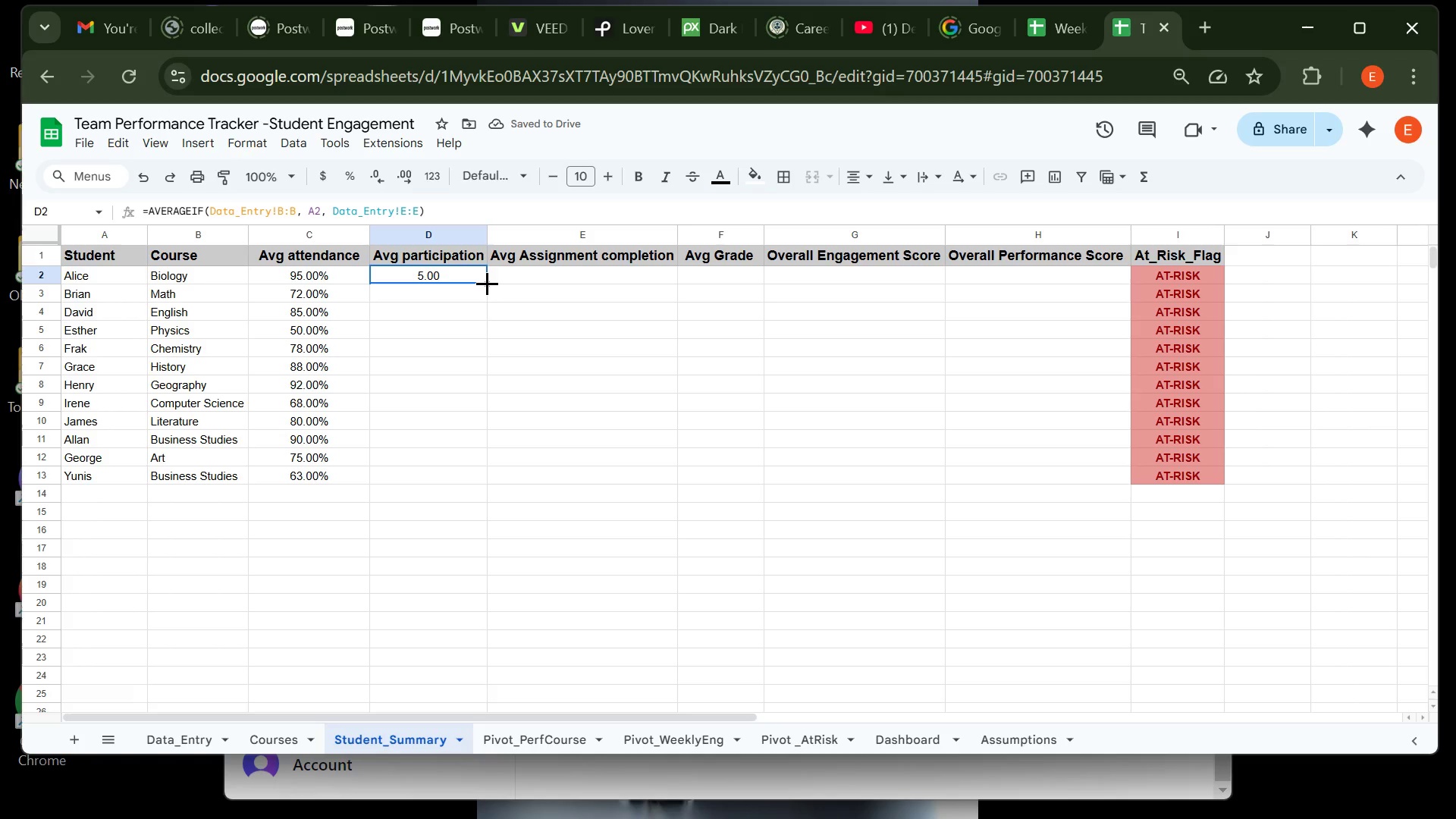 
double_click([487, 283])
 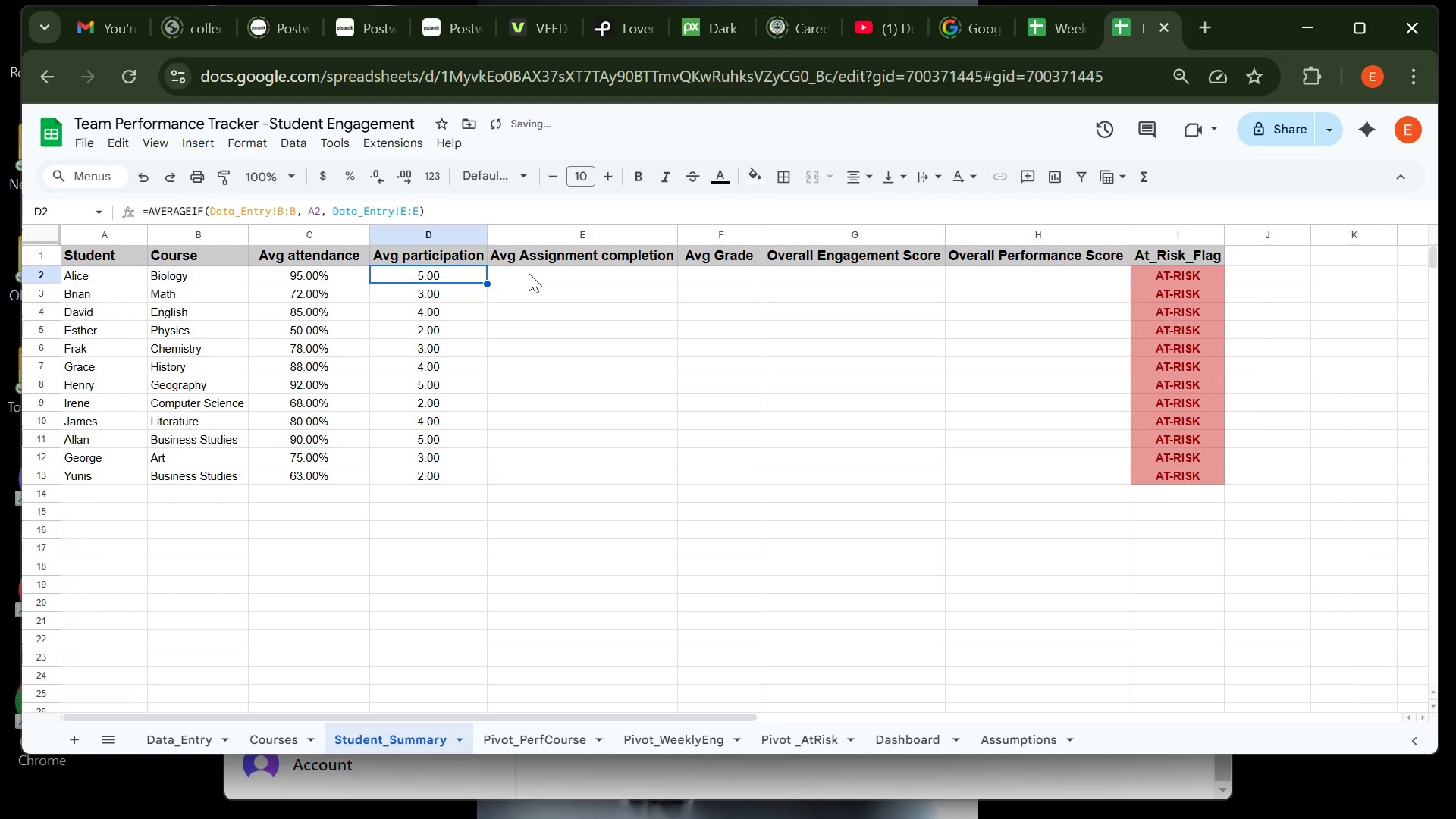 
left_click([529, 273])
 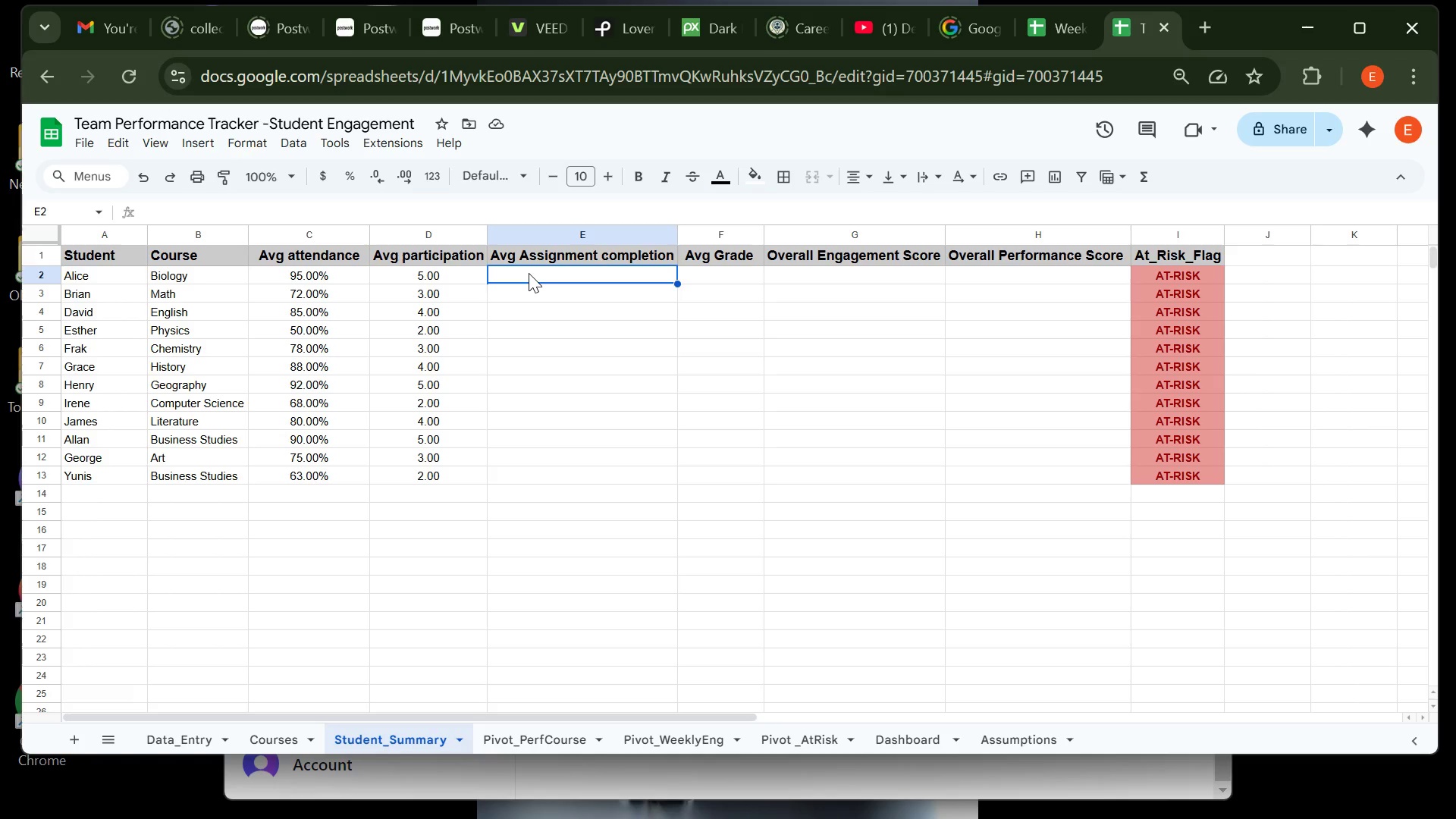 
wait(27.16)
 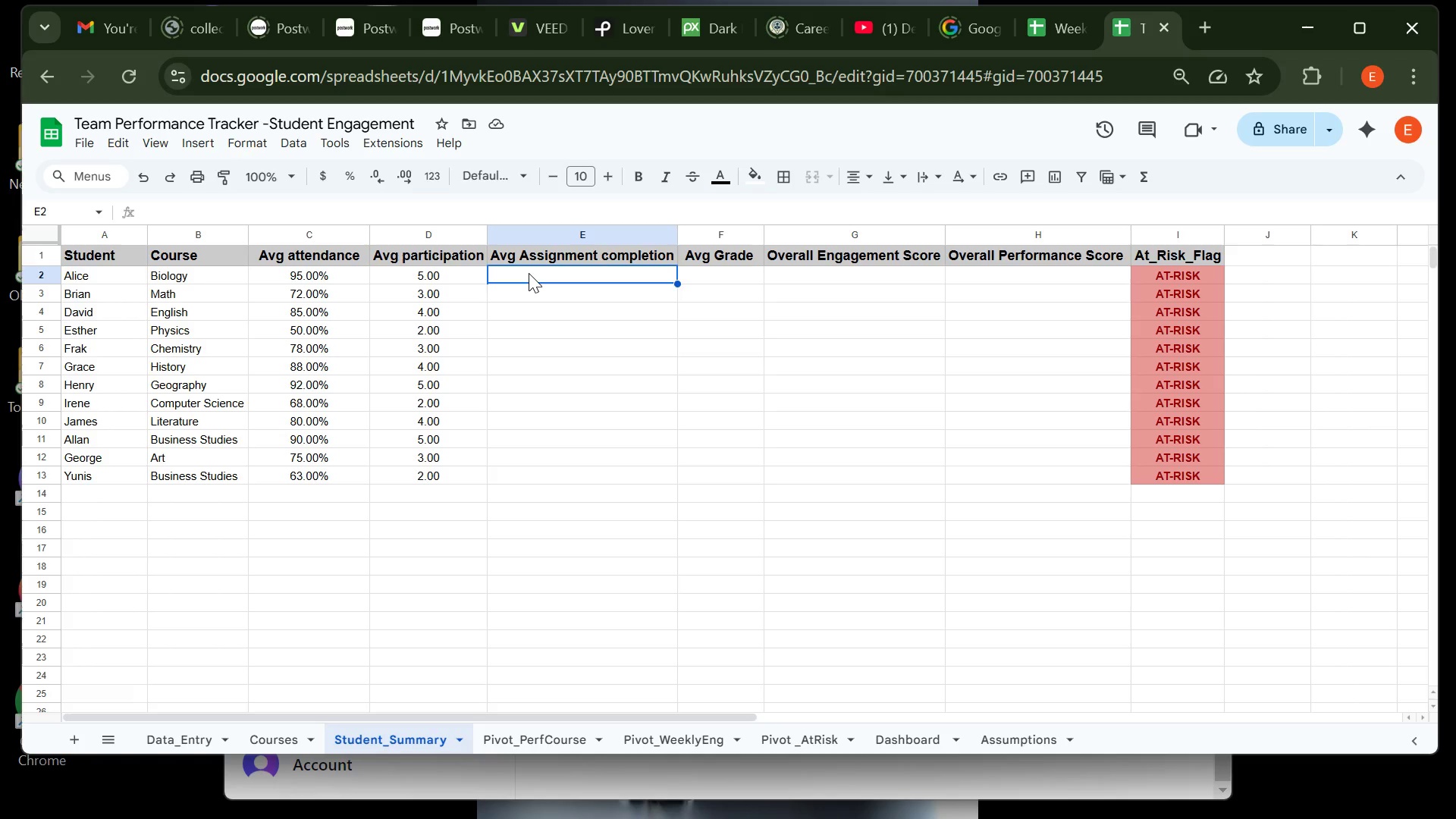 
right_click([852, 228])
 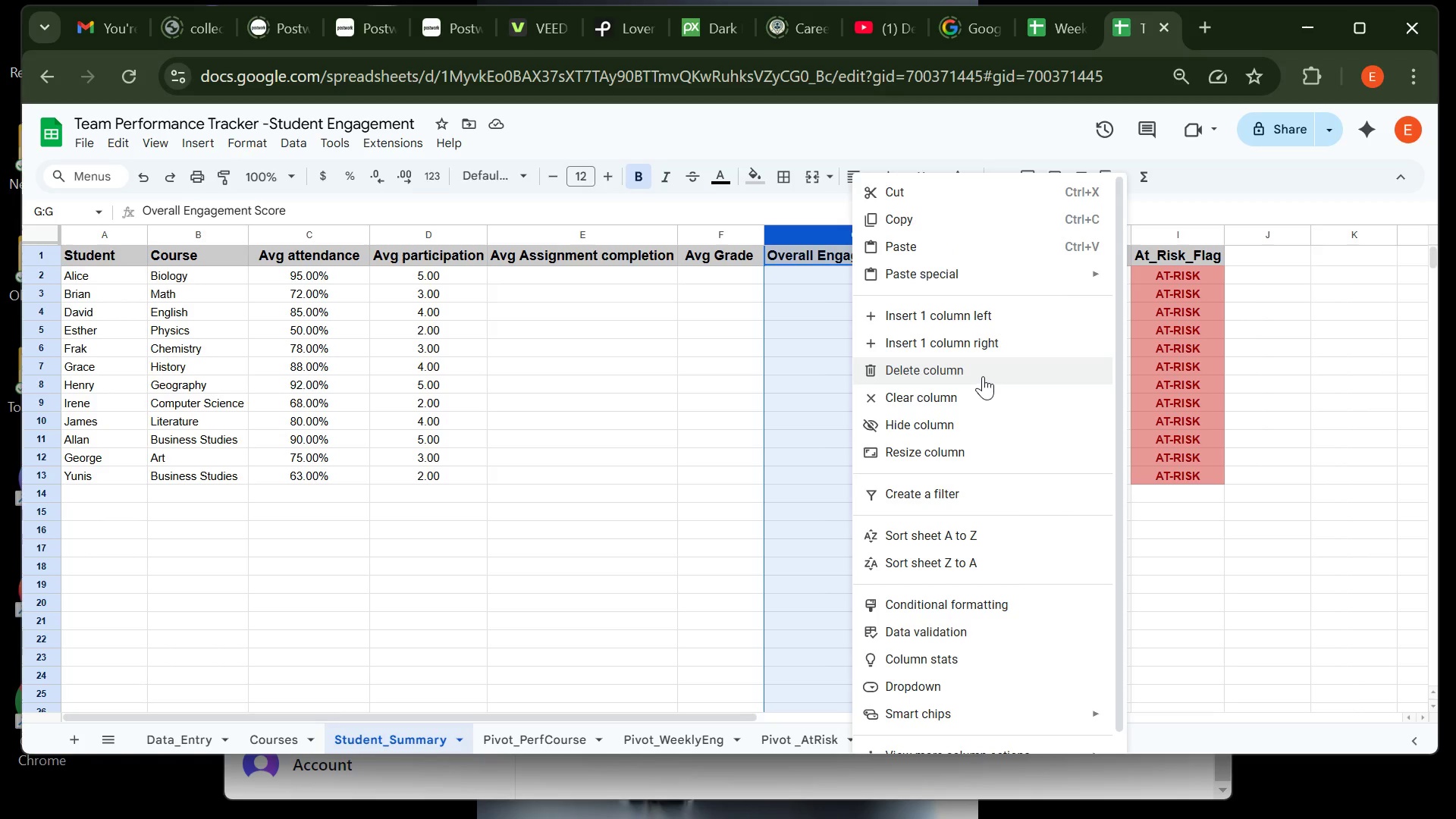 
left_click([984, 375])
 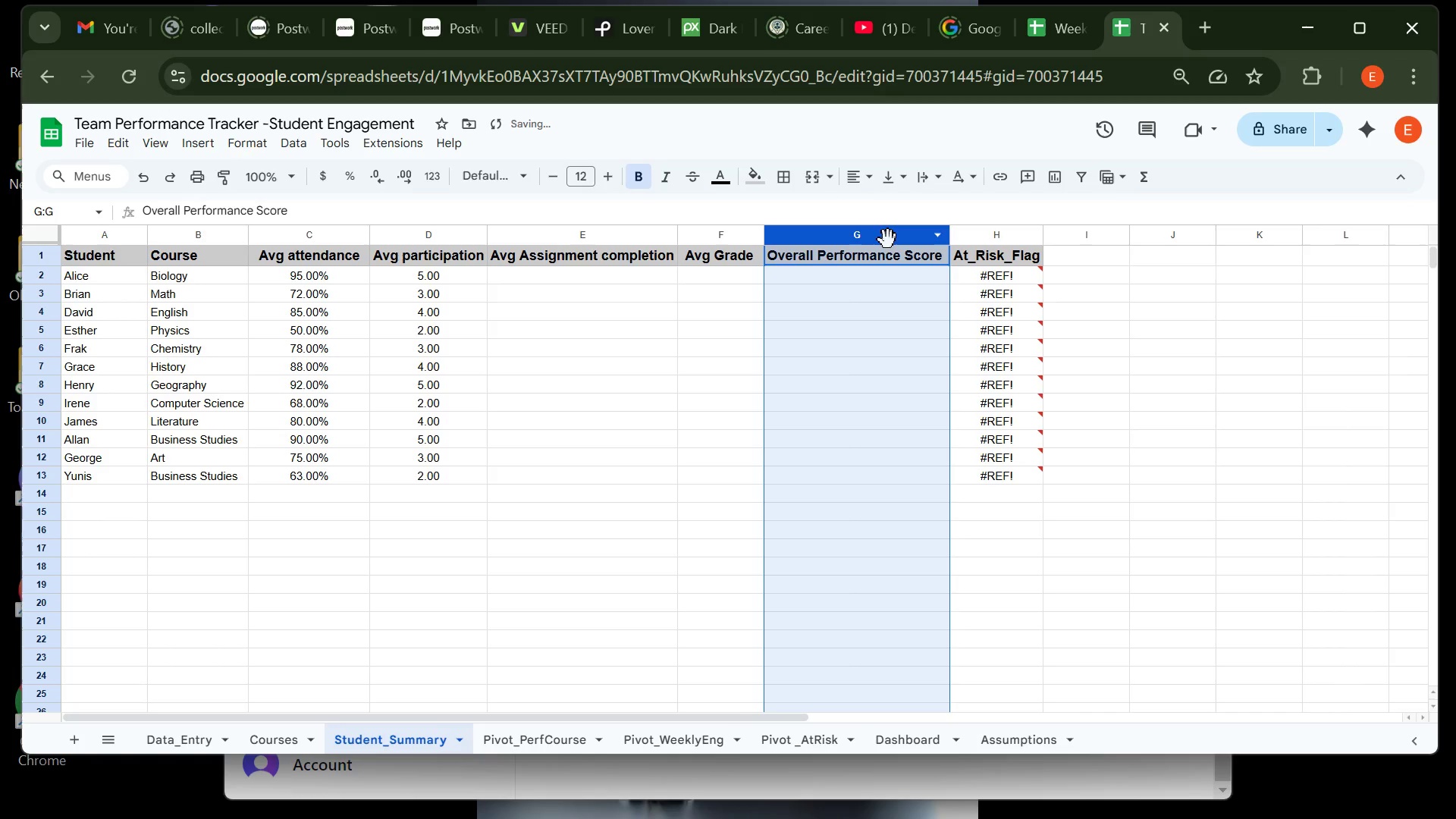 
right_click([888, 240])
 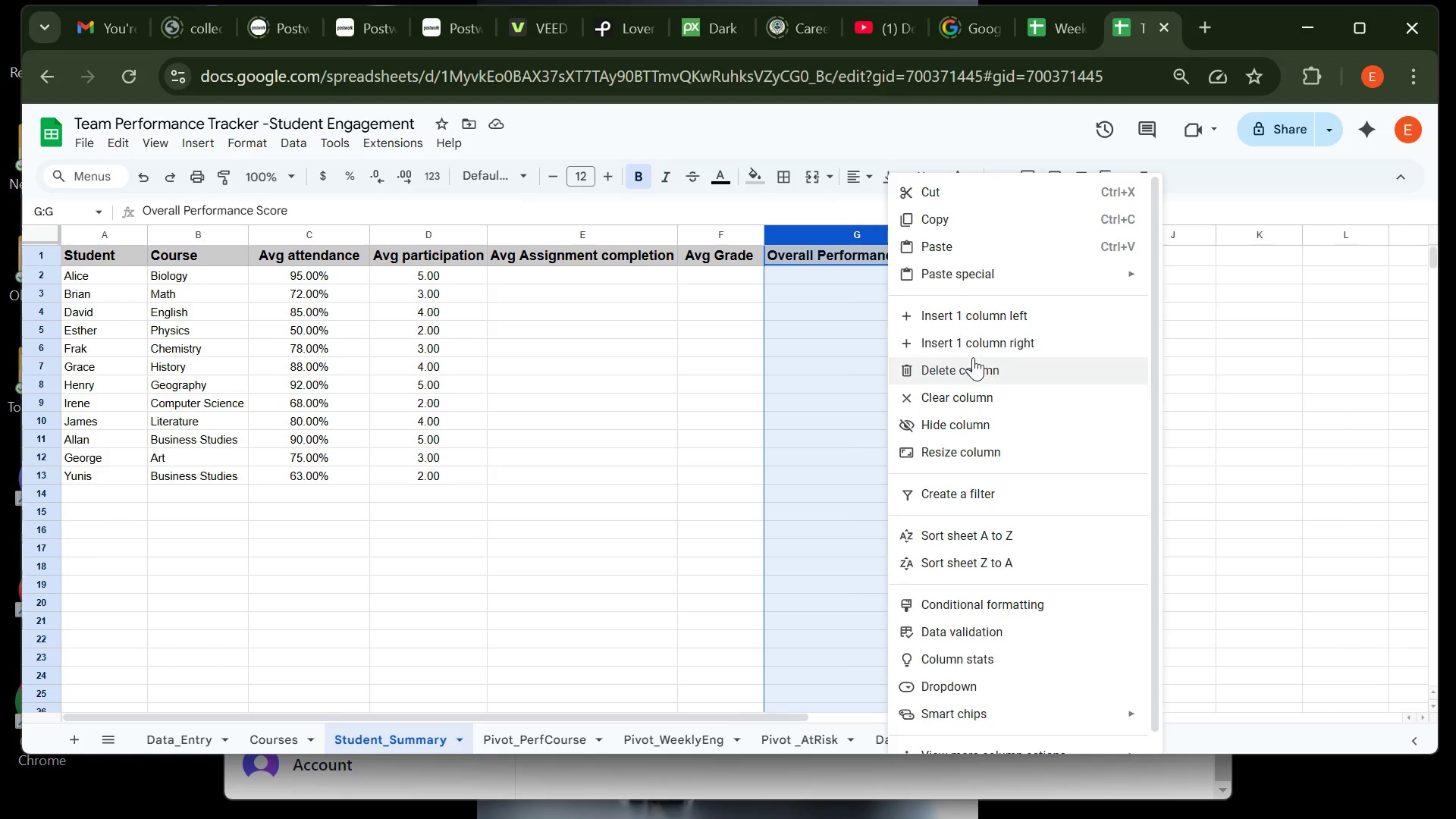 
left_click([971, 369])
 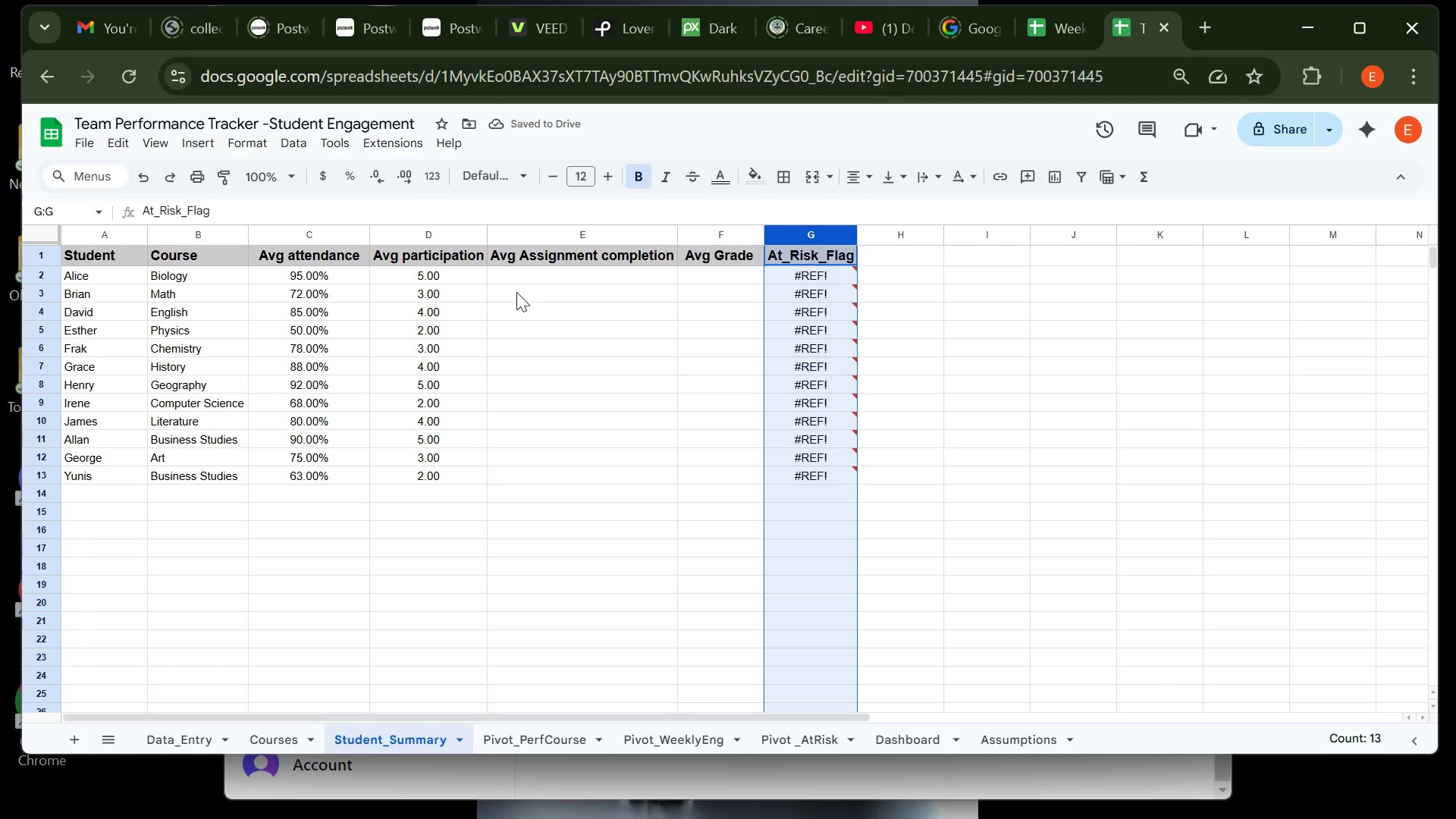 
left_click([520, 274])
 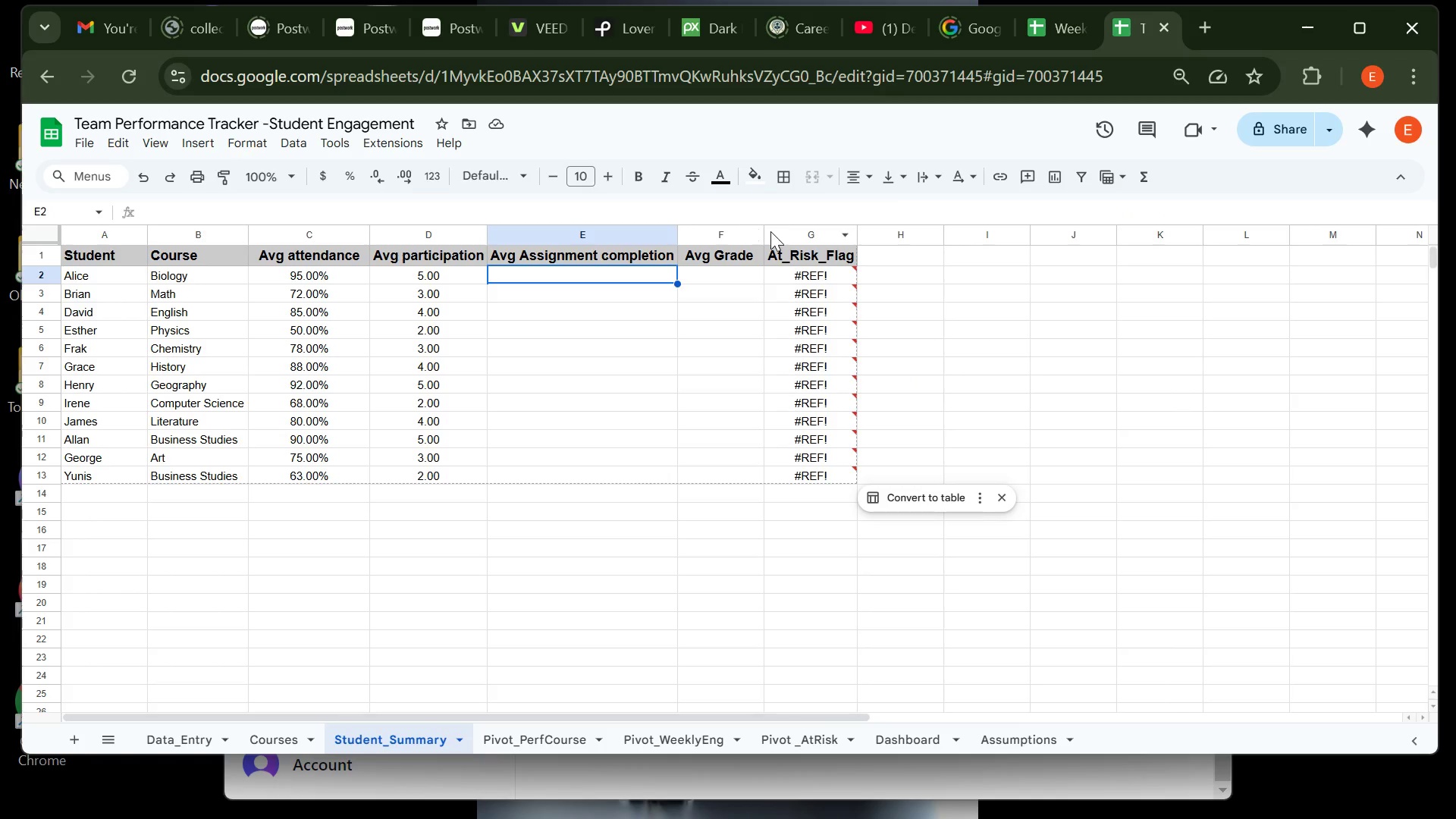 
wait(6.59)
 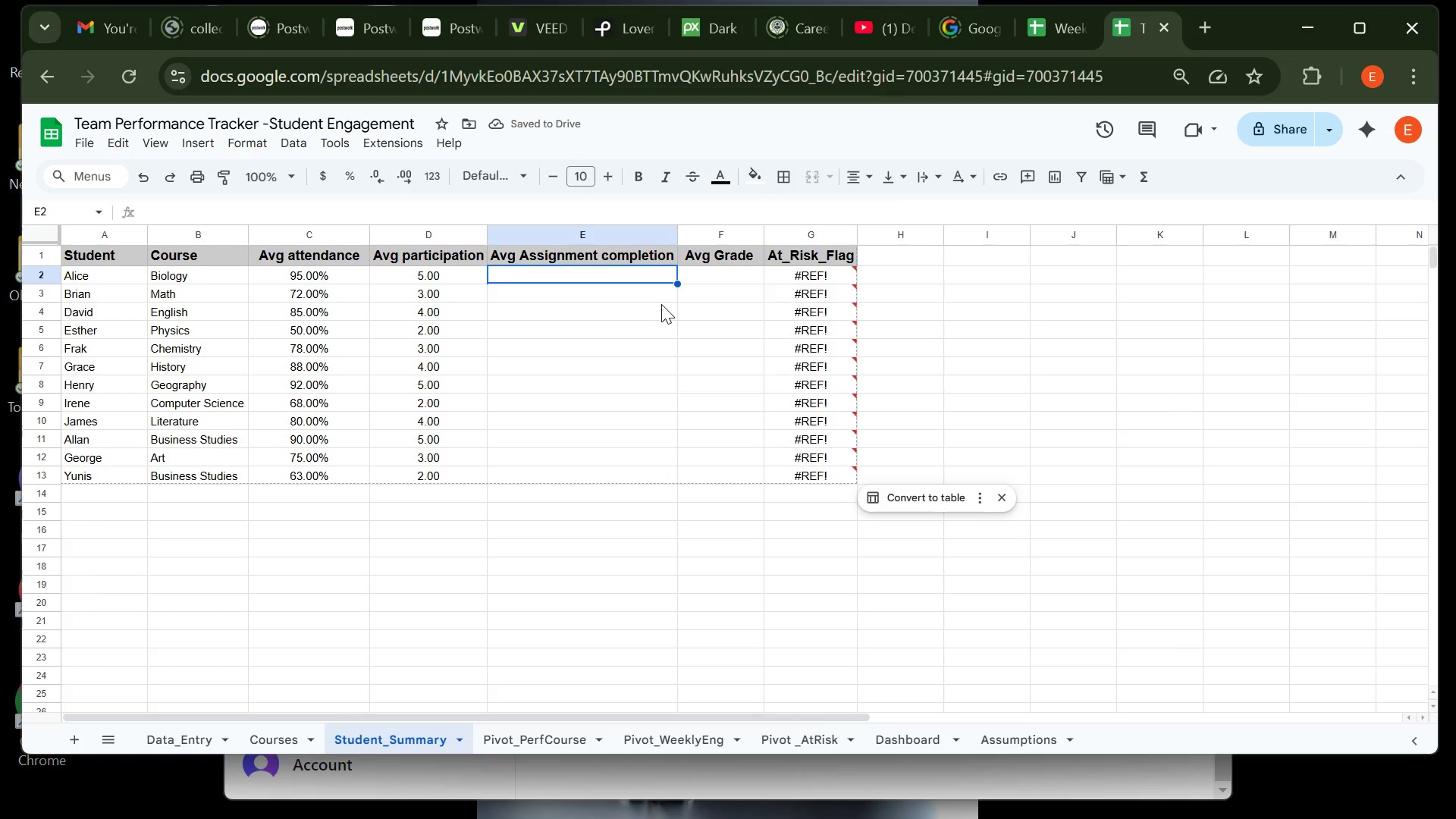 
key(Control+Z)
 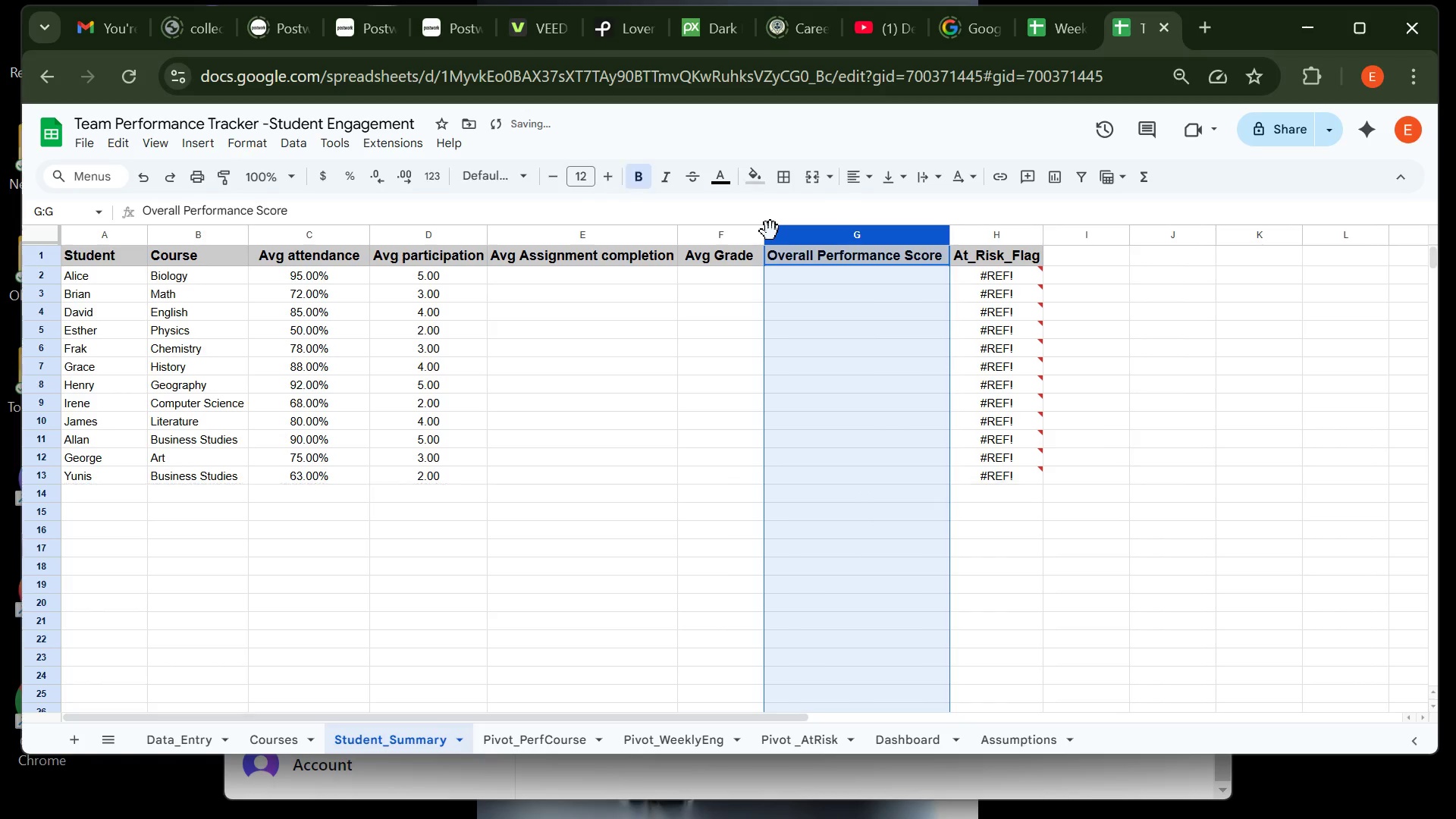 
key(Control+Z)
 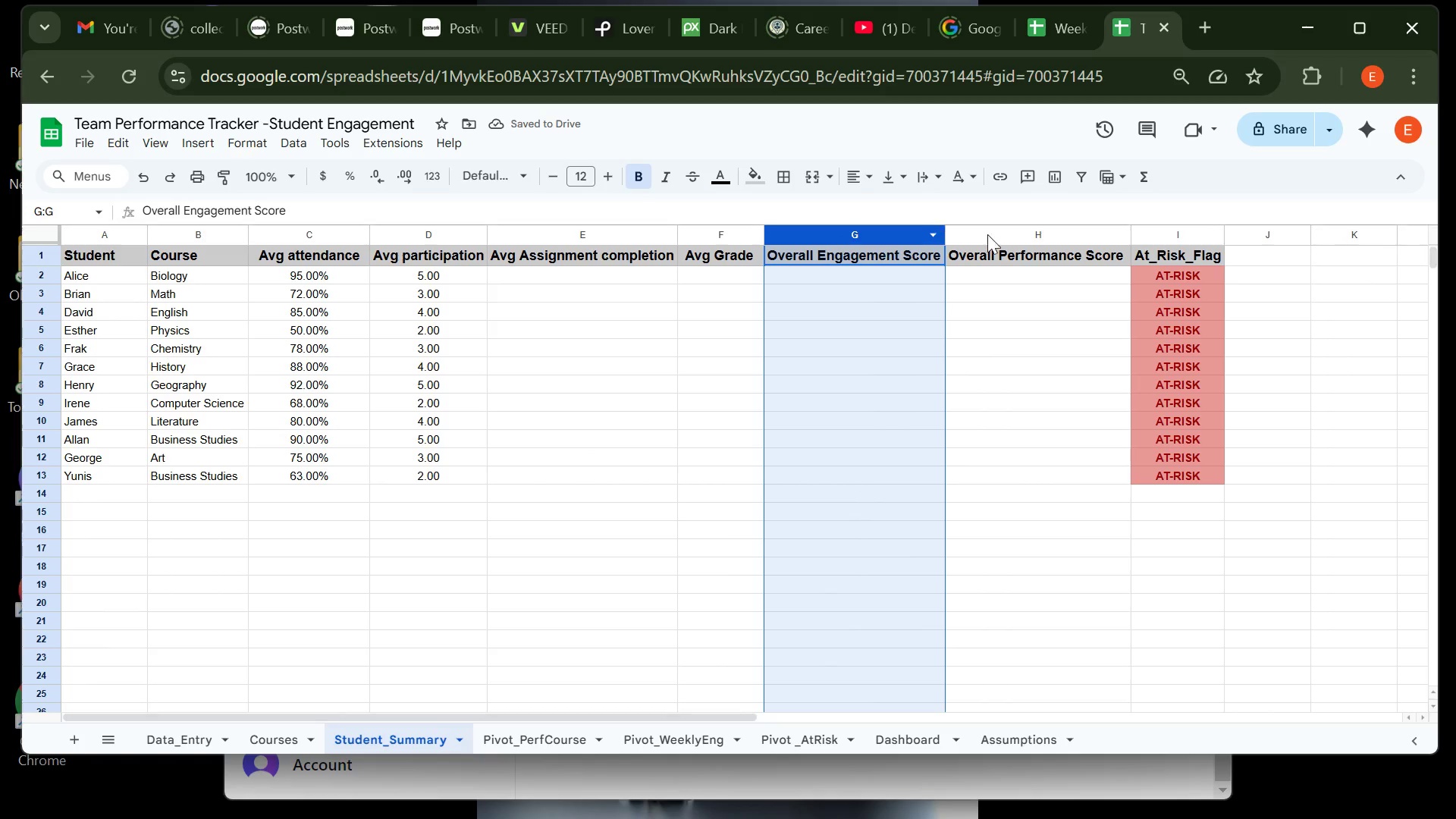 
wait(6.23)
 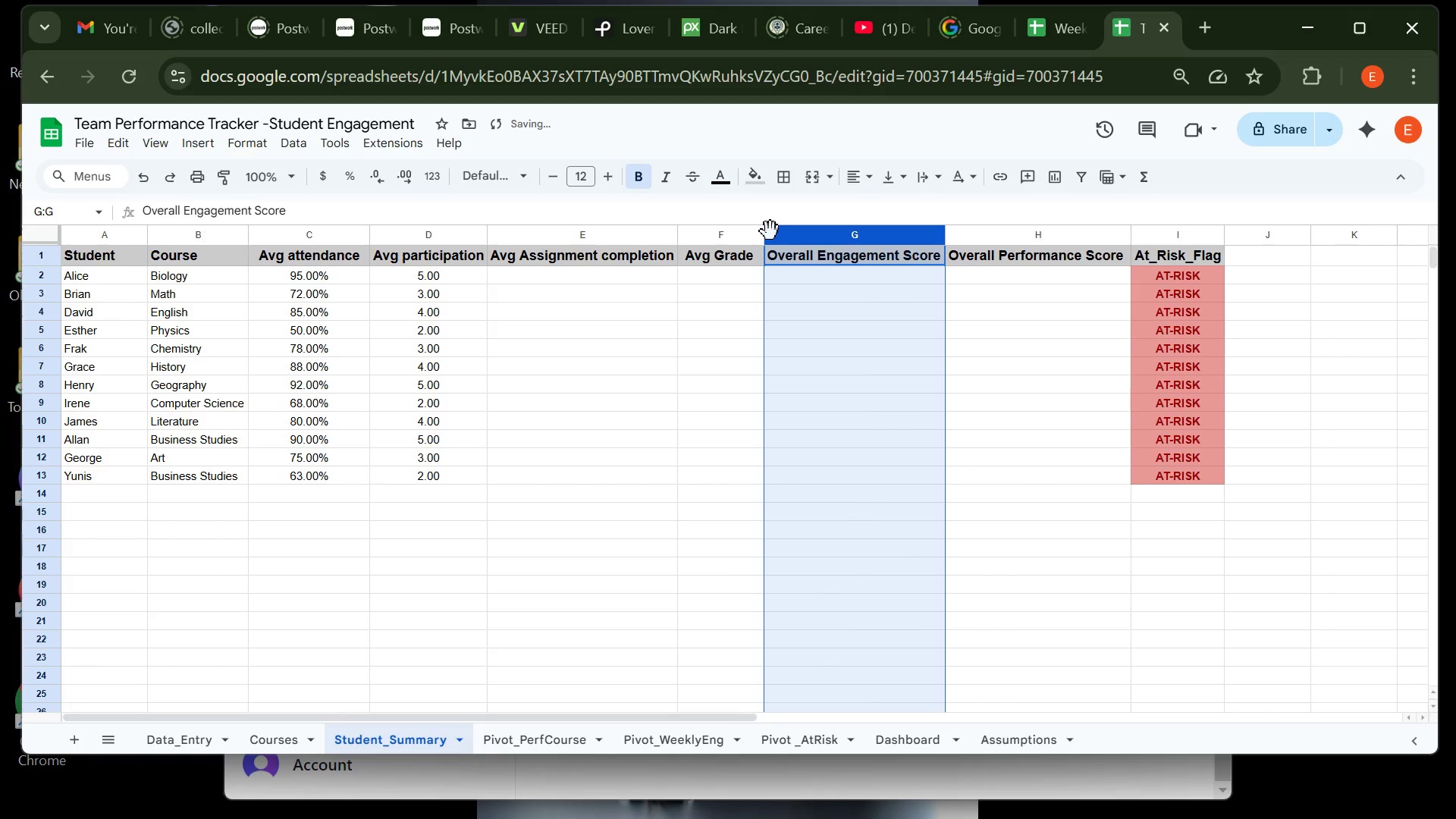 
left_click([1021, 238])
 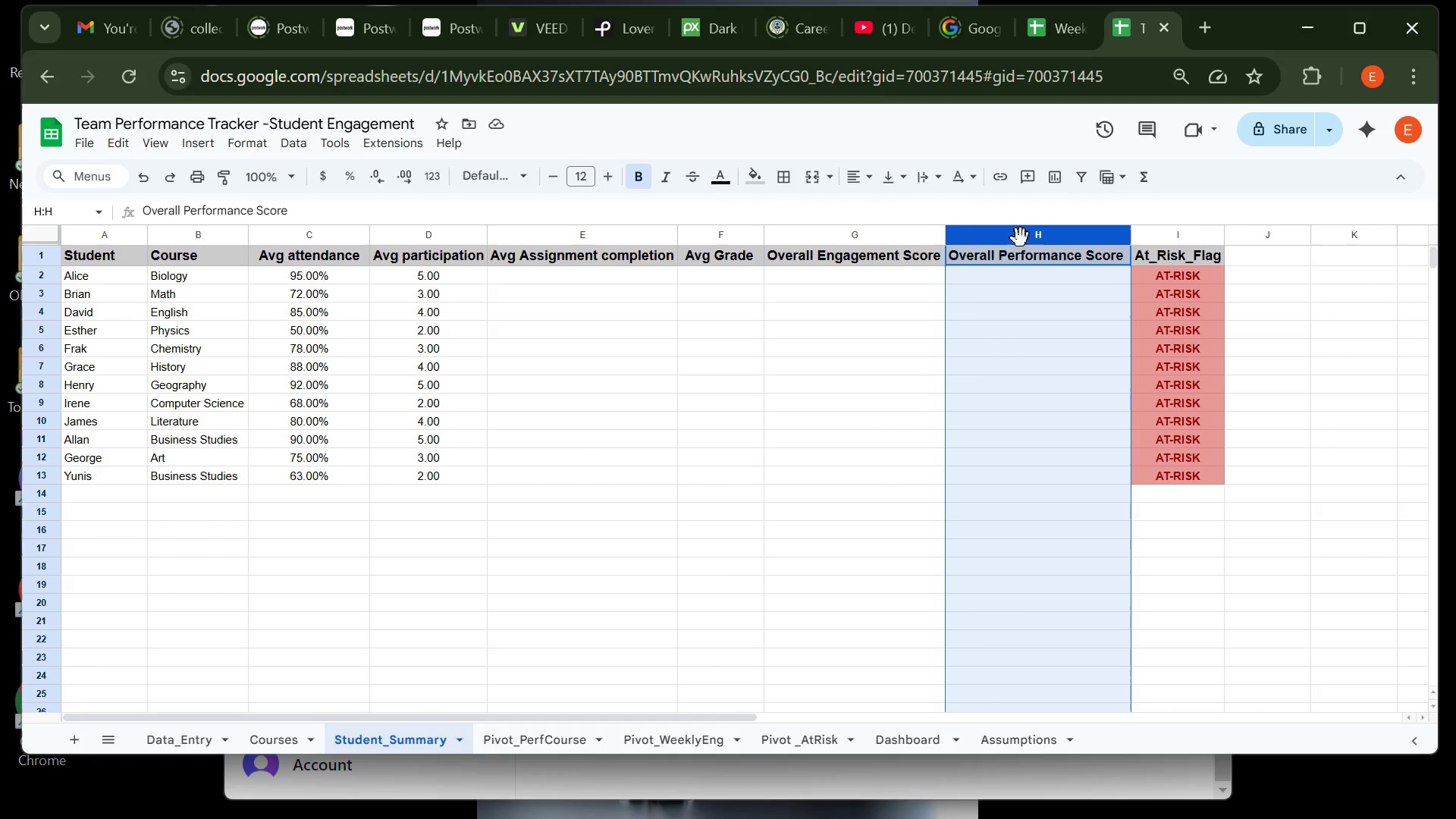 
wait(55.16)
 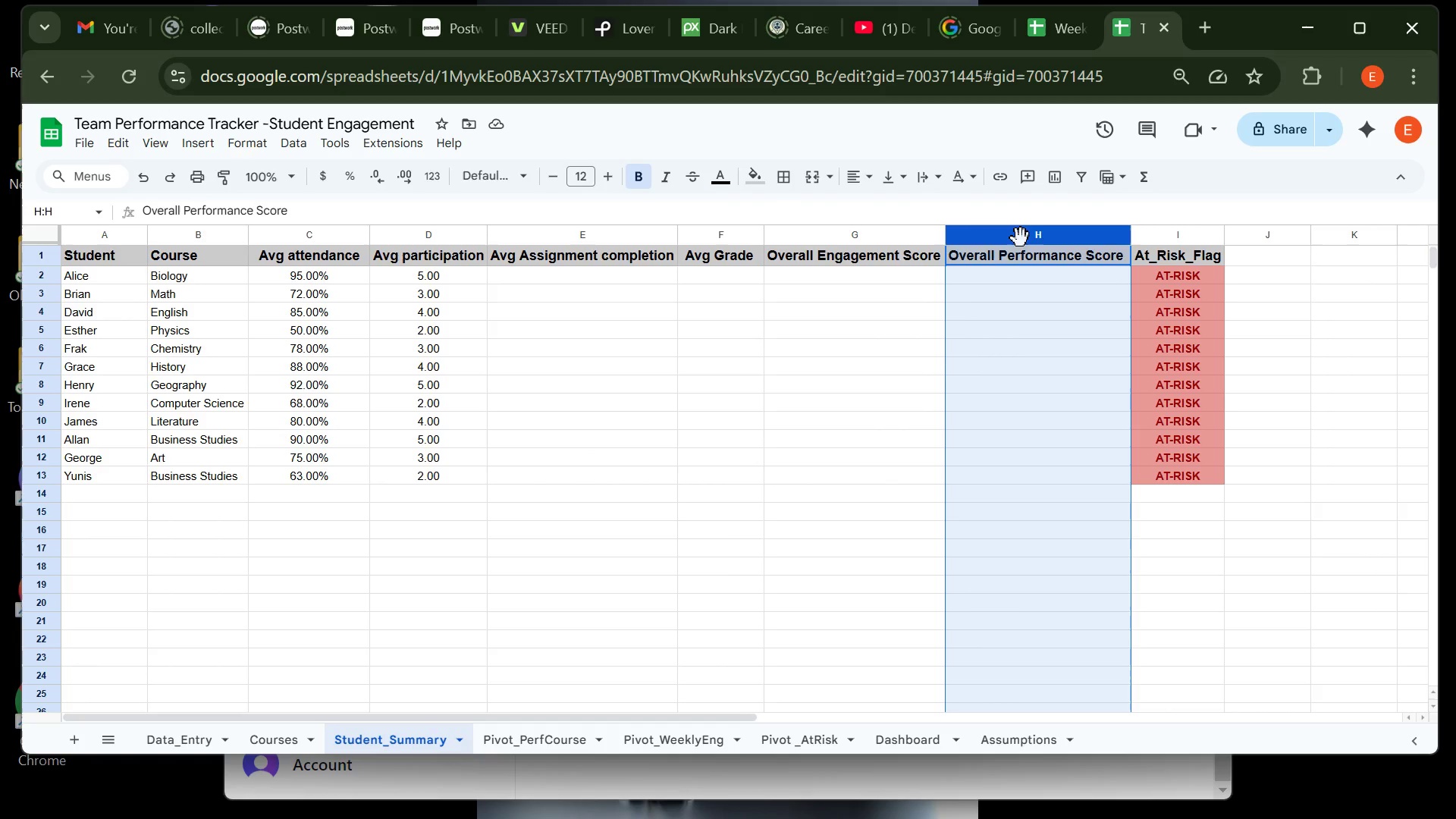 
left_click([576, 278])
 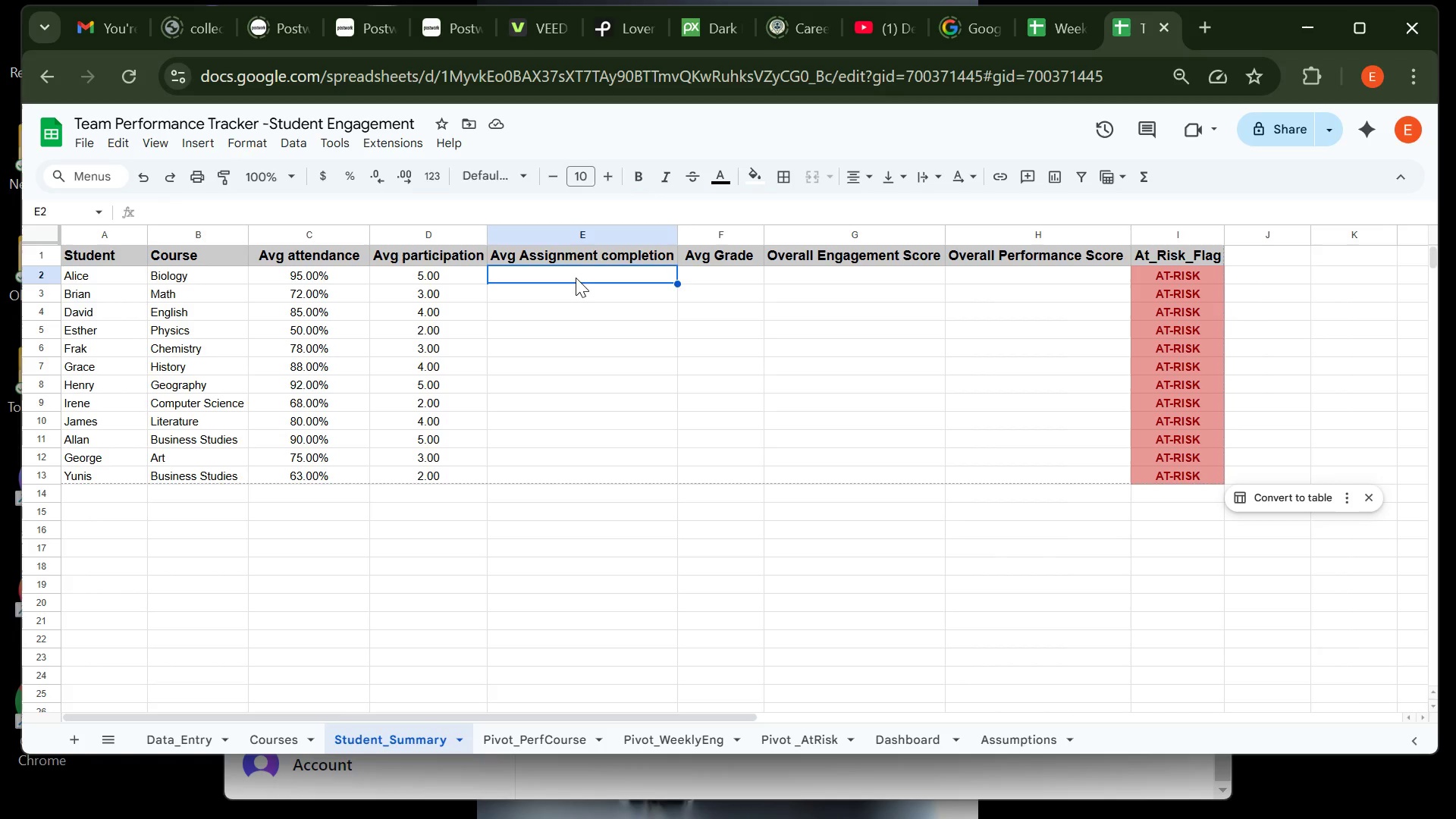 
key(Equal)
 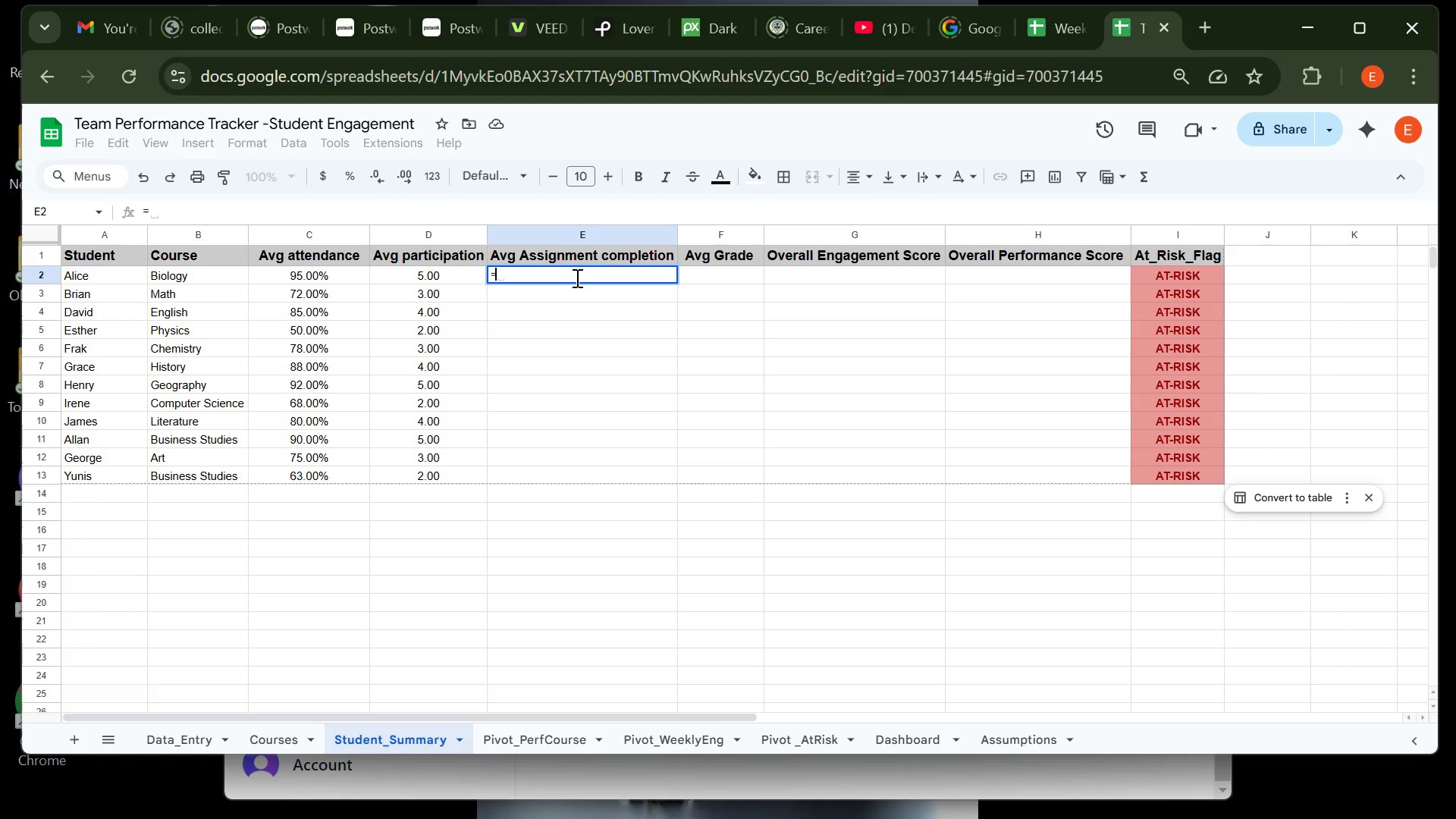 
type(aVERAGE)
key(Backspace)
key(Backspace)
key(Backspace)
key(Backspace)
key(Backspace)
key(Backspace)
type(AVERA)
key(Backspace)
key(Backspace)
key(Backspace)
key(Backspace)
key(Backspace)
key(Backspace)
type(AVERAGEIF(Data_Enr)
key(Backspace)
type(try)
 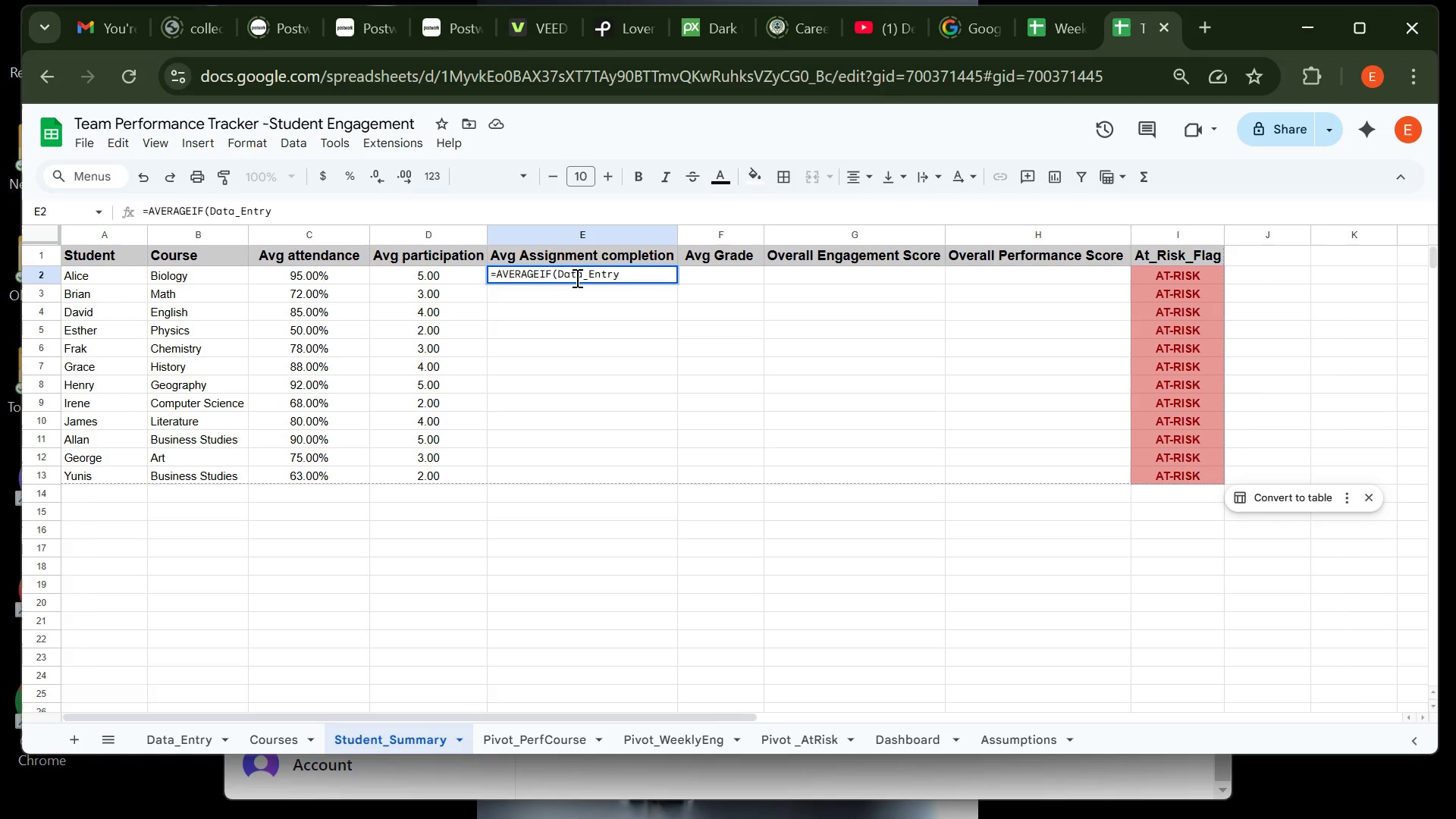 
type(!b:b)
key(Backspace)
key(Backspace)
key(Backspace)
type(B:B)
 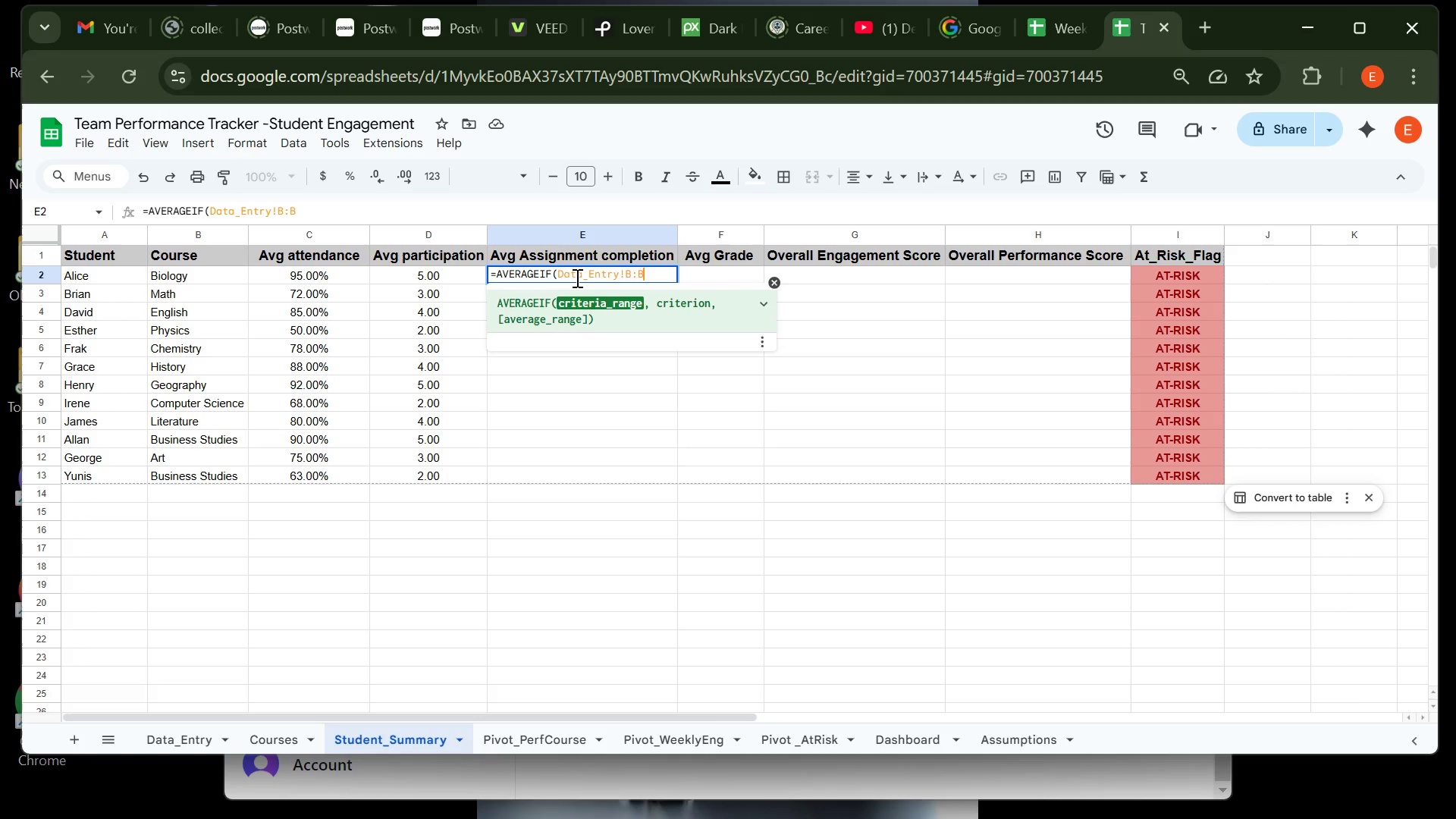 
type(,A2, d)
key(Backspace)
type(Data_Entry)
 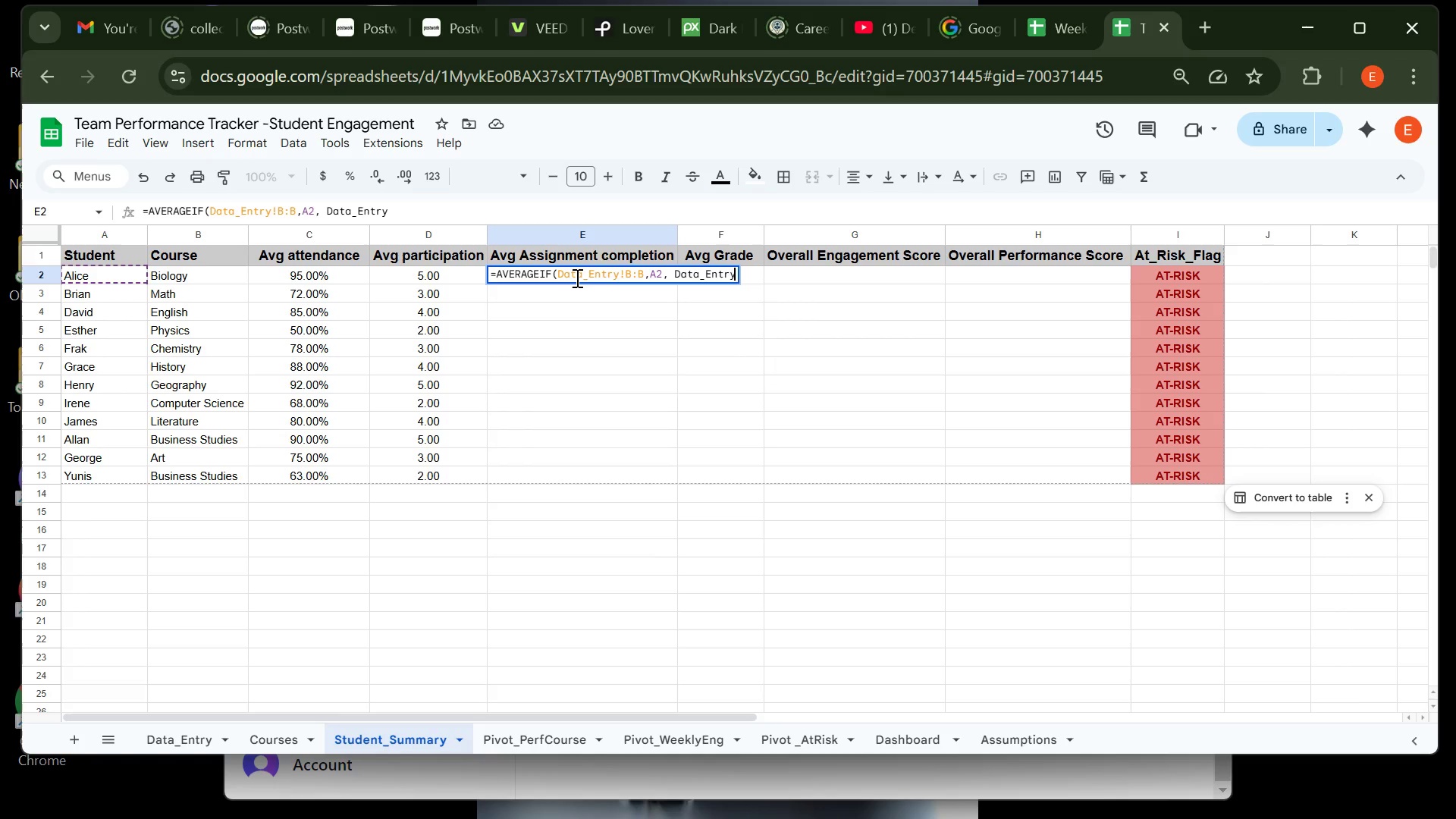 
wait(8.59)
 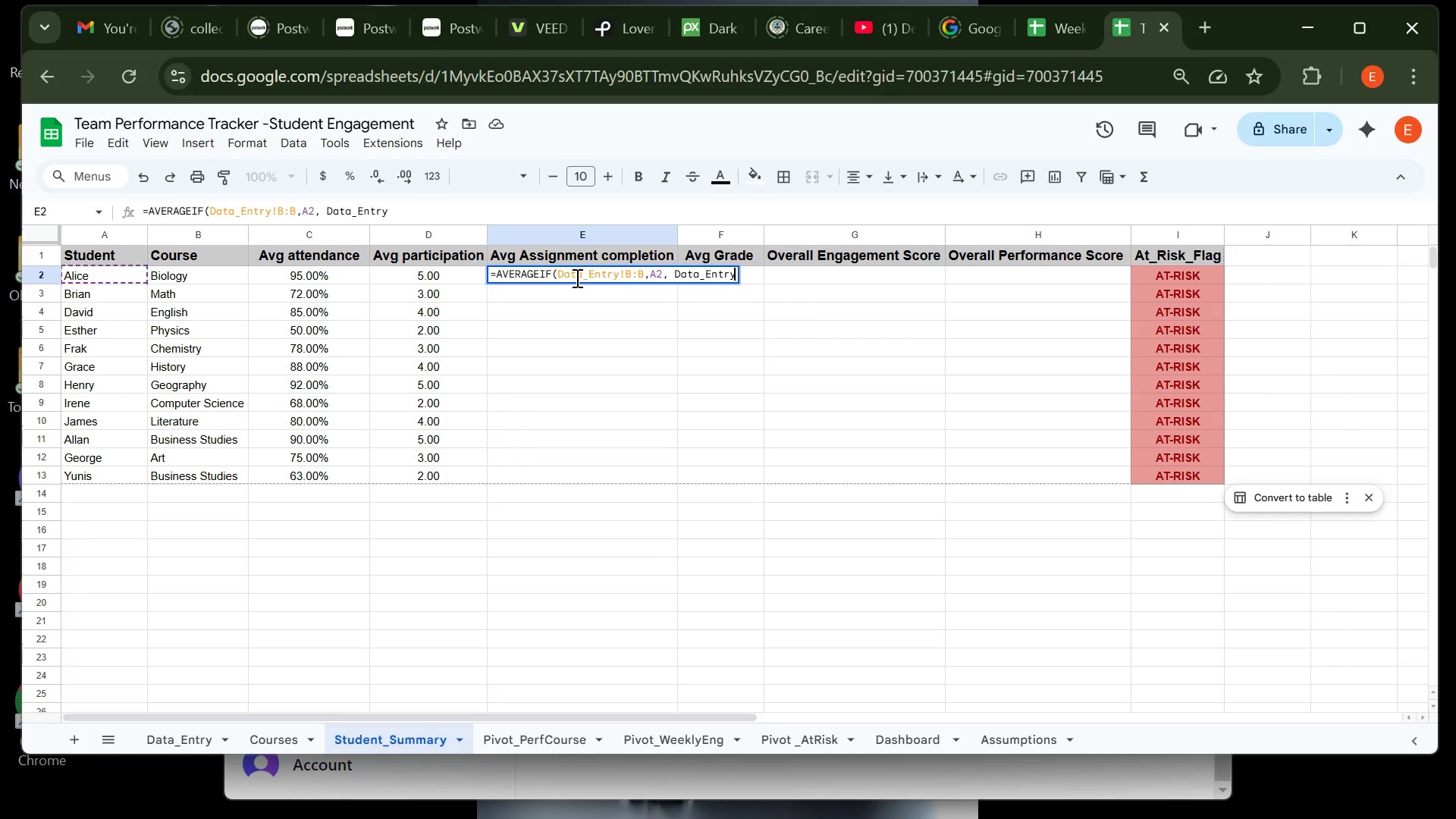 
type(! F:F))
 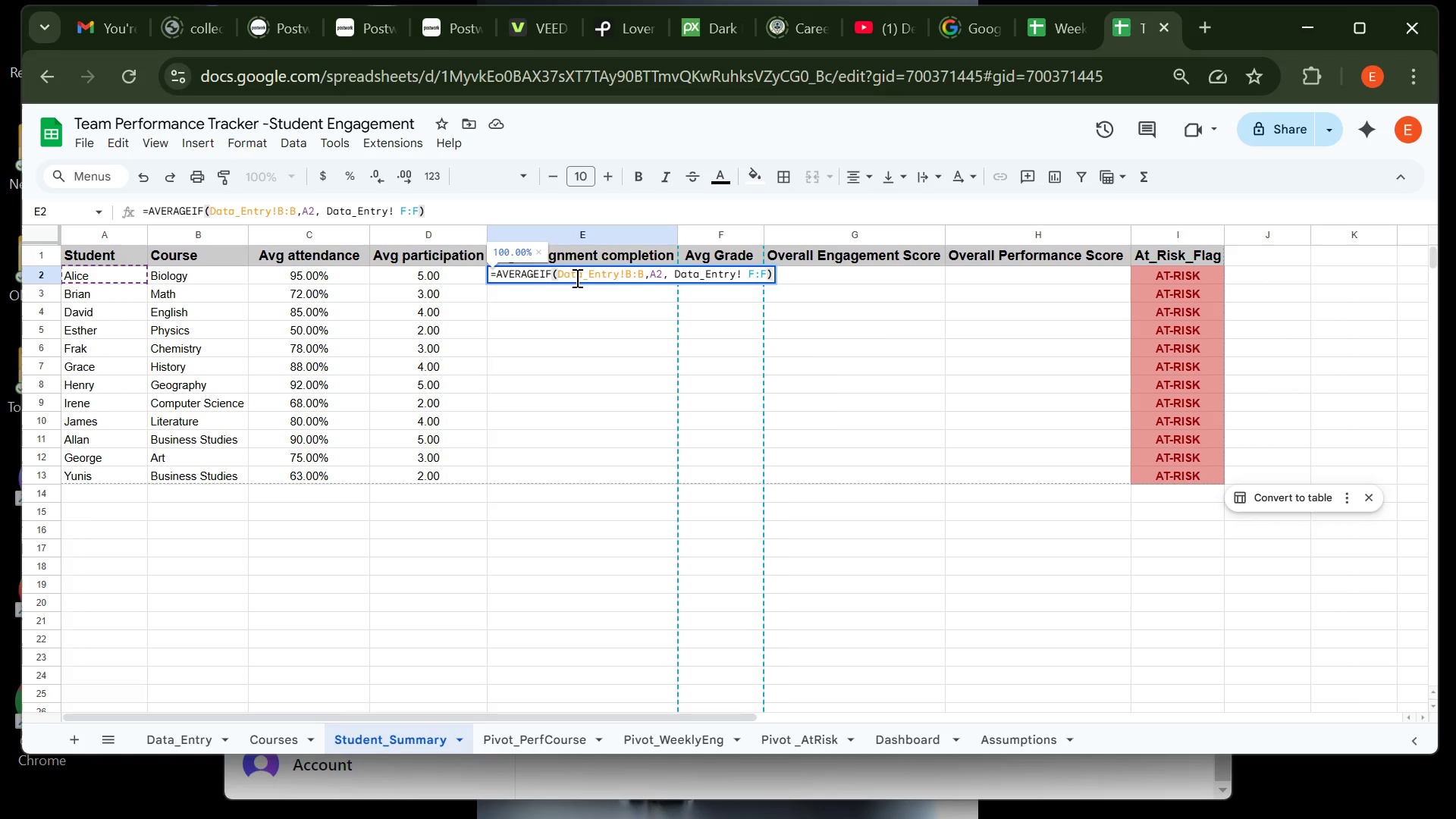 
key(Enter)
 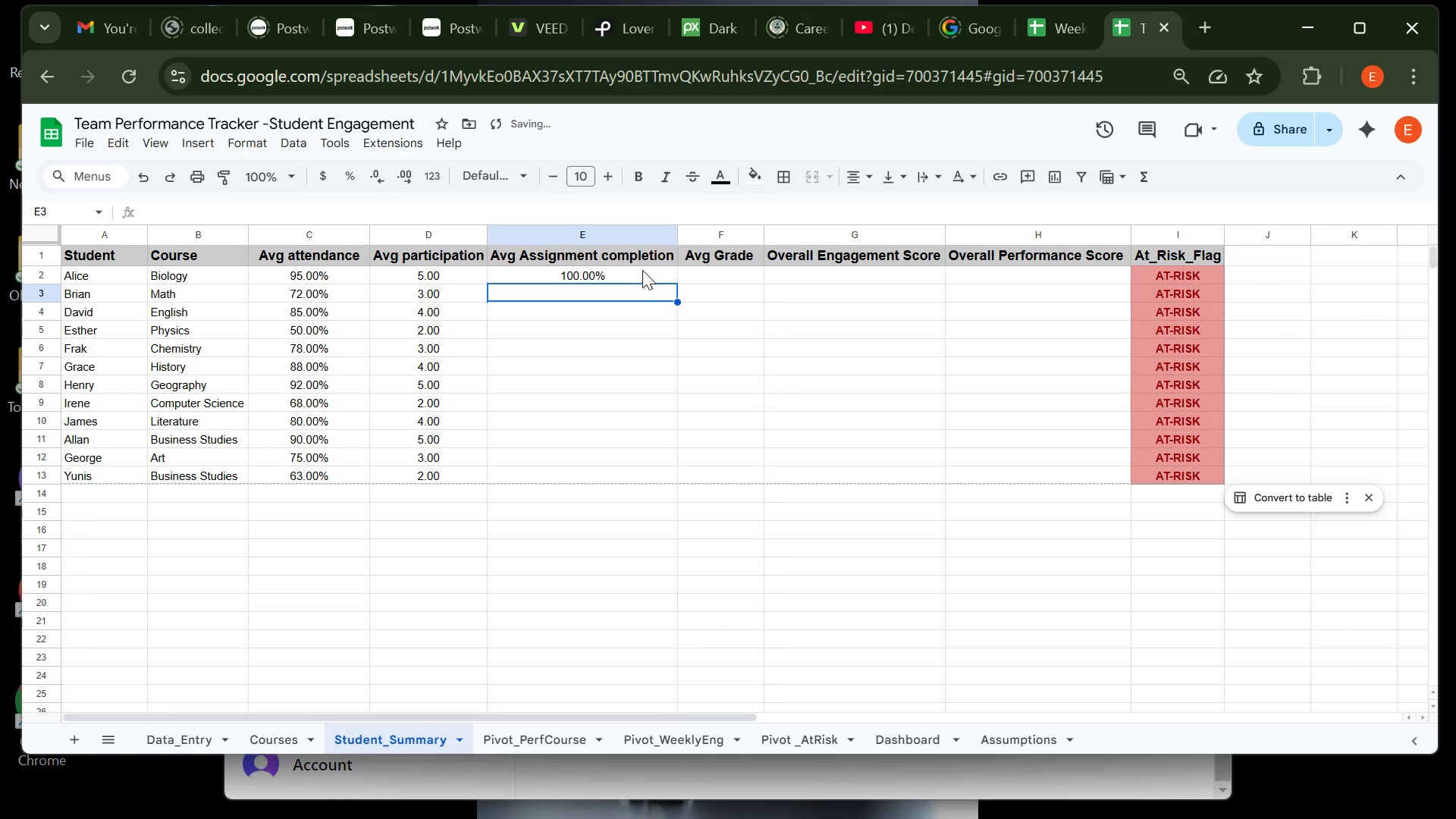 
left_click([643, 270])
 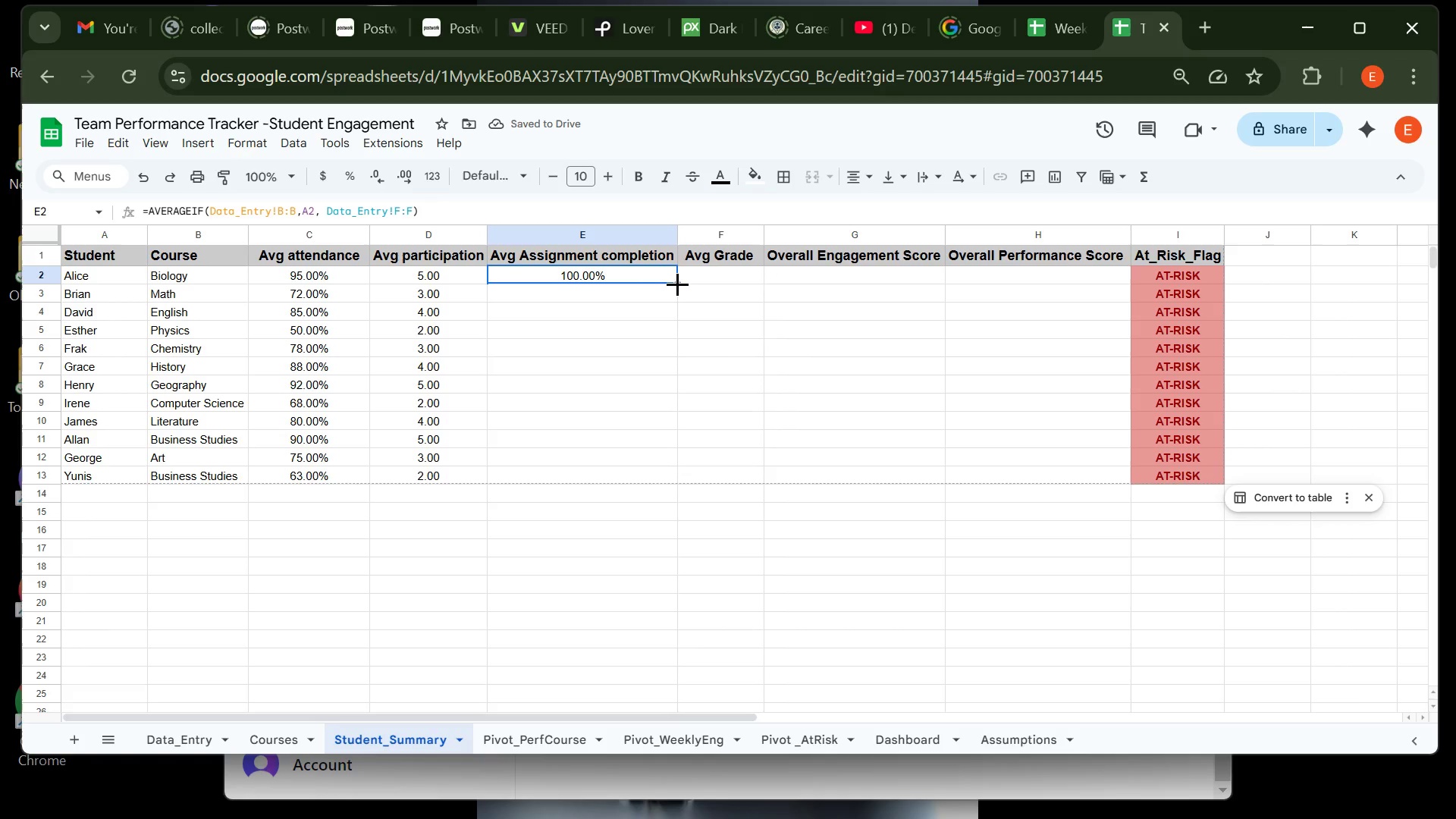 
double_click([677, 284])
 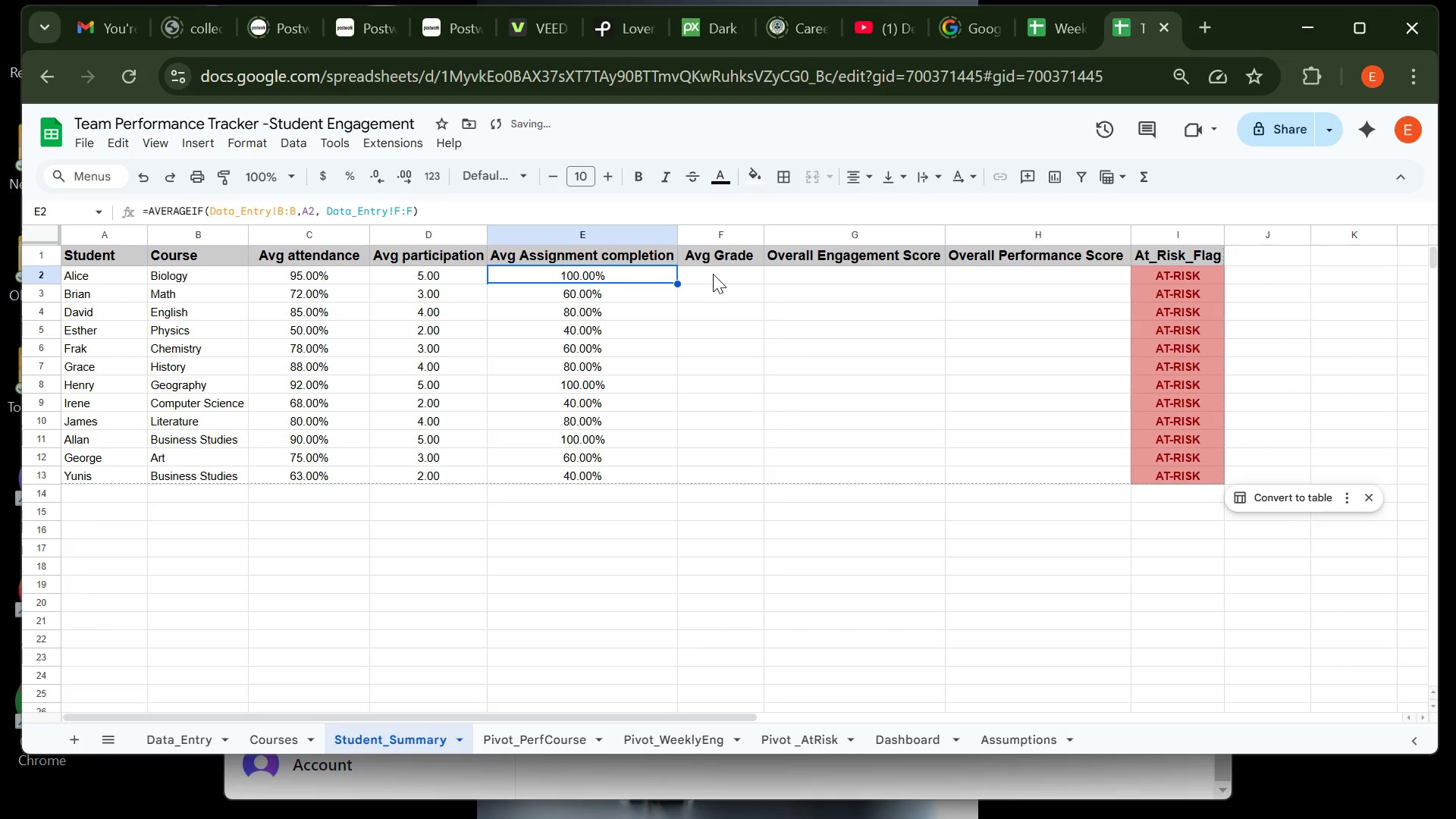 
left_click([713, 274])
 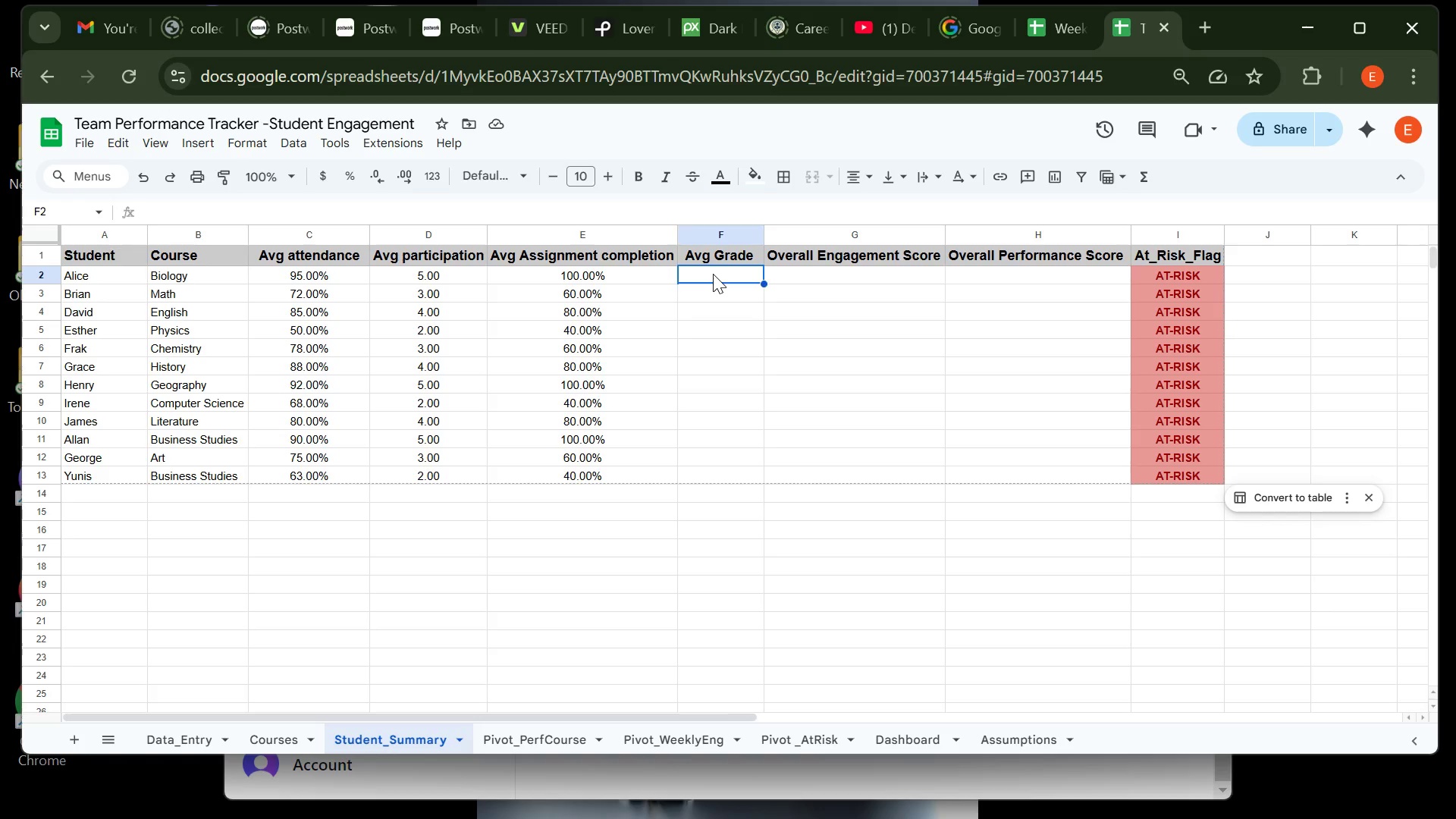 
wait(5.35)
 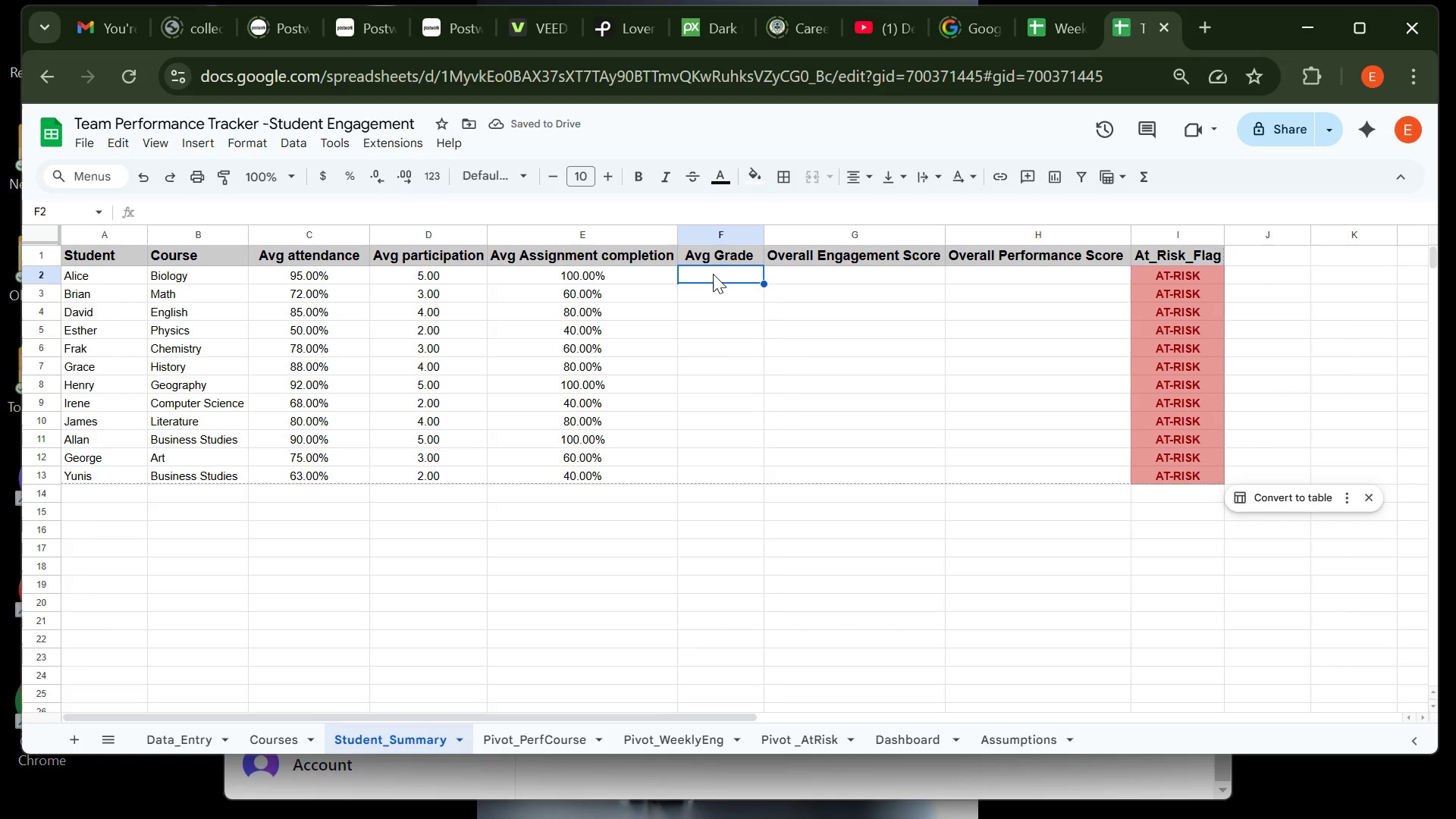 
left_click([783, 532])
 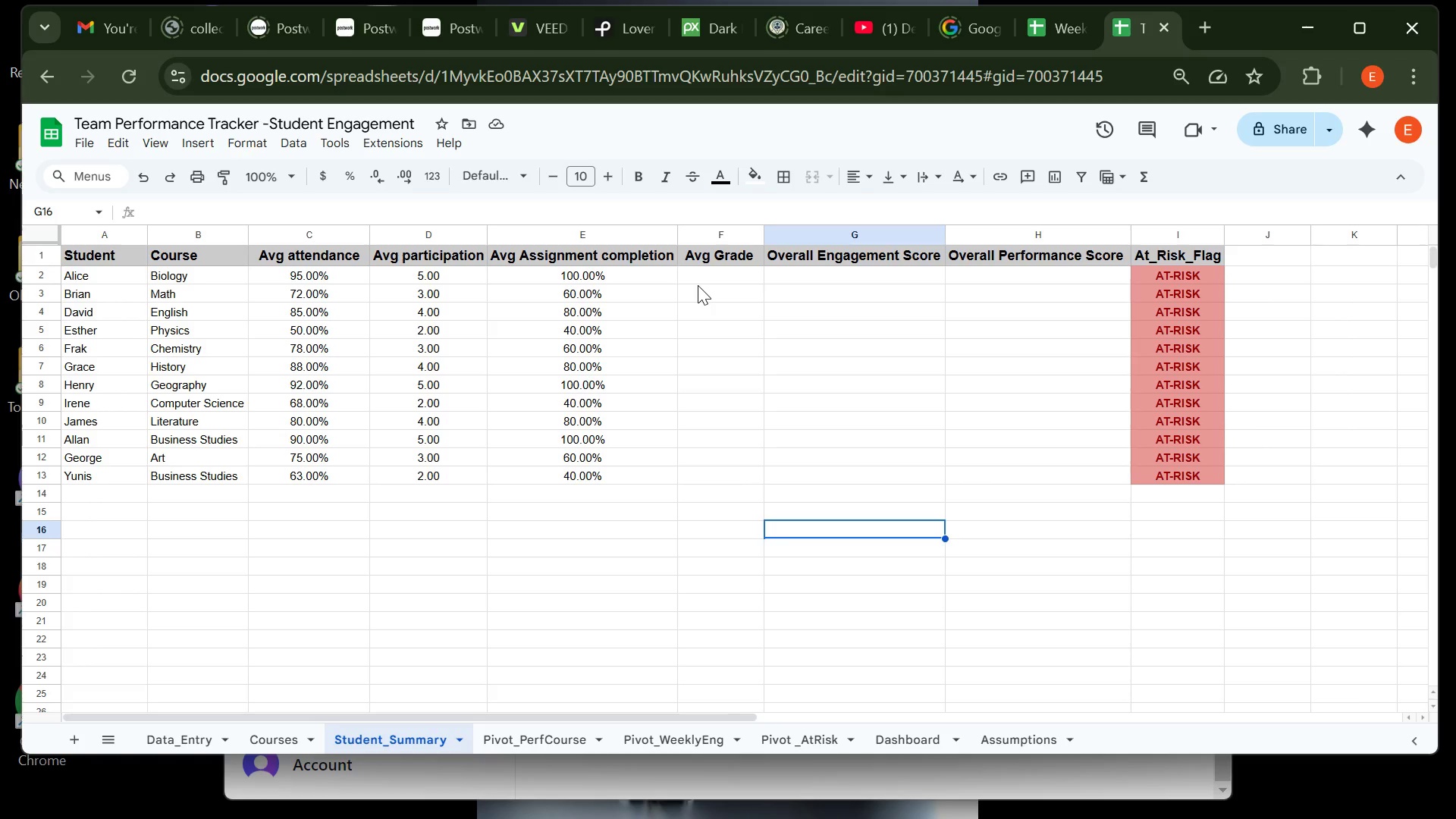 
left_click([698, 285])
 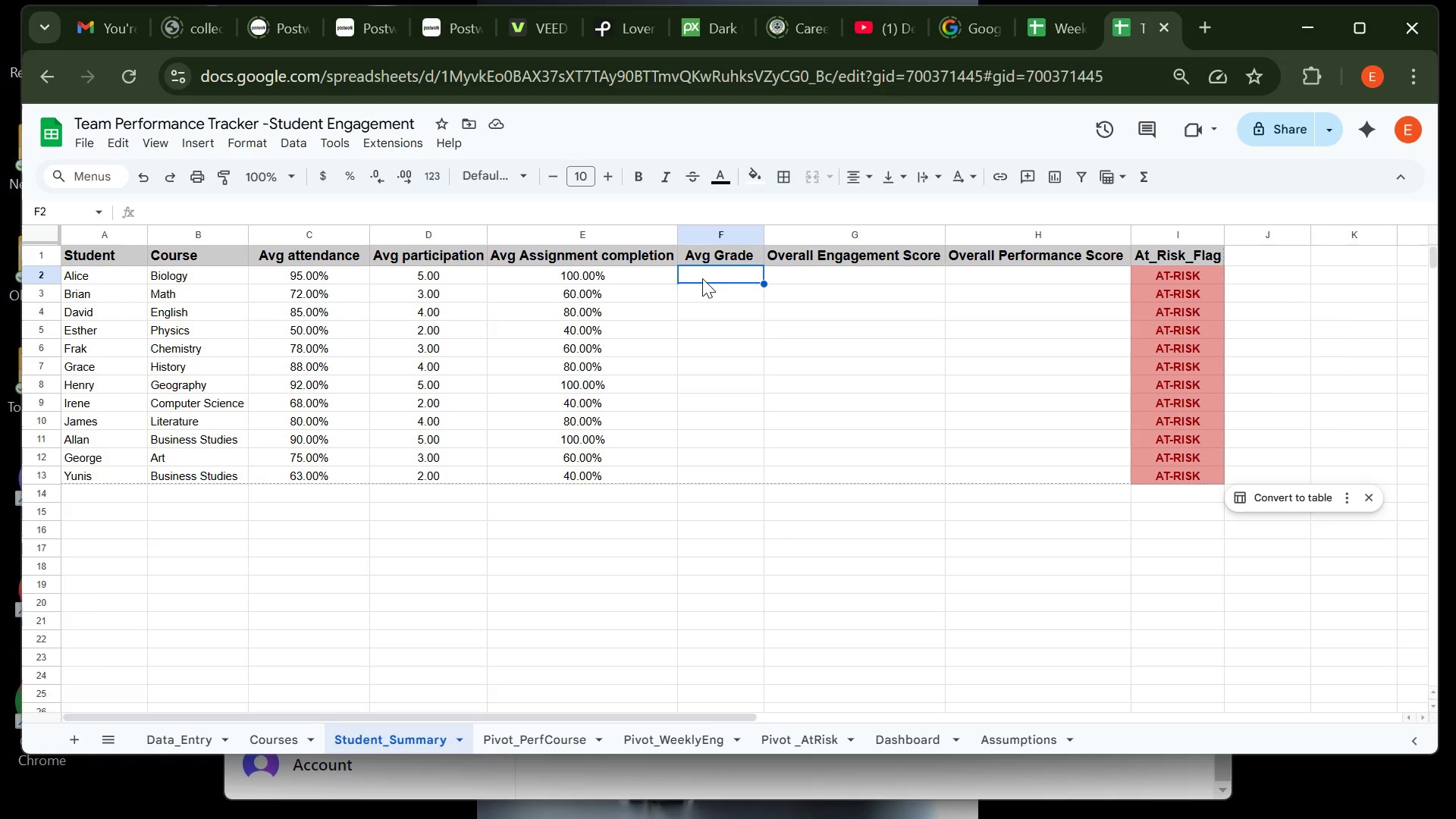 
key(Equal)
 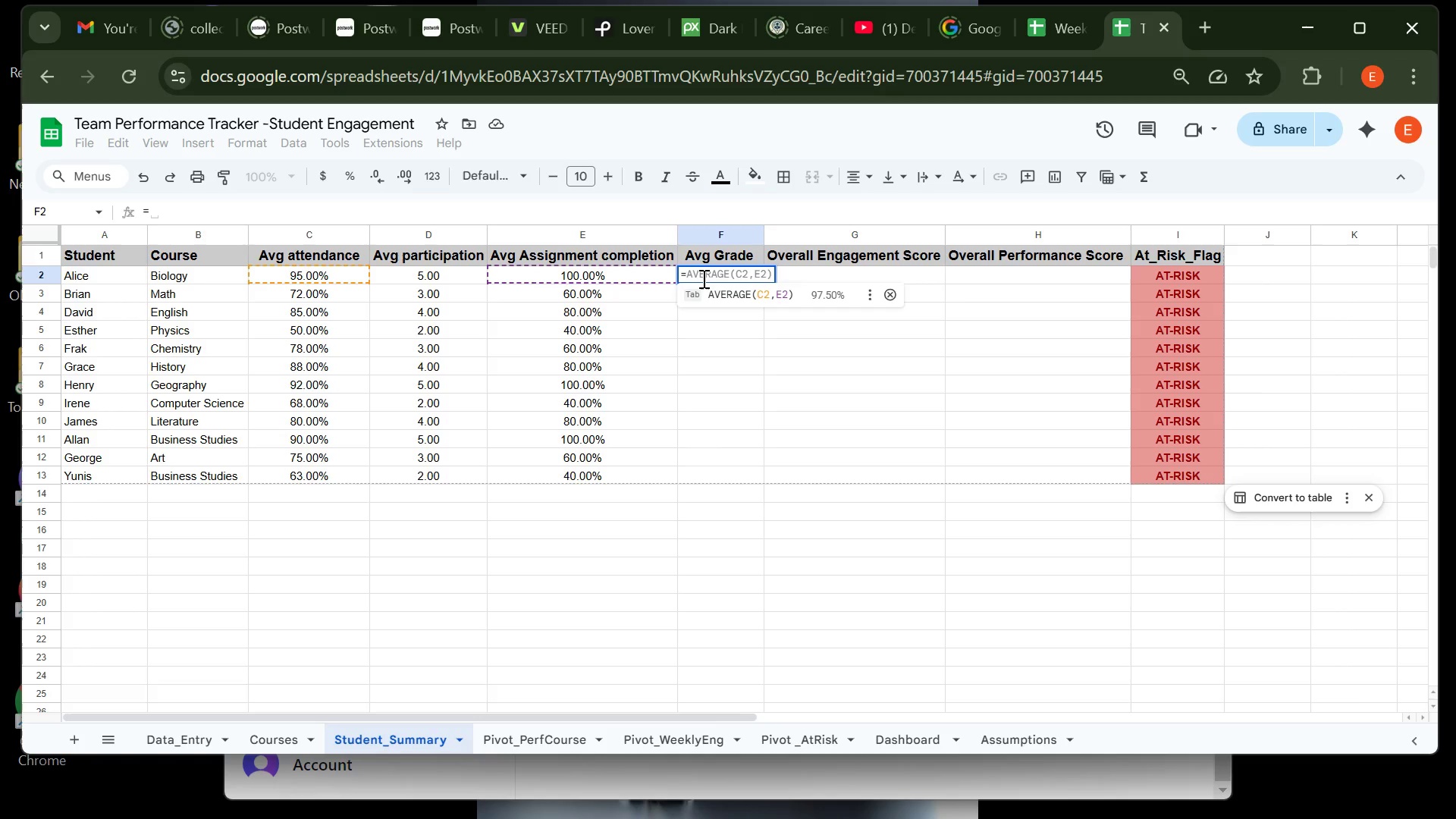 
wait(7.62)
 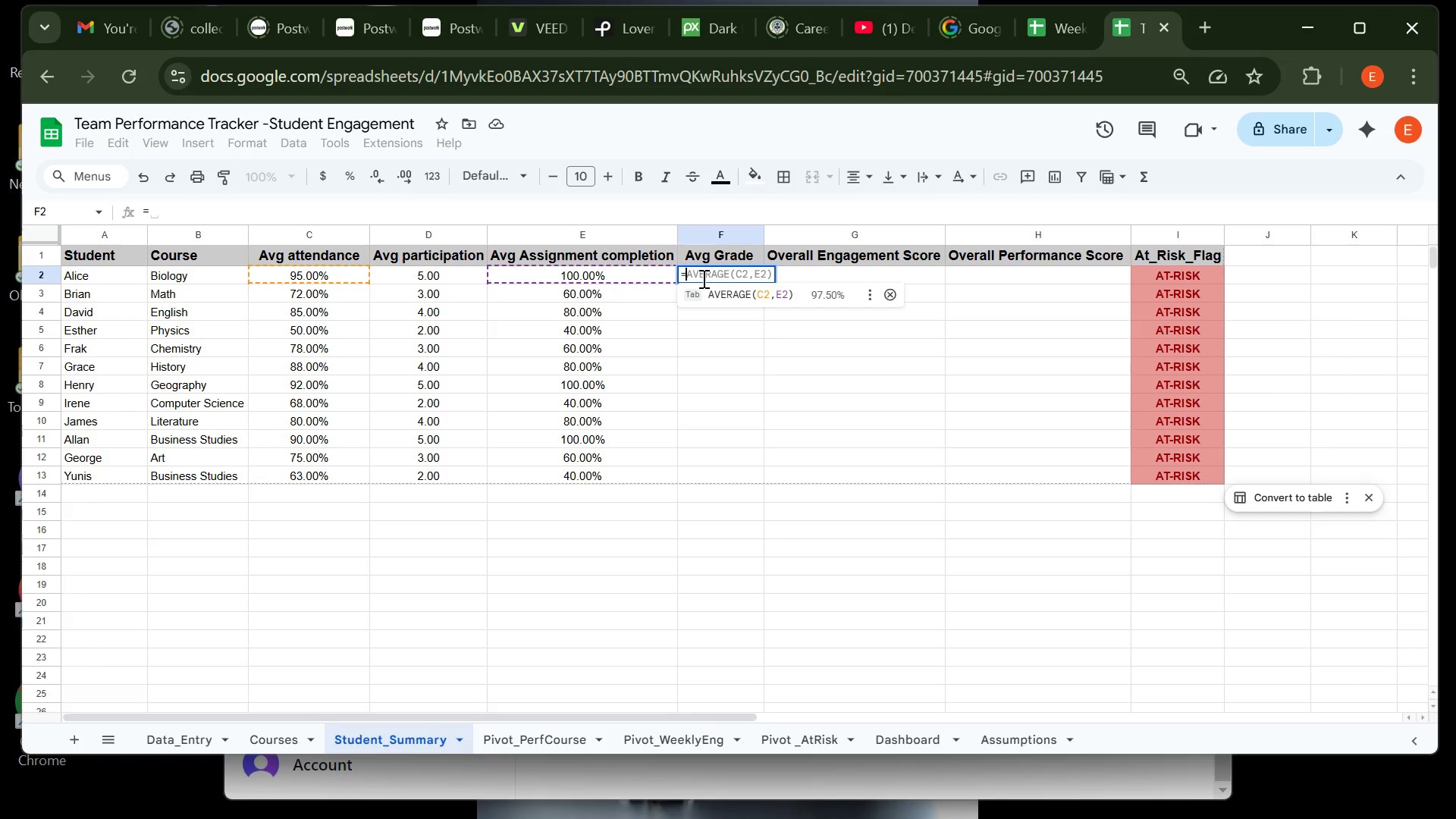 
type(AVERAGE )
key(Backspace)
type(IF)
 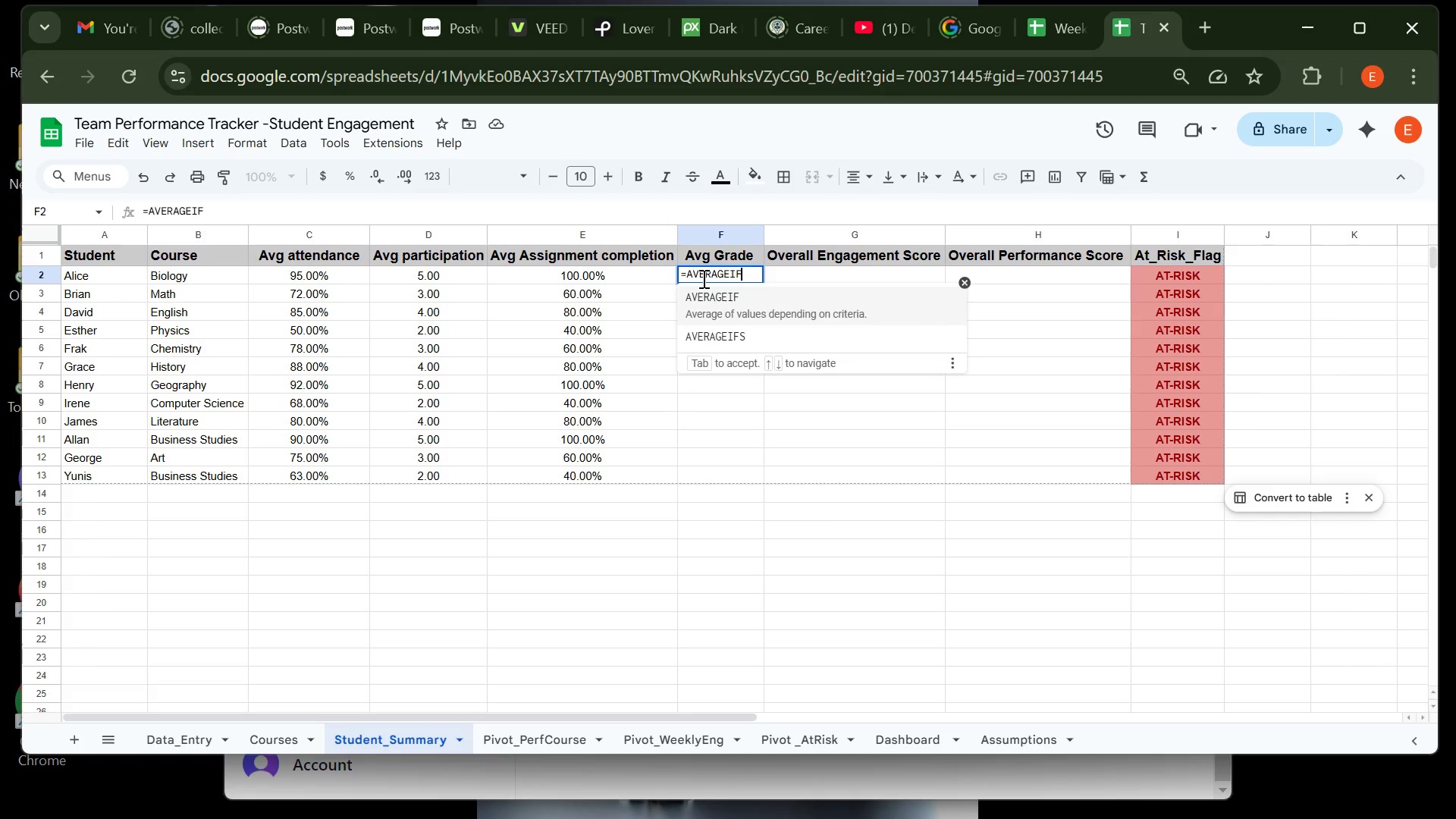 
type((Data_Enrry)
key(Backspace)
key(Backspace)
key(Backspace)
type(r)
key(Backspace)
type(try!)
 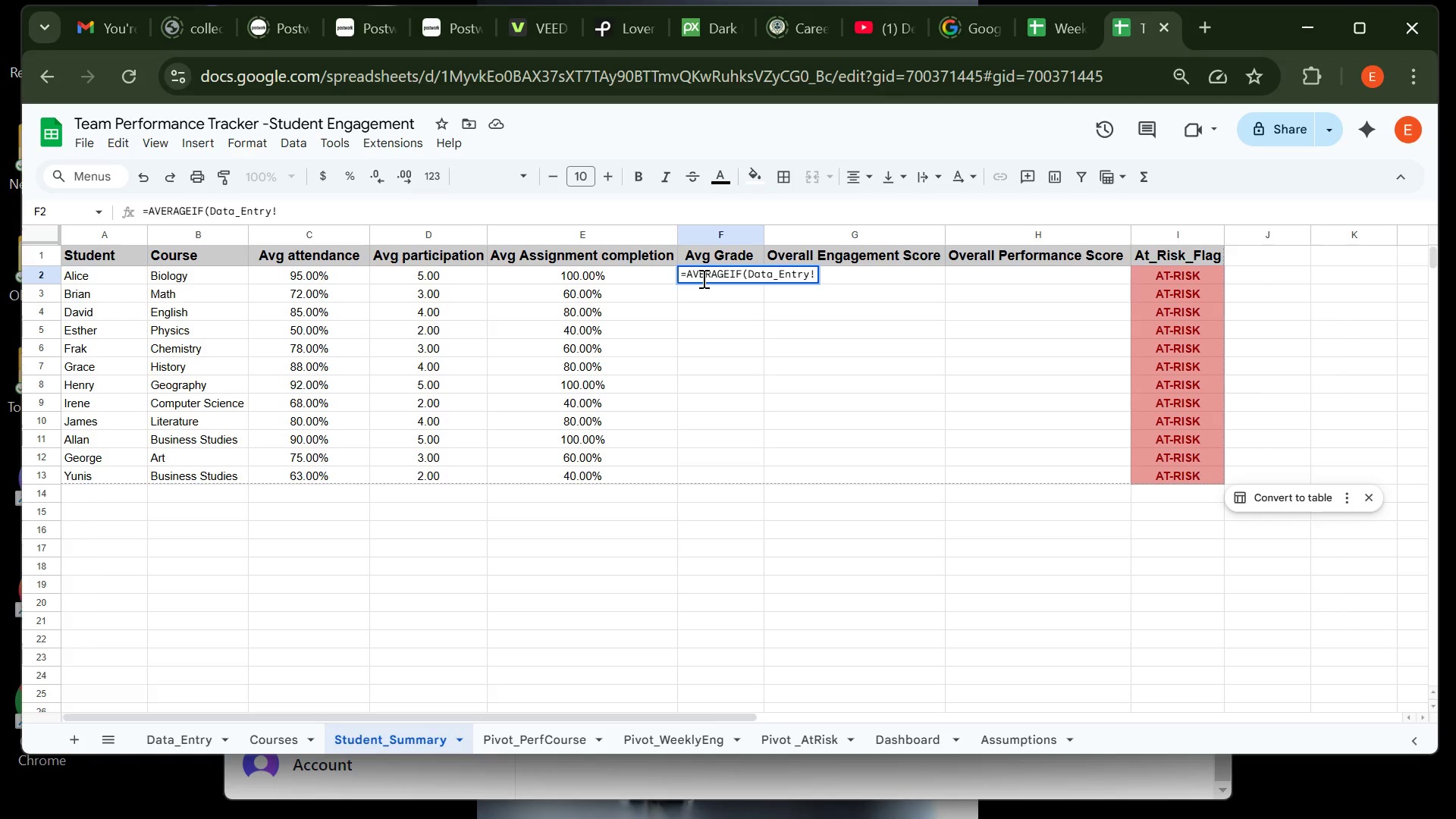 
key(B)
 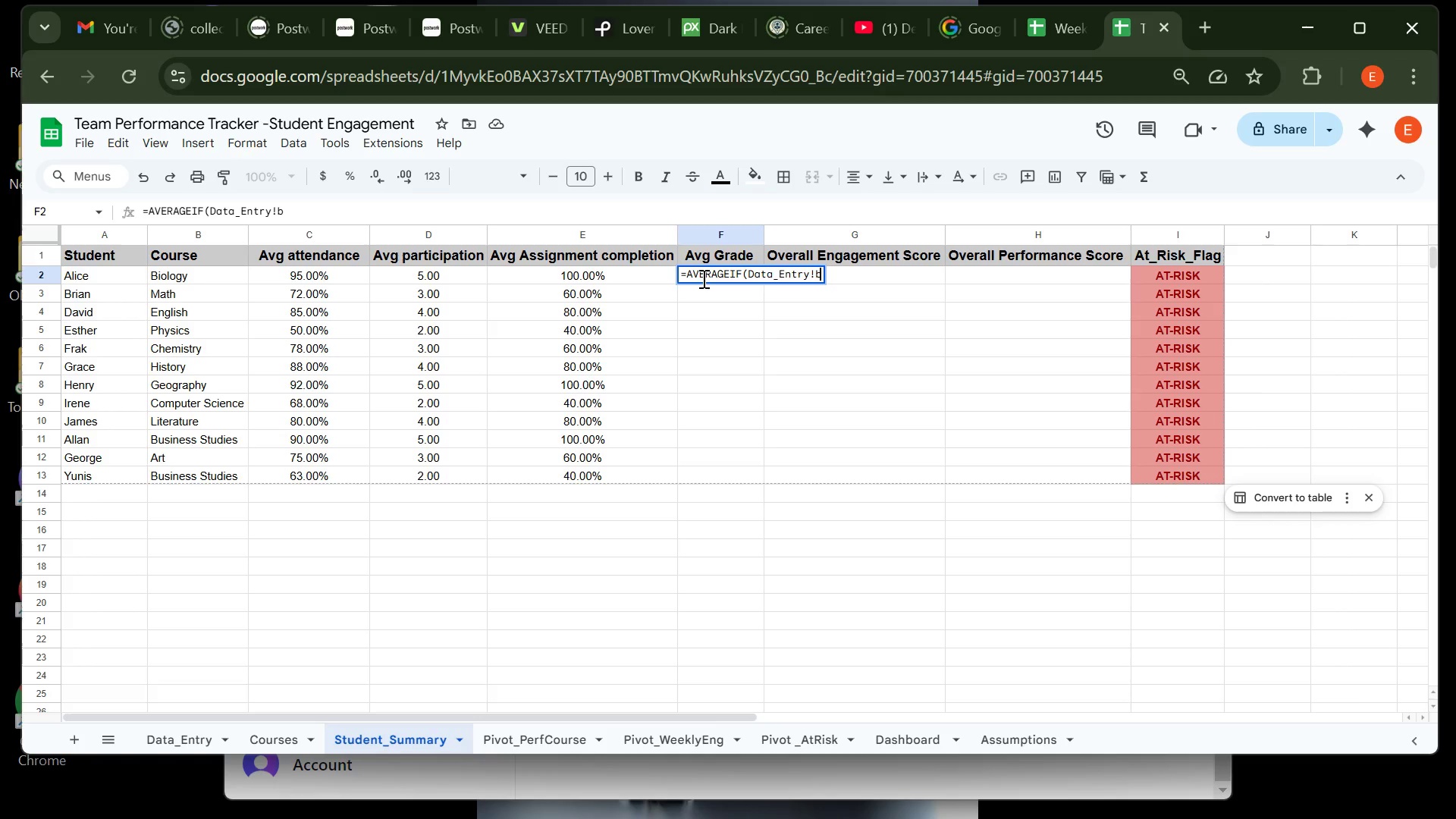 
key(Shift+ShiftRight)
 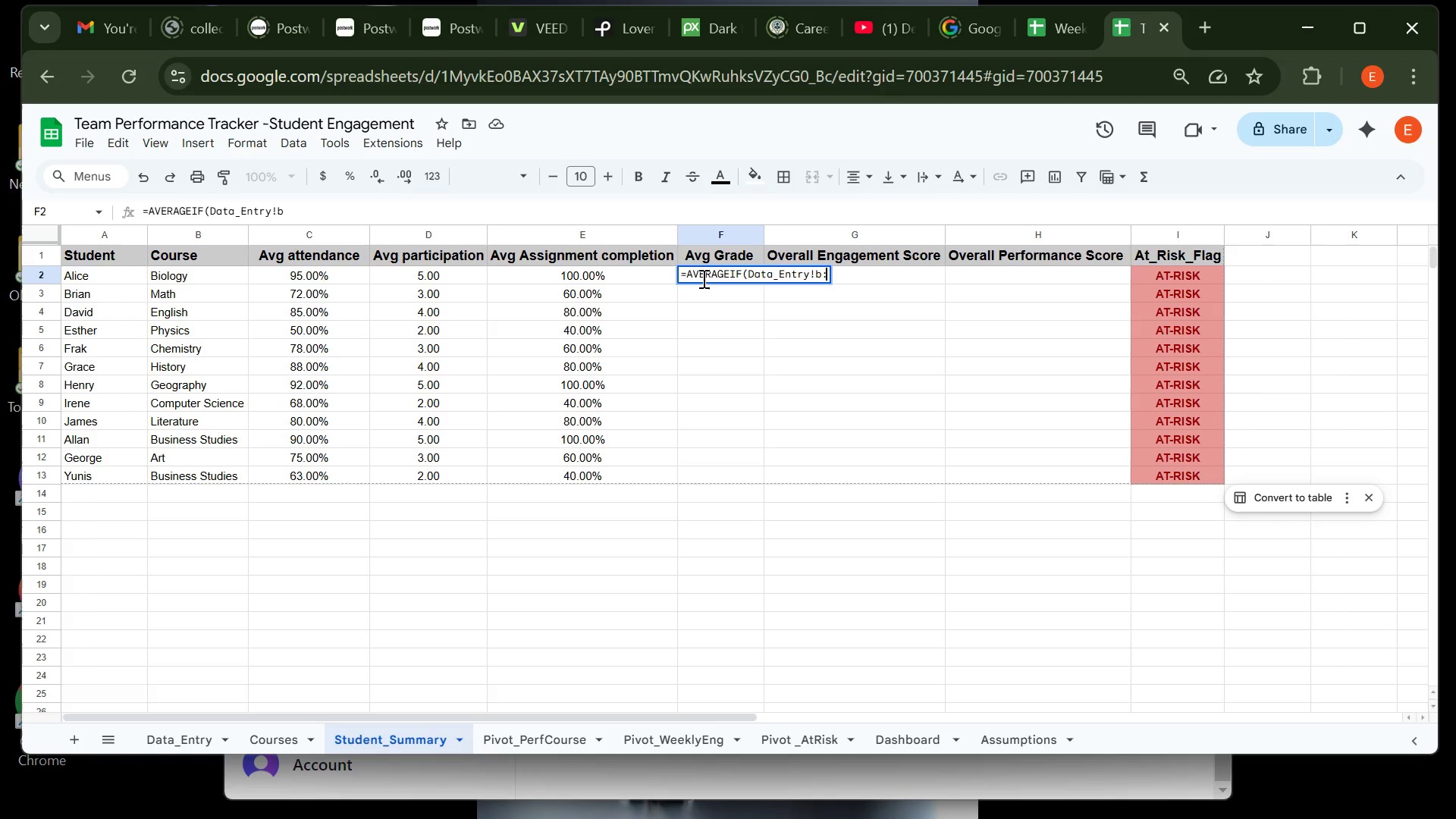 
key(Shift+Semicolon)
 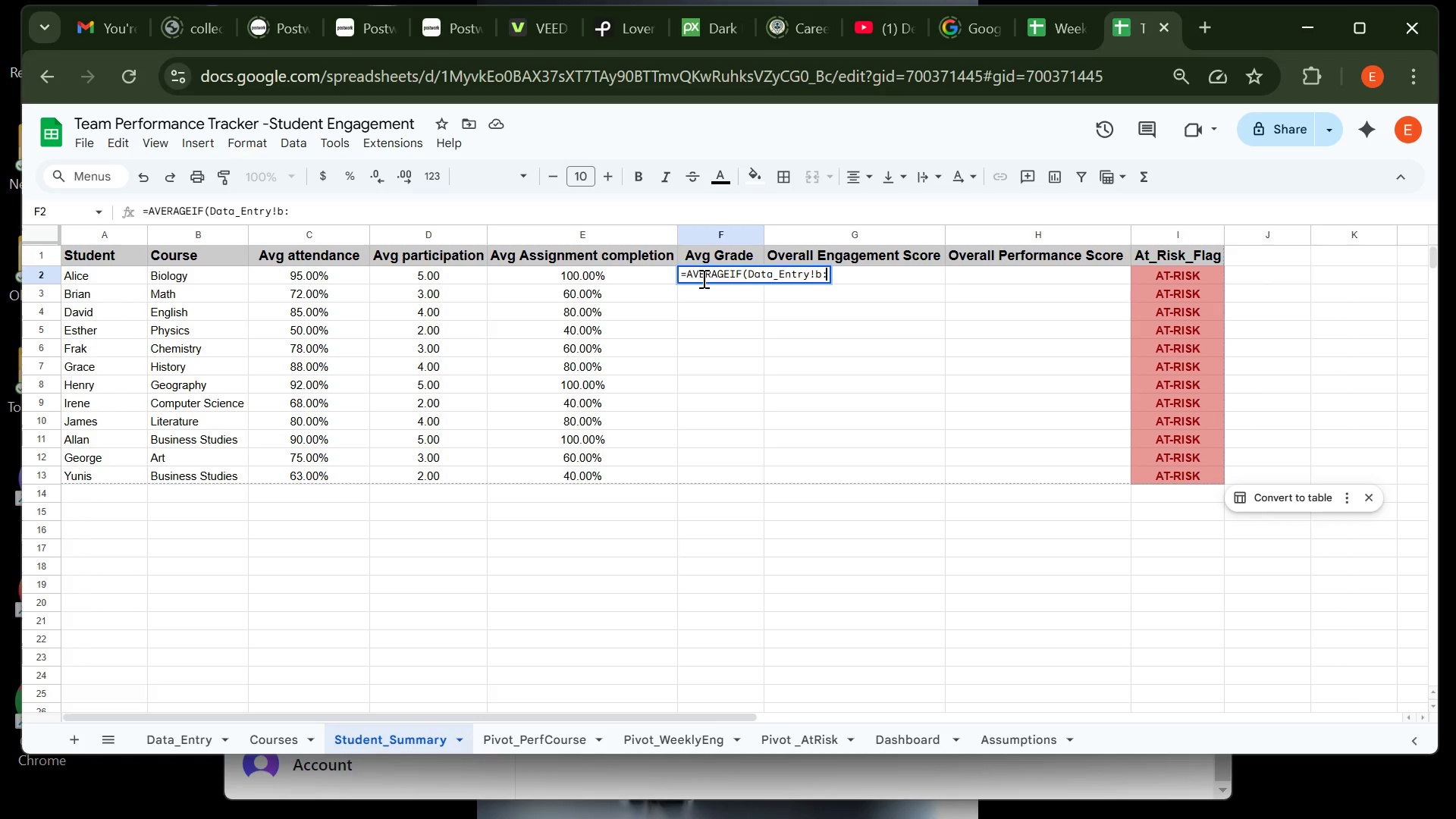 
key(B)
 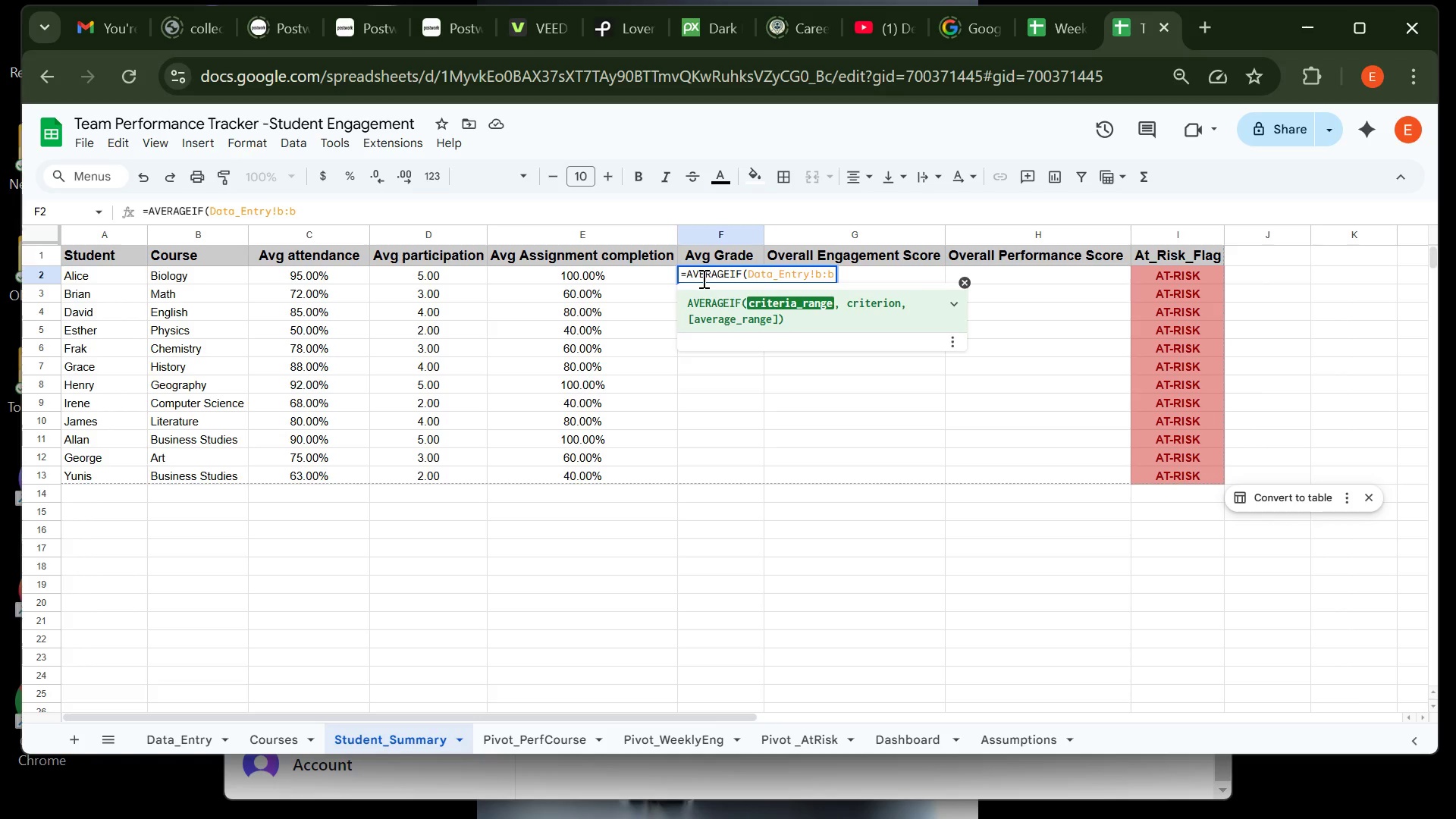 
key(Backspace)
 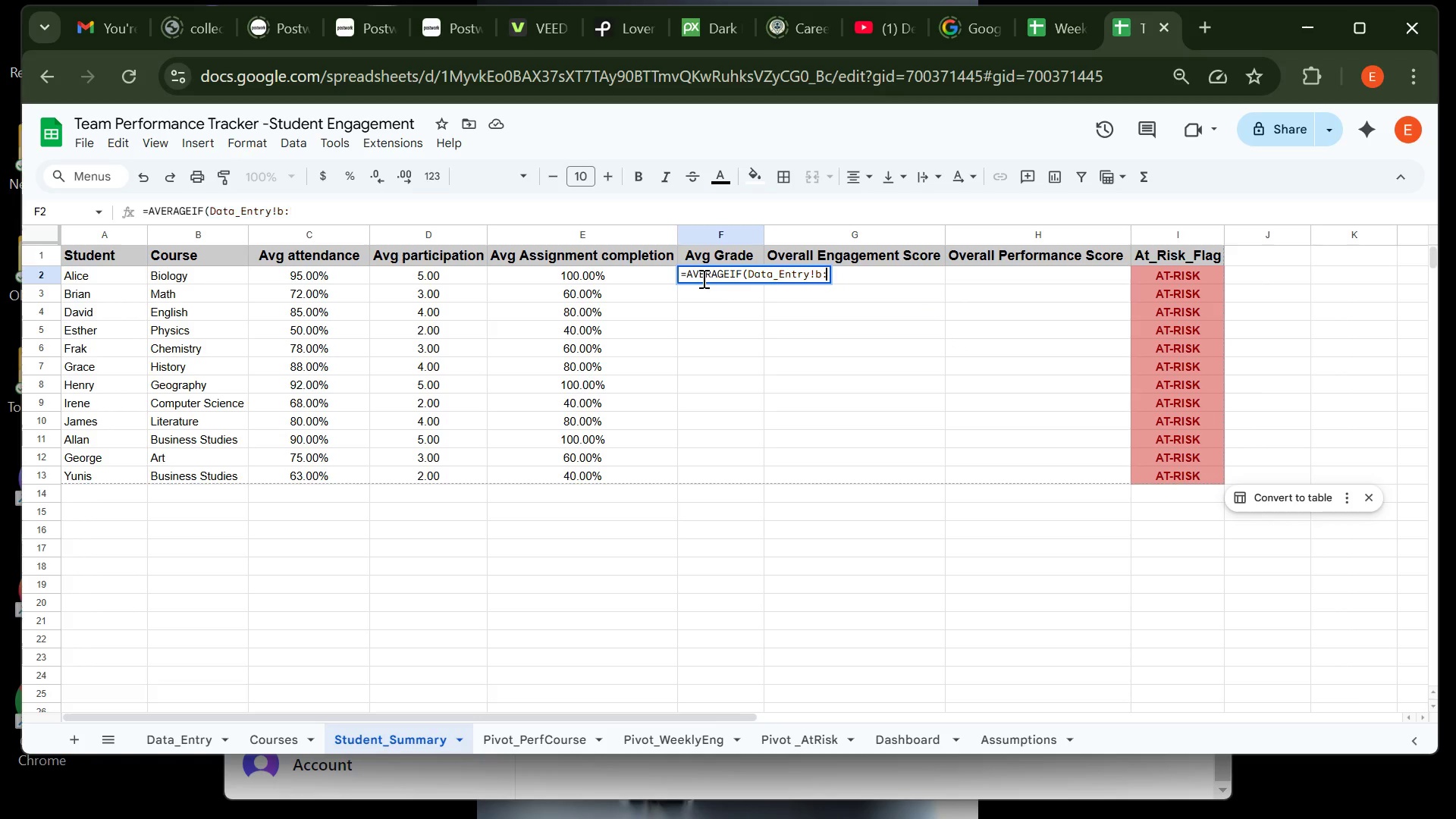 
key(Backspace)
 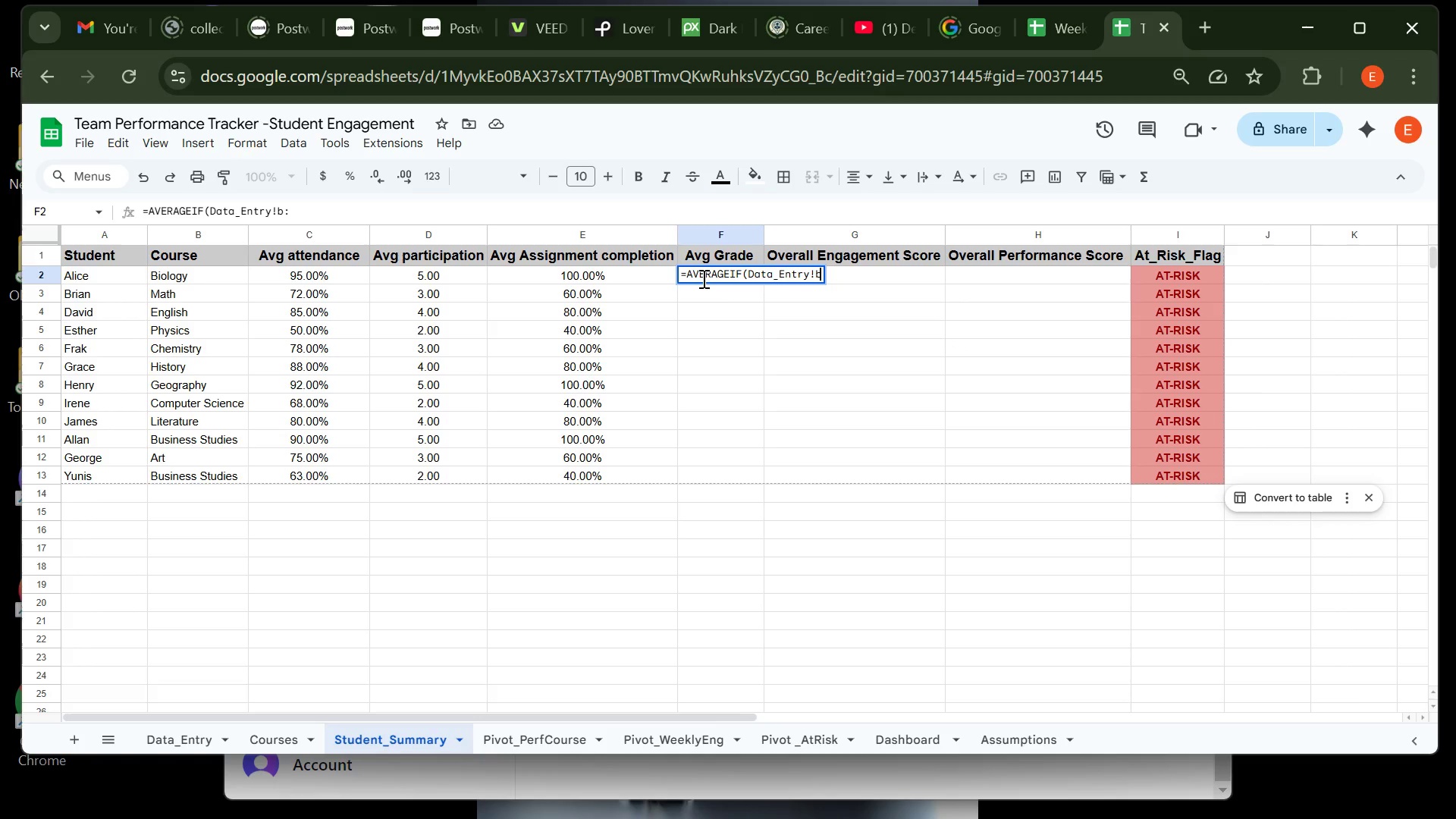 
key(Backspace)
 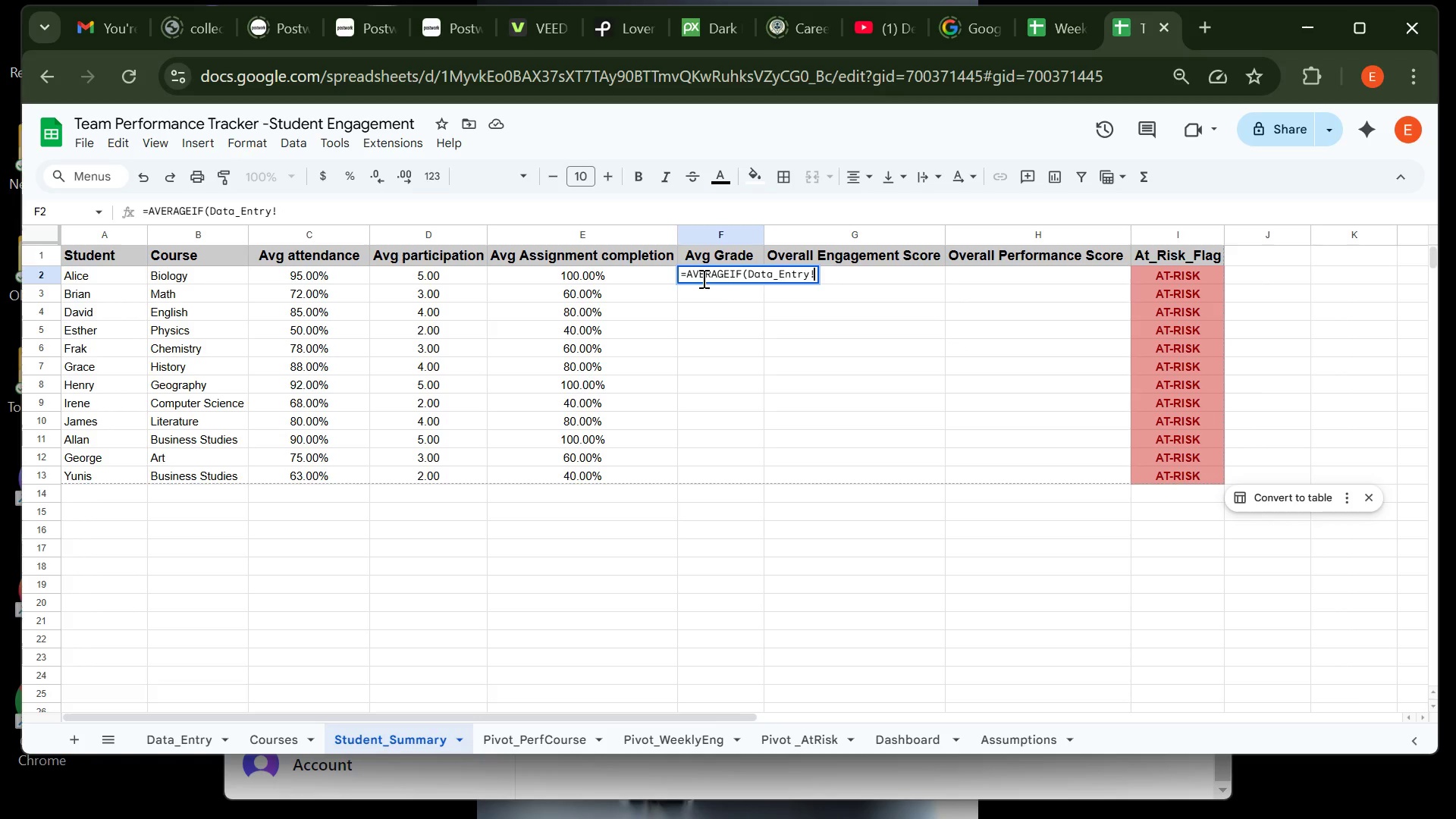 
key(CapsLock)
 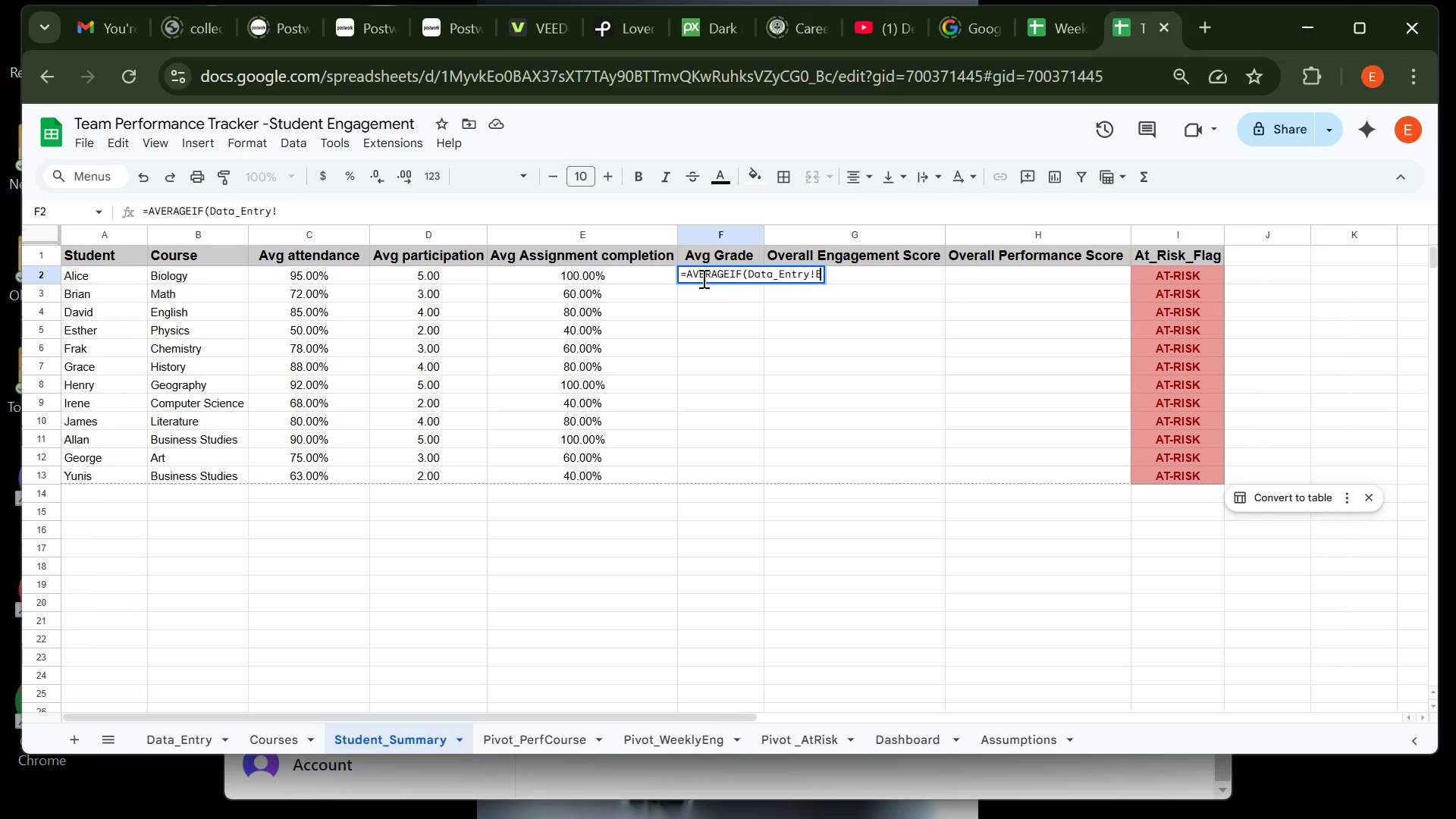 
key(B)
 